 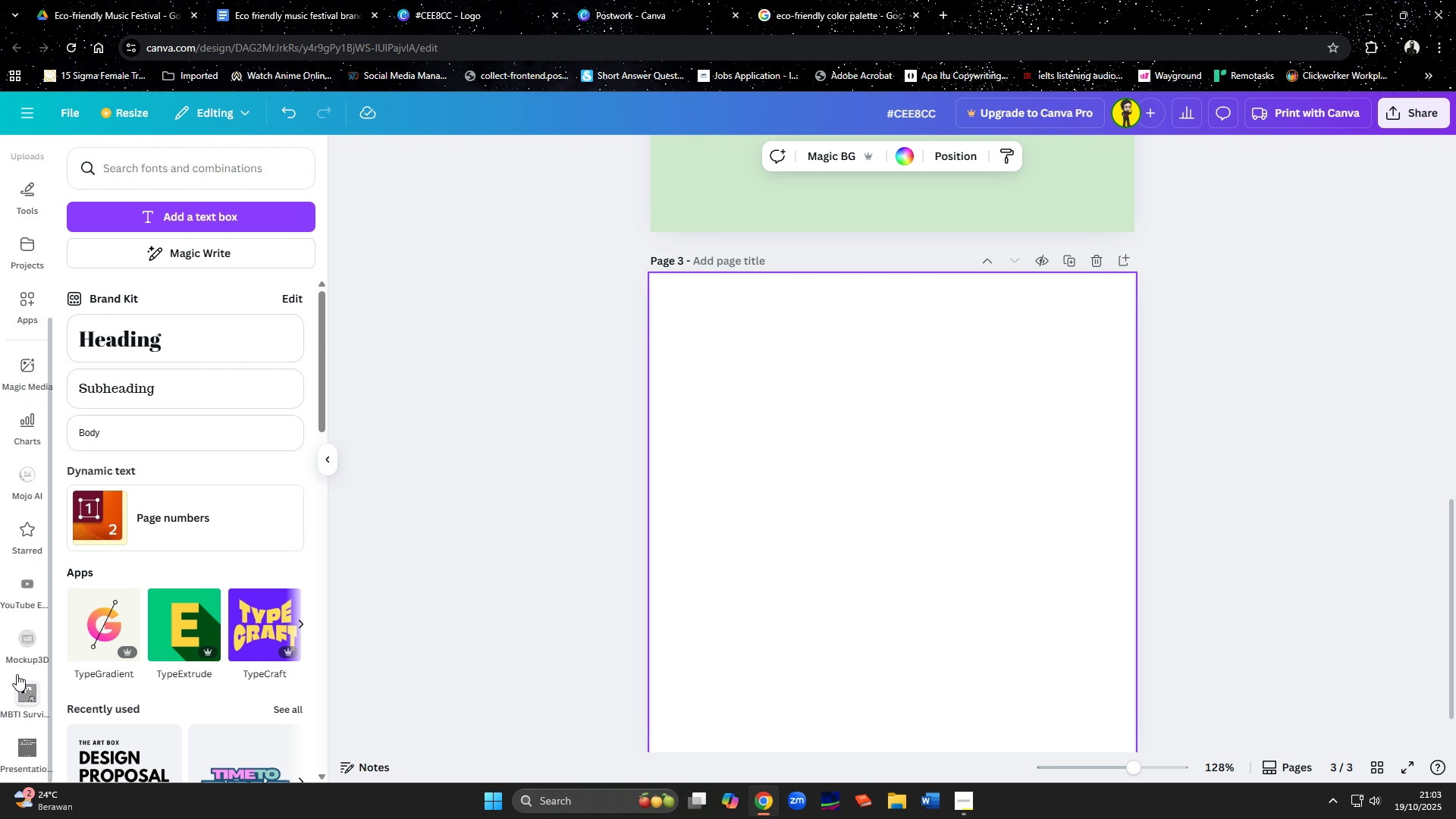 
scroll: coordinate [136, 662], scroll_direction: up, amount: 7.0
 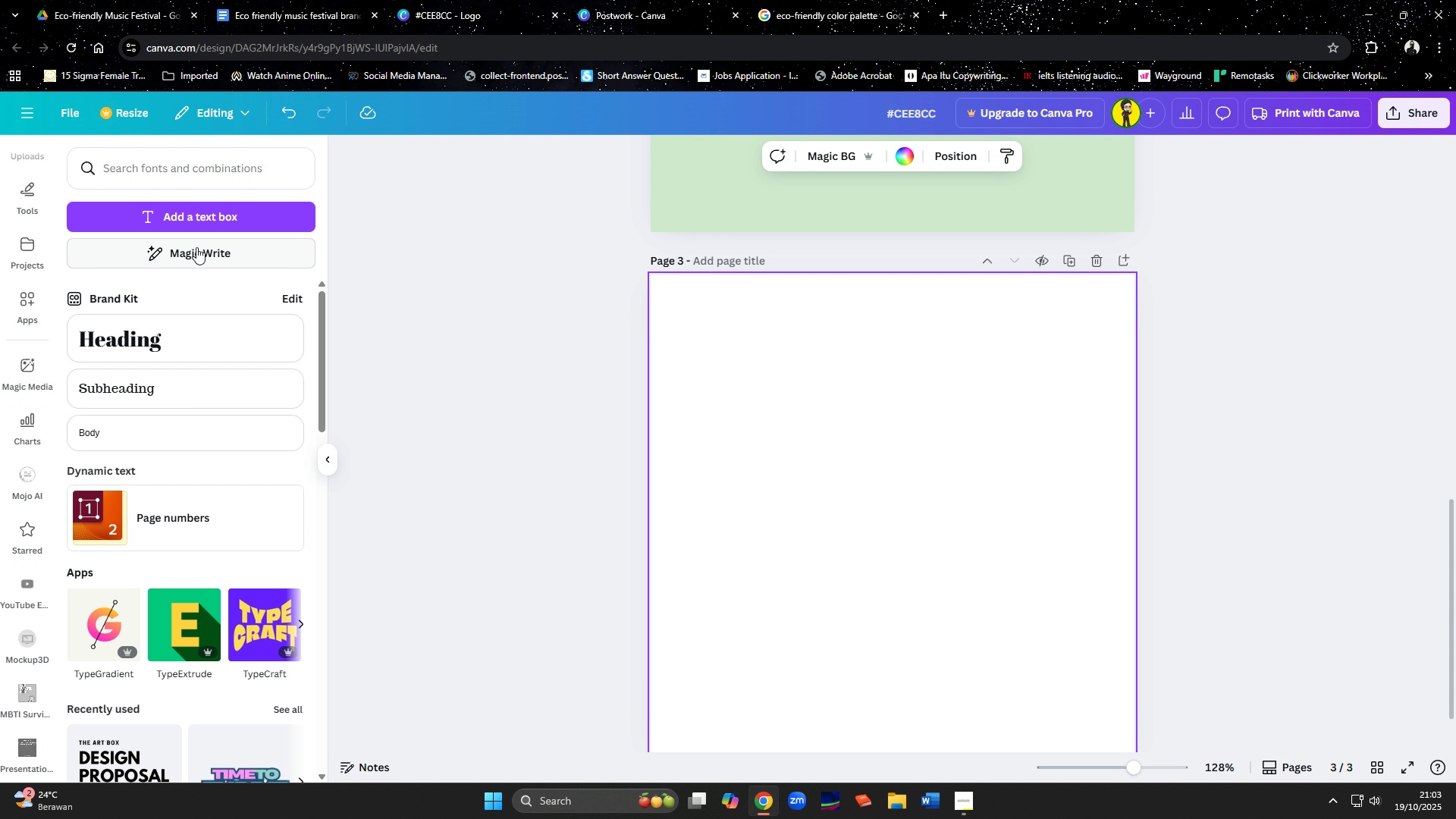 
left_click([196, 247])
 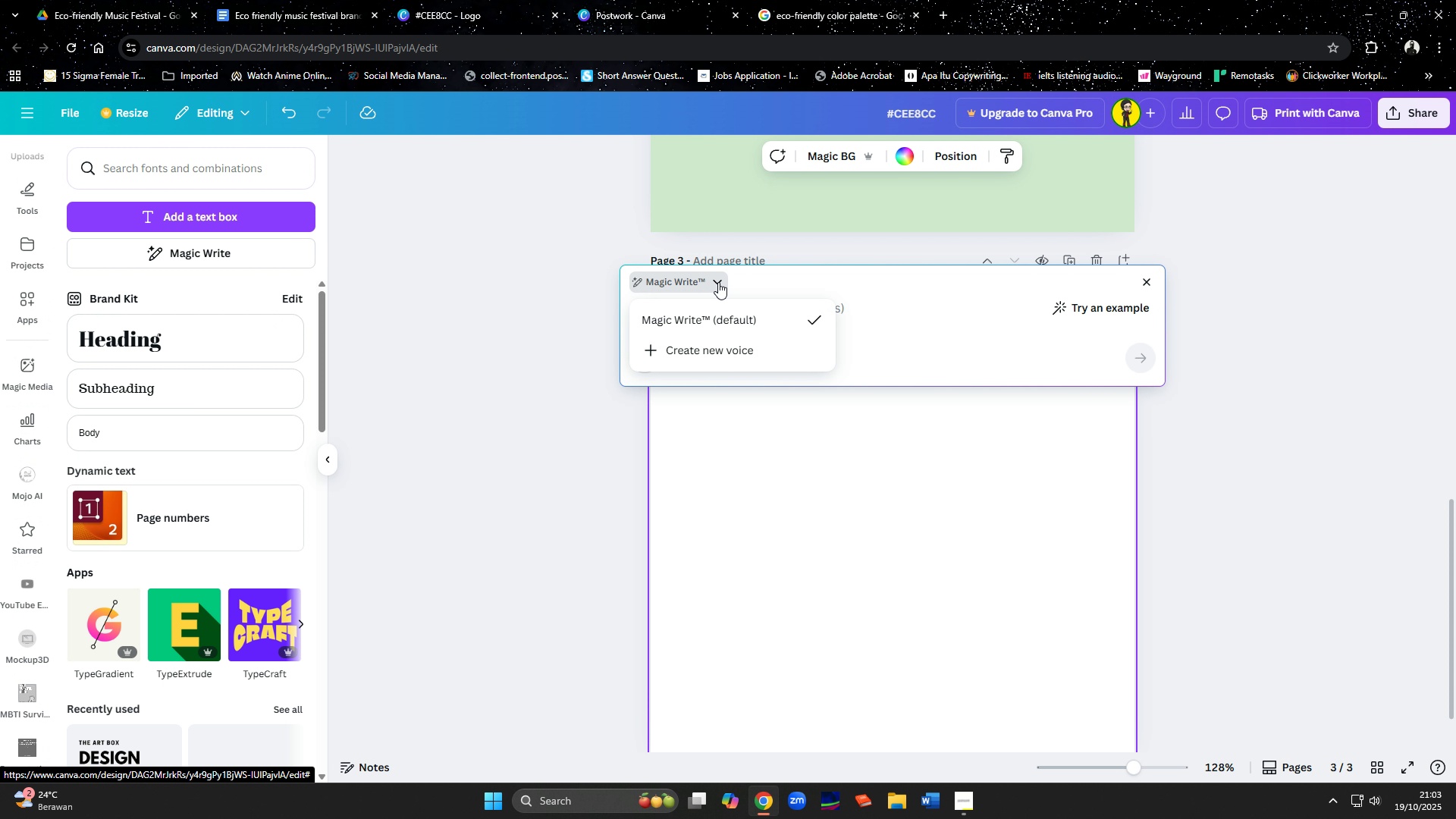 
left_click([718, 282])
 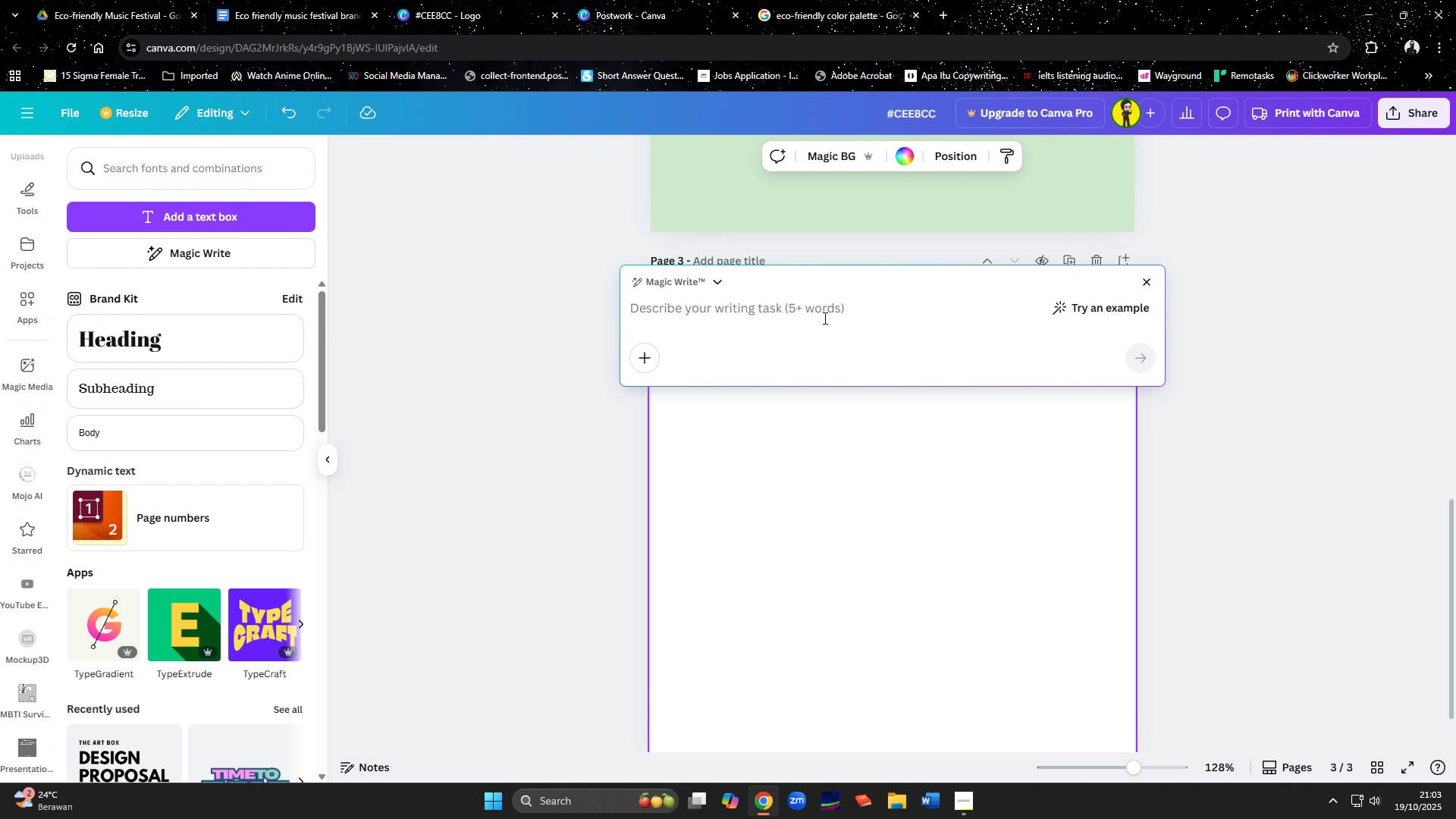 
left_click([824, 317])
 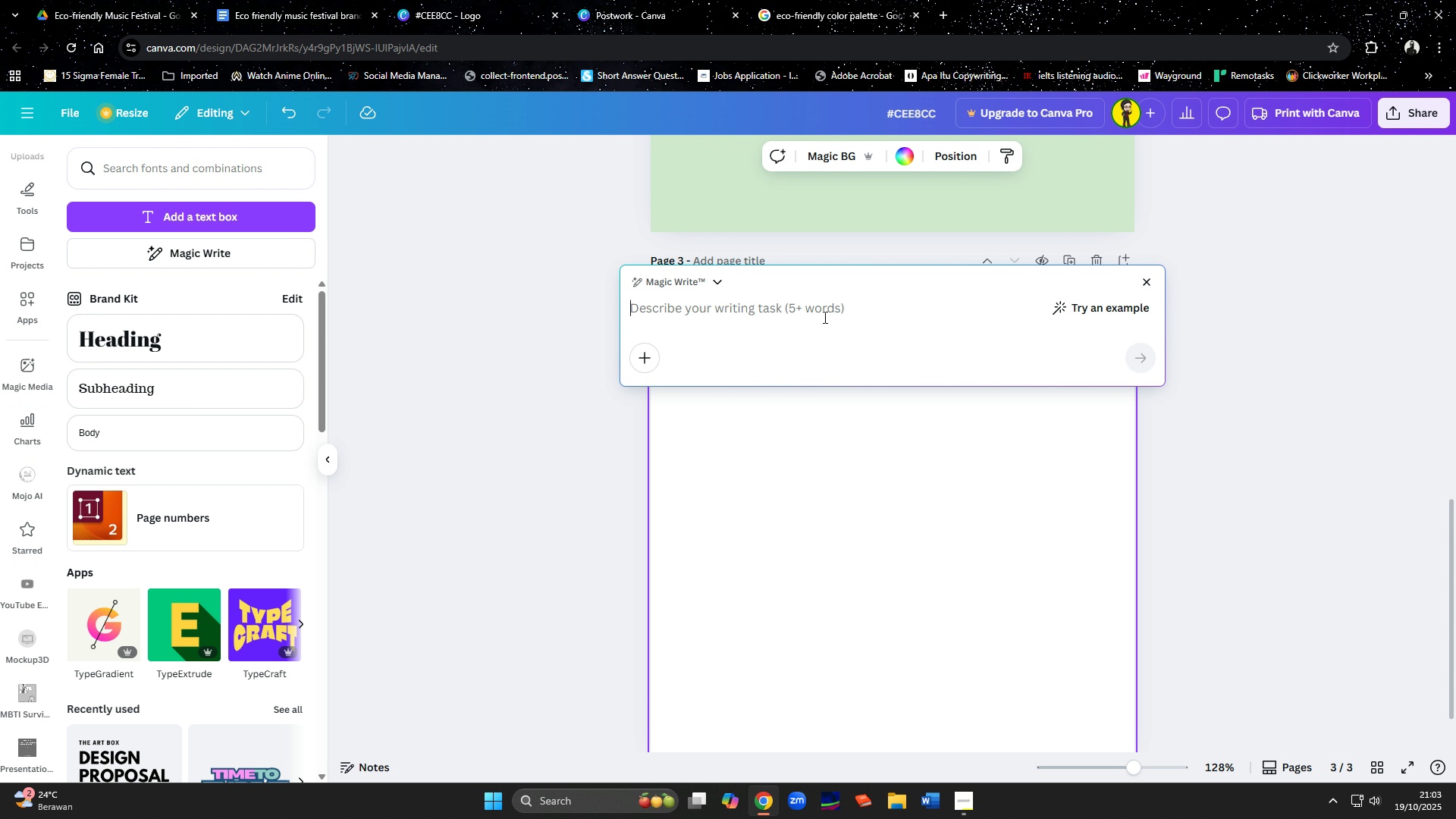 
hold_key(key=ShiftLeft, duration=1.52)
 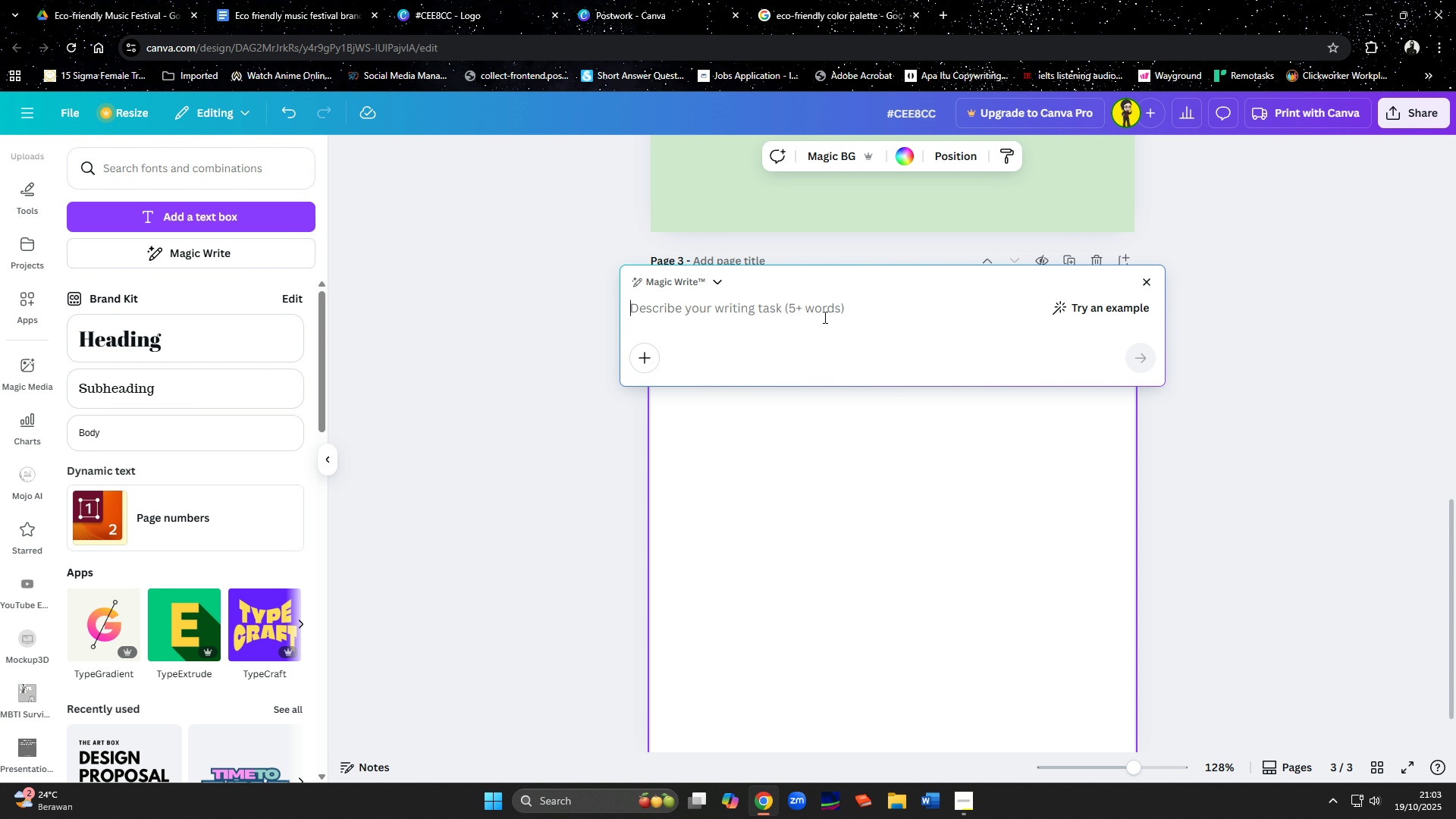 
type(Help me create a name for eco-friendly music festival)
 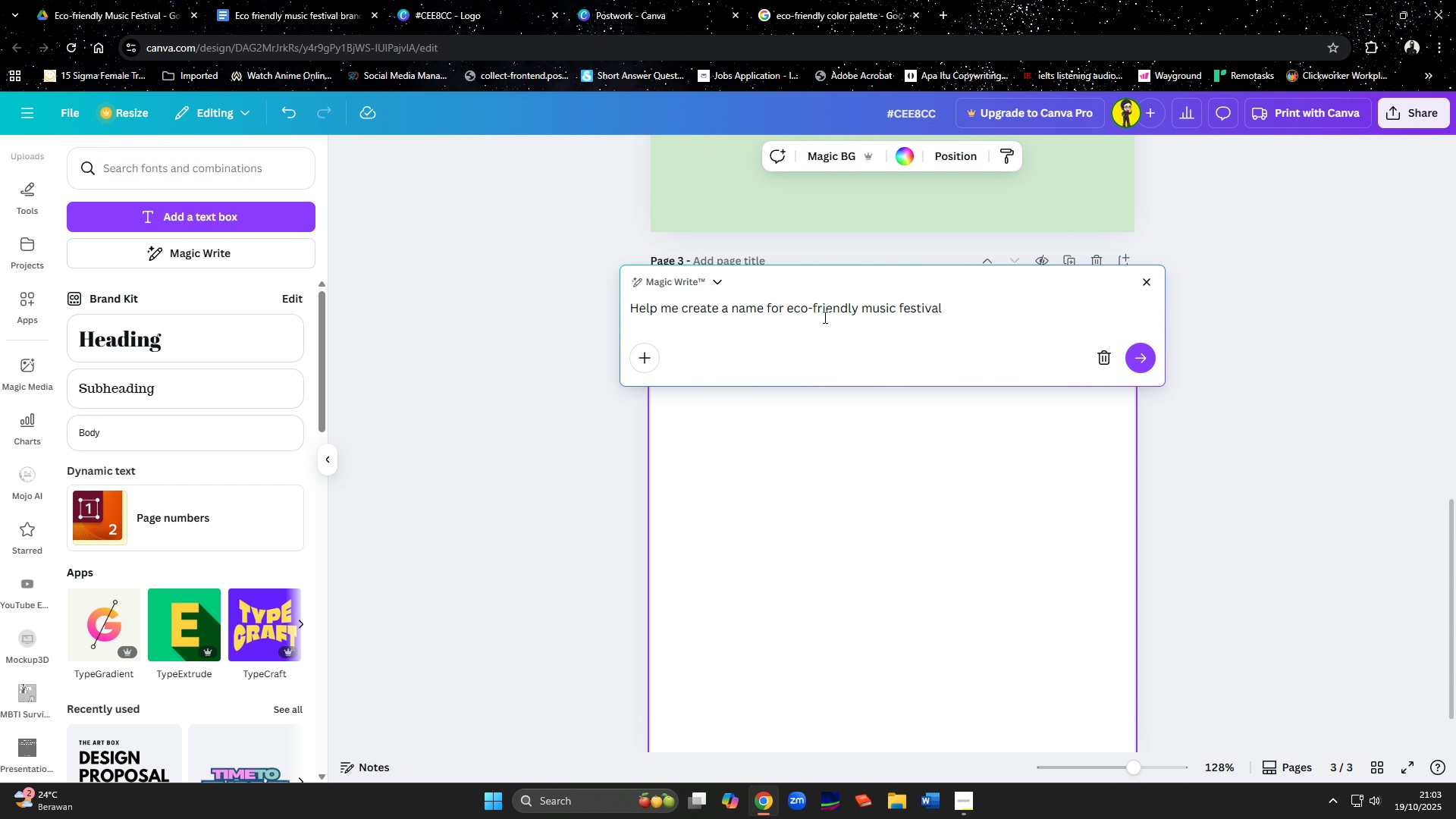 
key(Enter)
 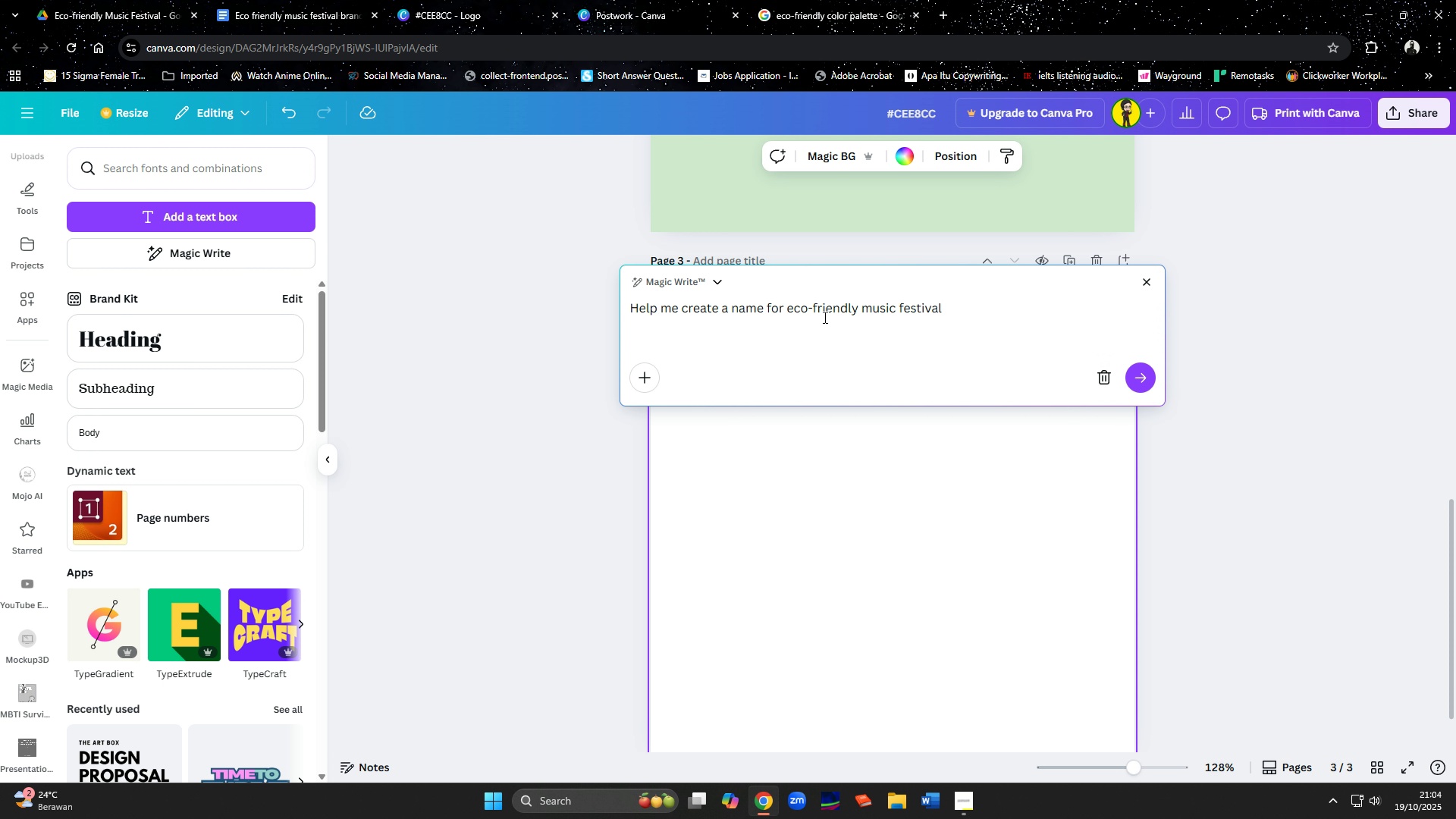 
key(Backspace)
 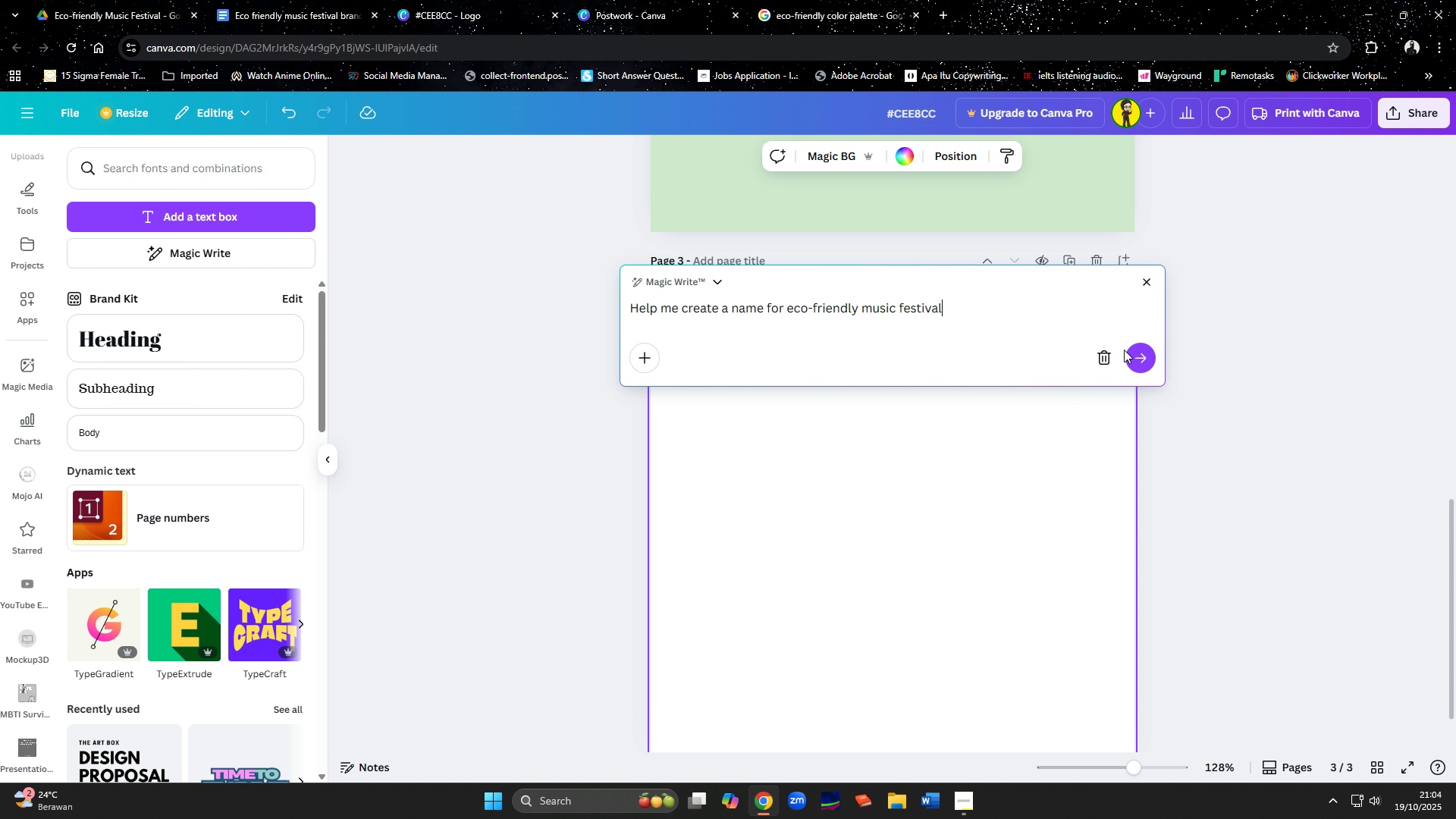 
left_click([1136, 352])
 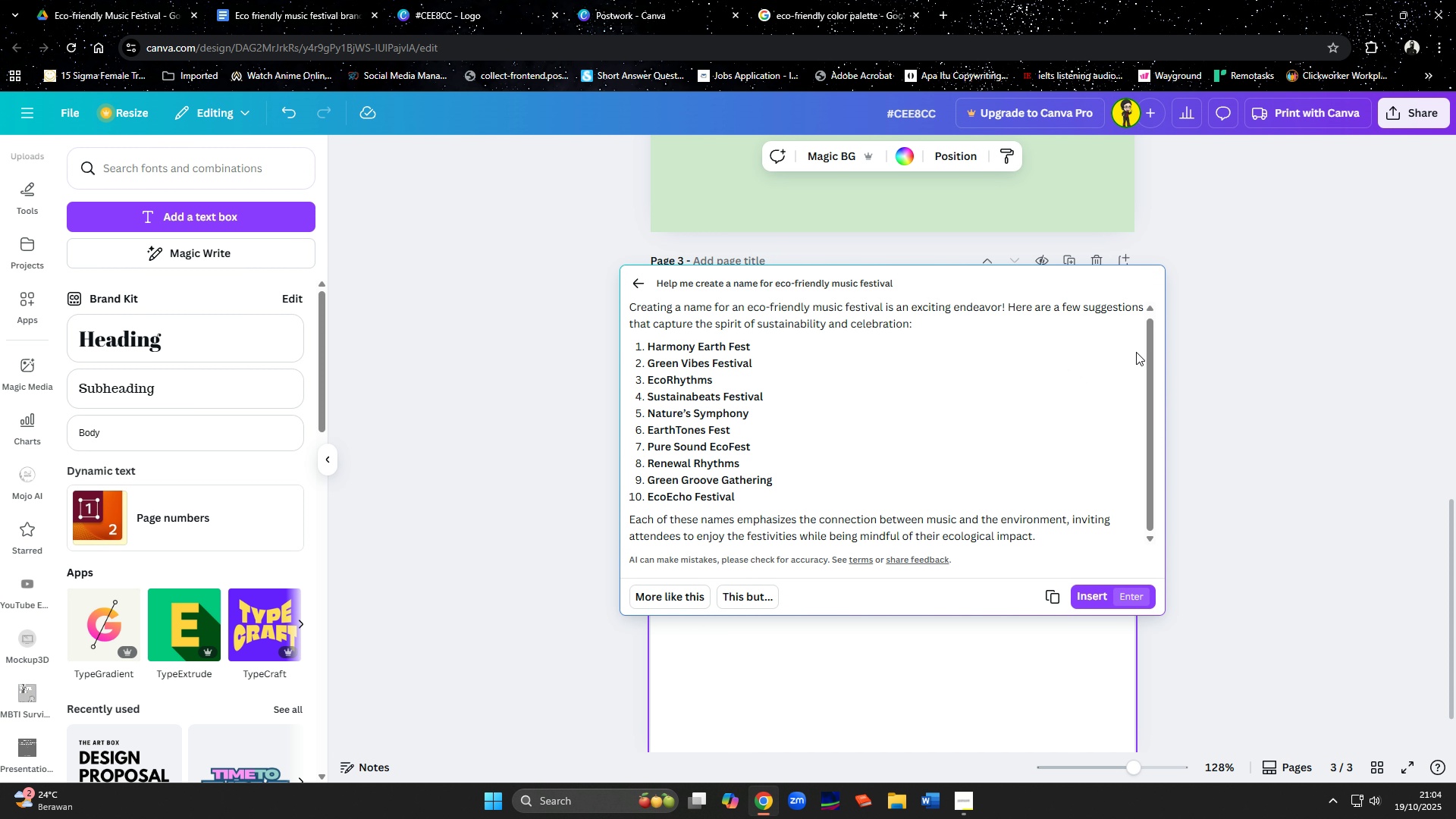 
wait(10.24)
 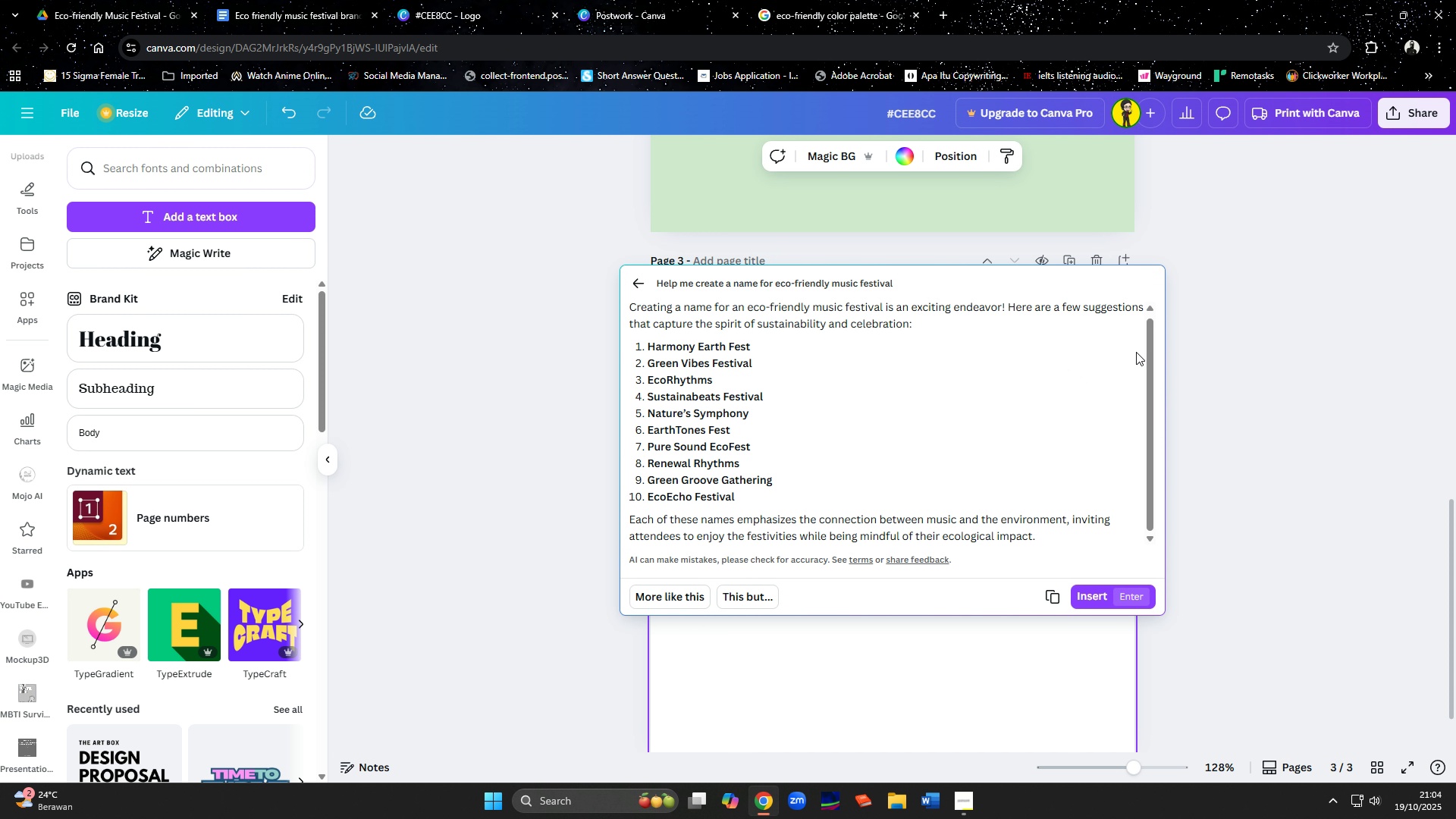 
scroll: coordinate [780, 429], scroll_direction: down, amount: 3.0
 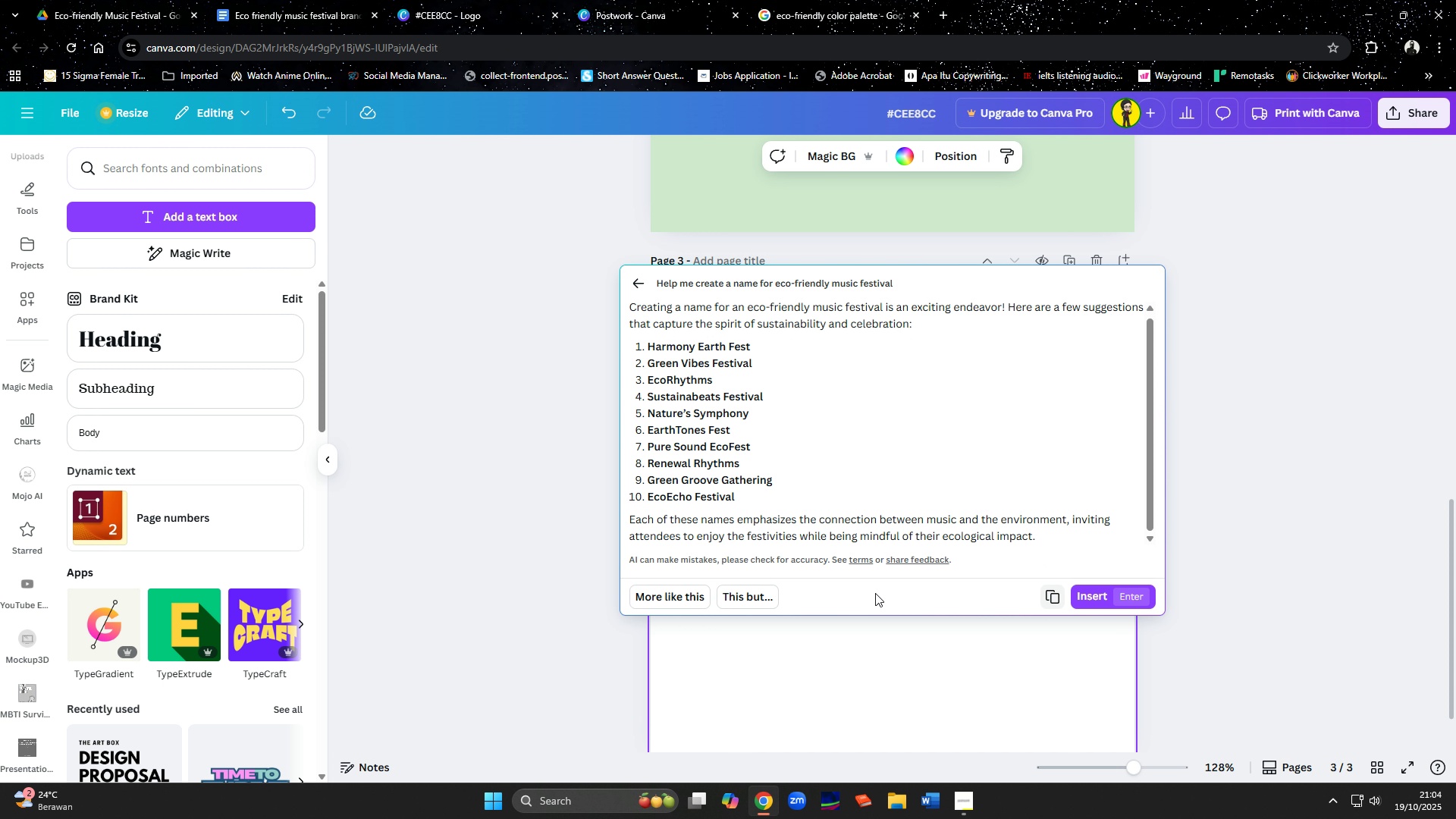 
wait(6.06)
 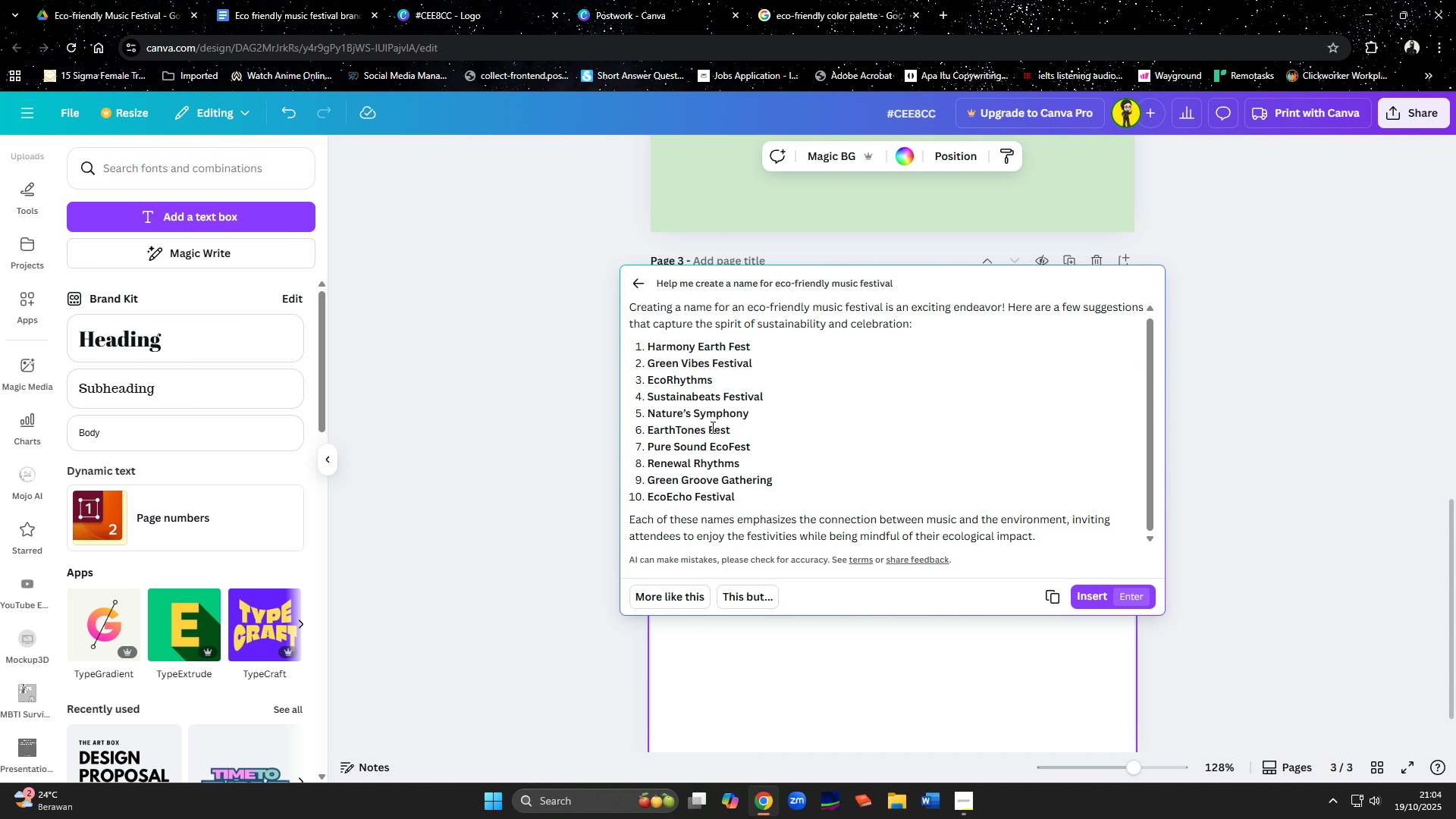 
left_click([637, 271])
 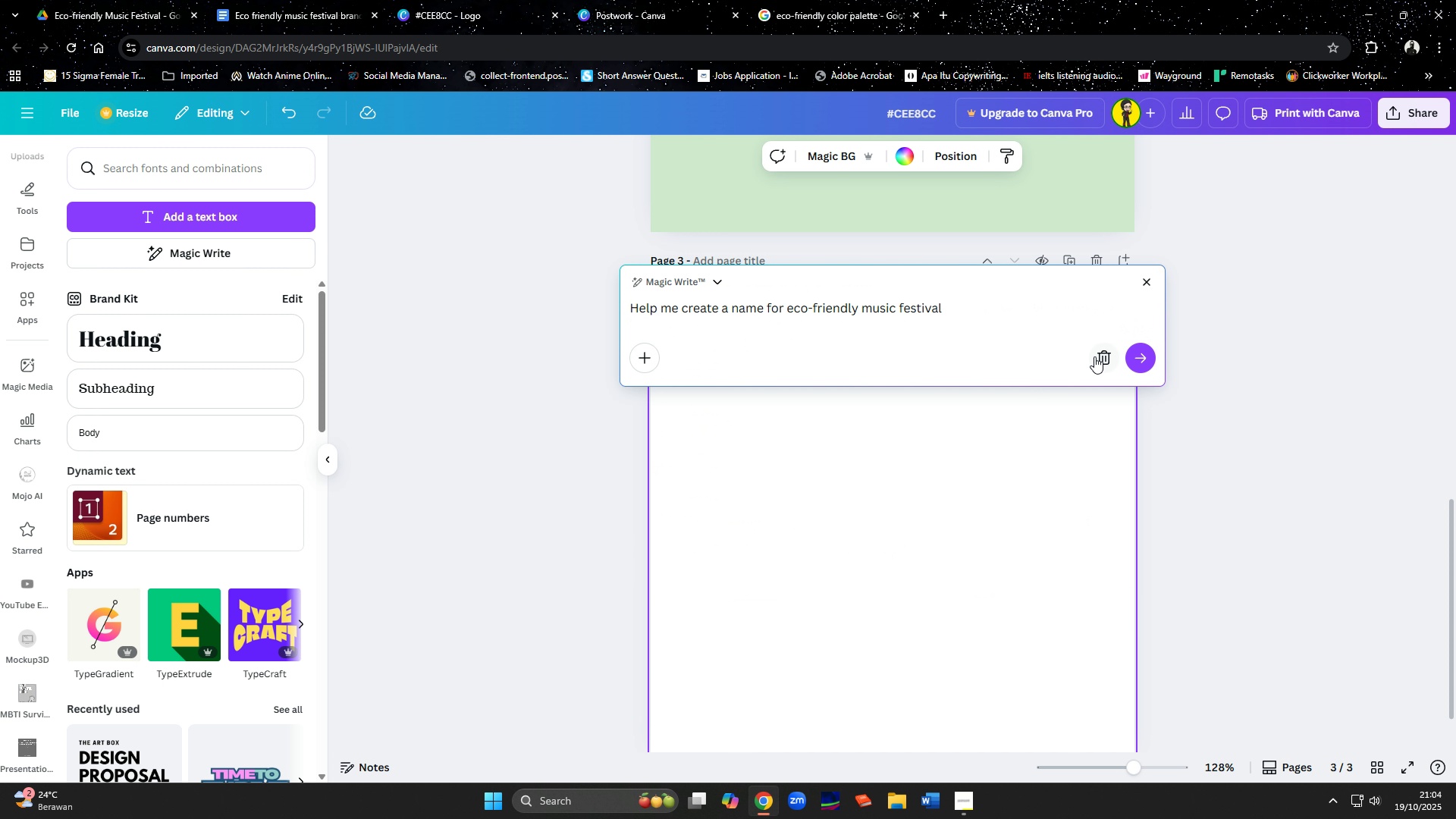 
left_click([1094, 356])
 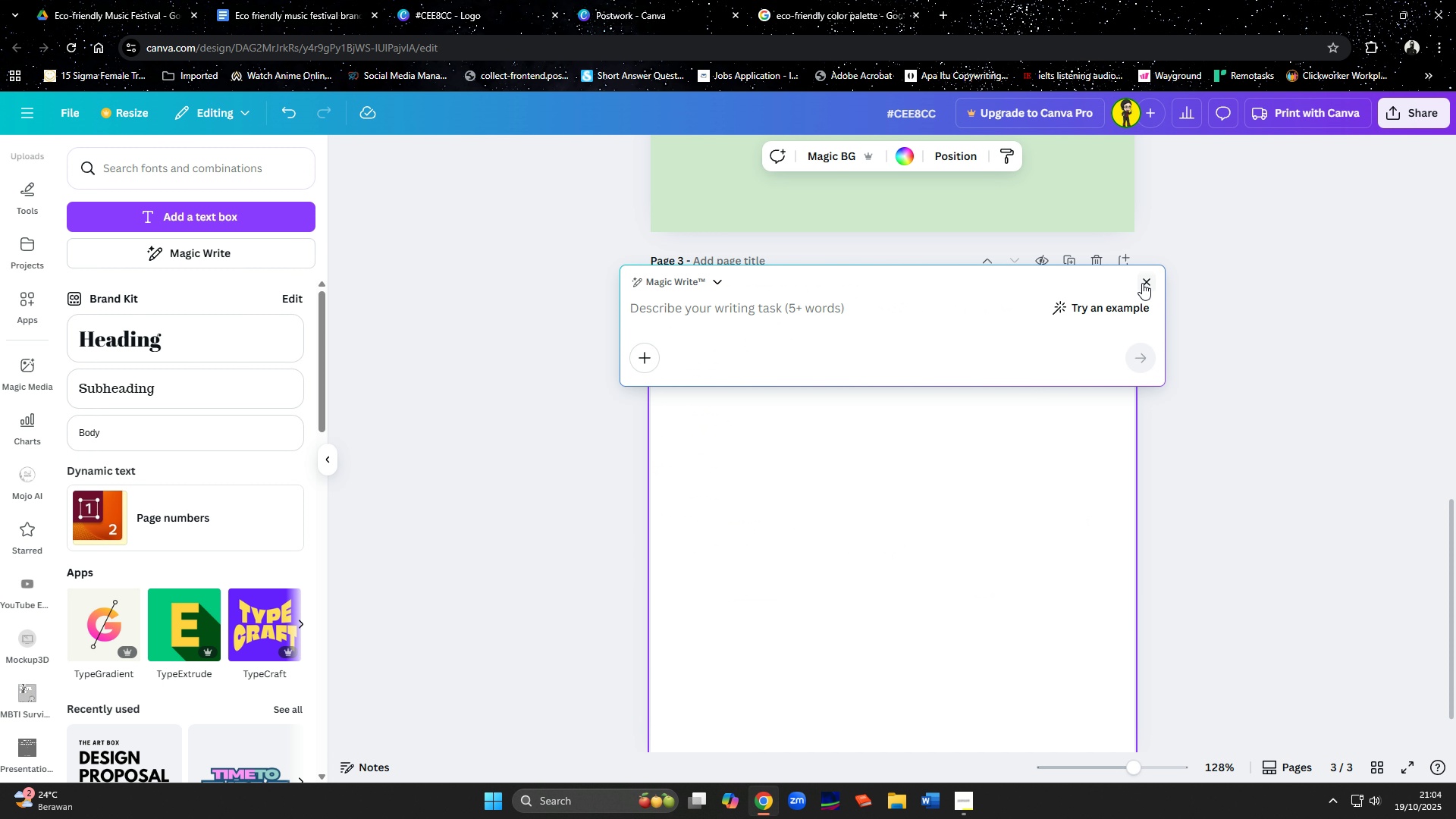 
left_click([1143, 281])
 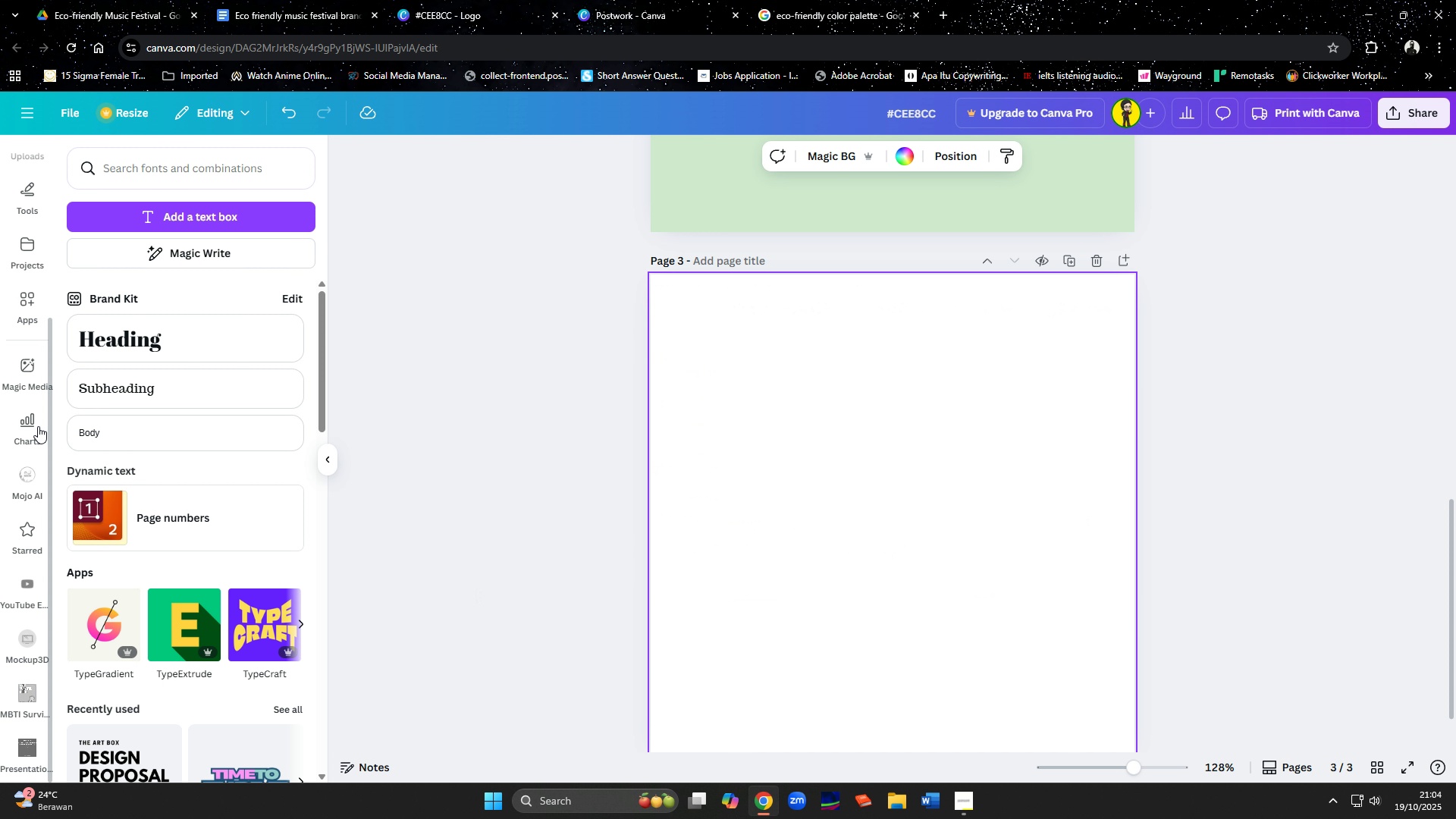 
scroll: coordinate [27, 328], scroll_direction: up, amount: 6.0
 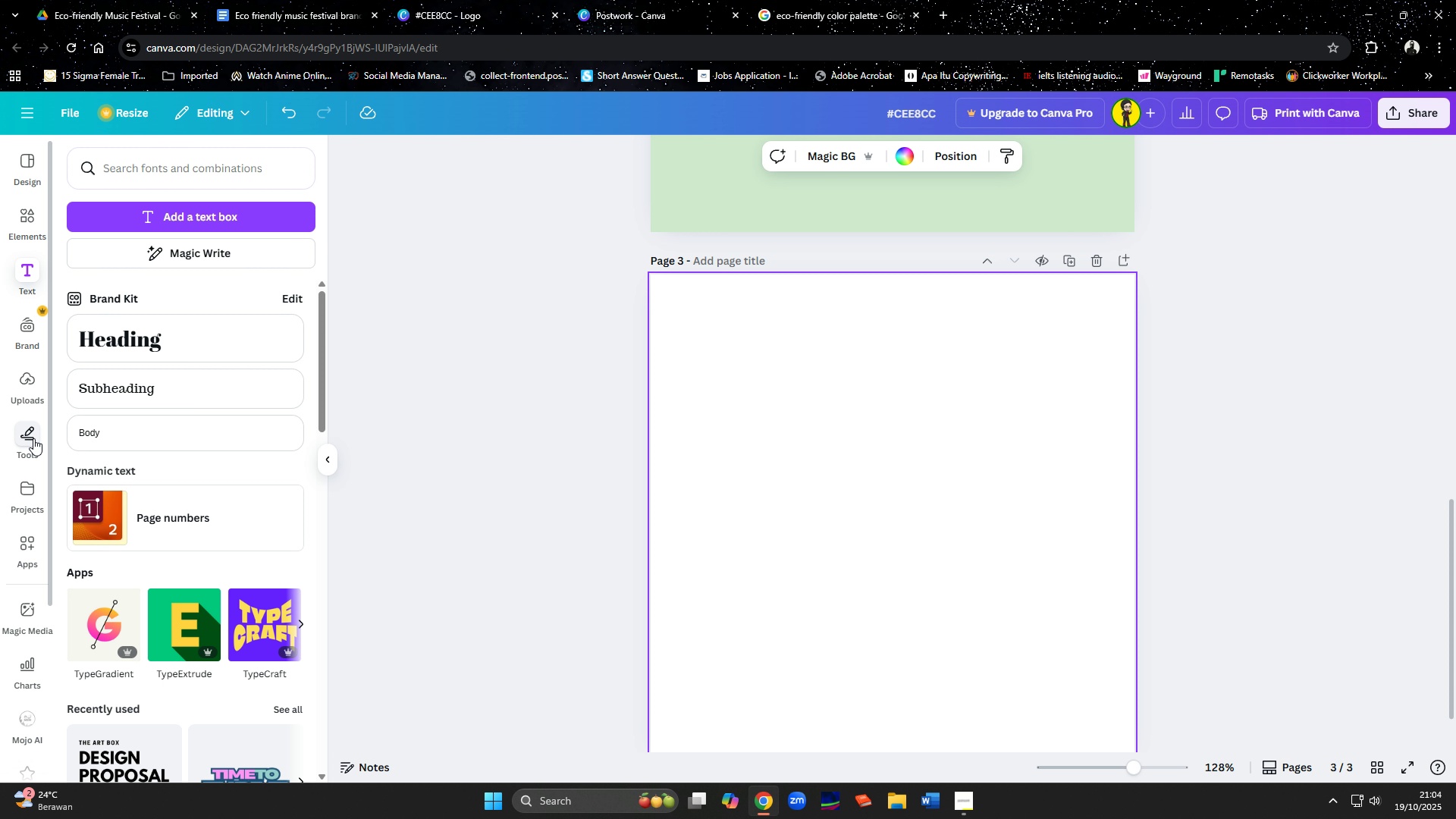 
left_click([33, 438])
 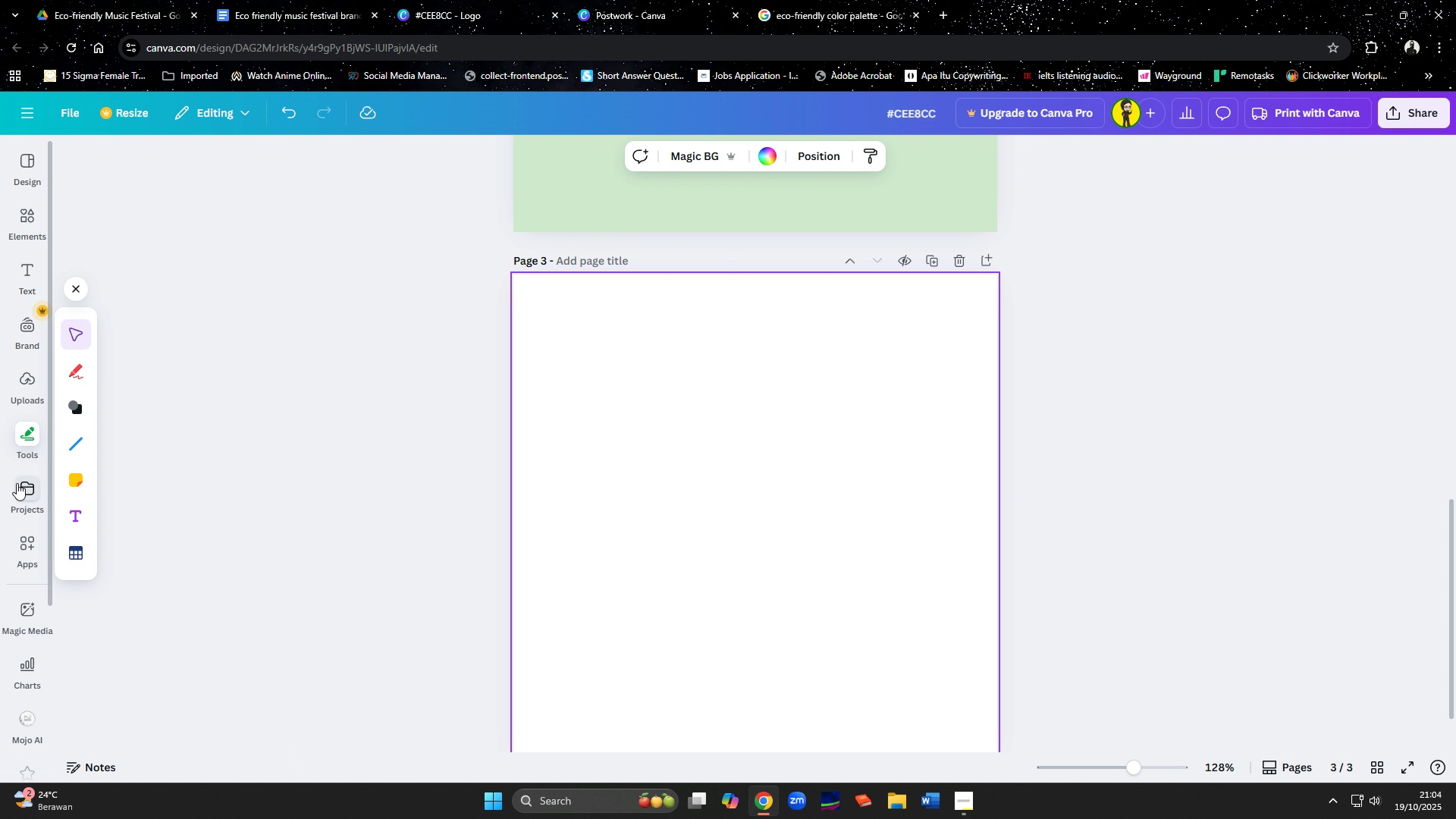 
left_click([24, 541])
 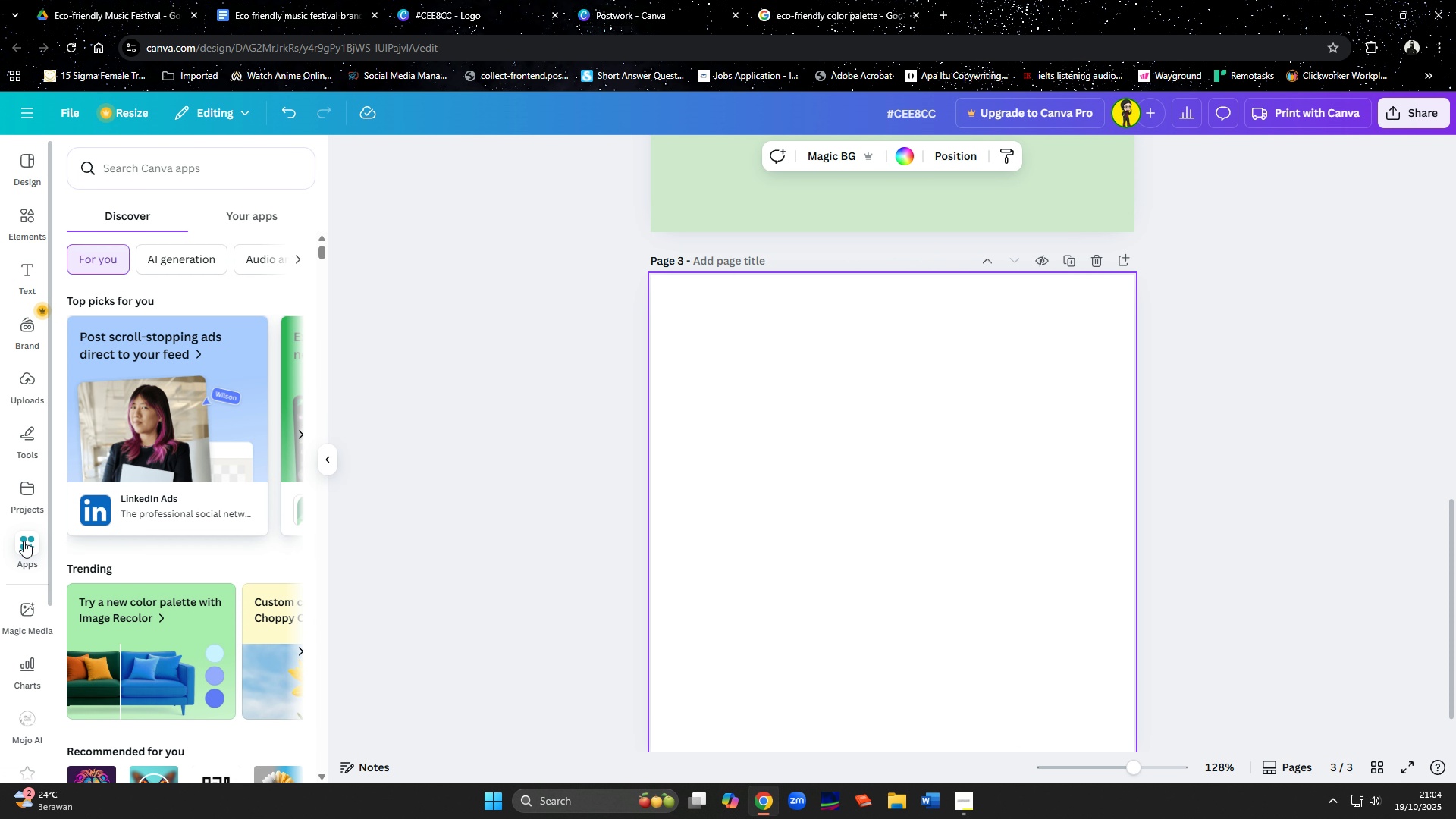 
scroll: coordinate [24, 541], scroll_direction: down, amount: 1.0
 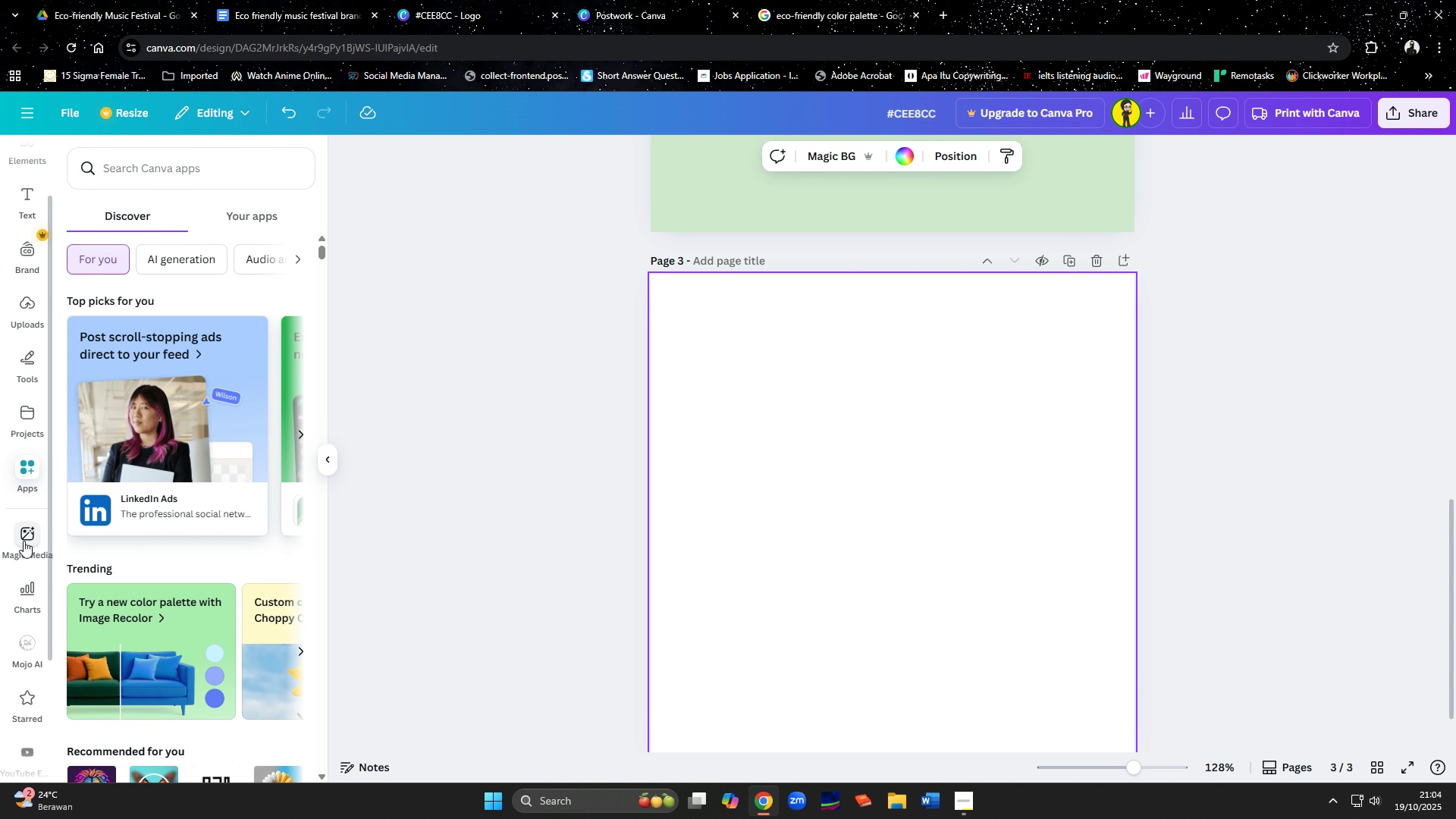 
left_click([24, 541])
 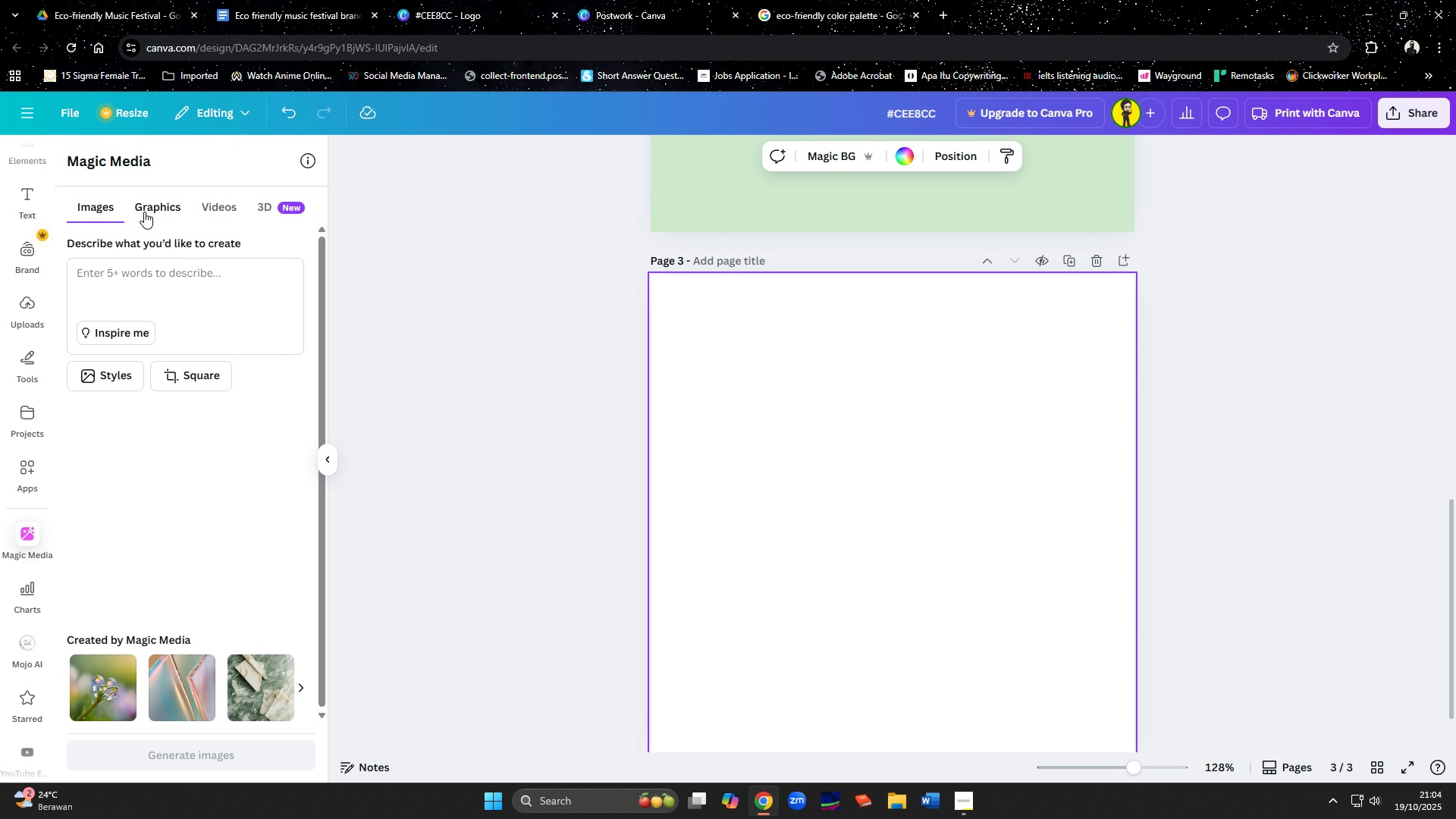 
left_click([144, 212])
 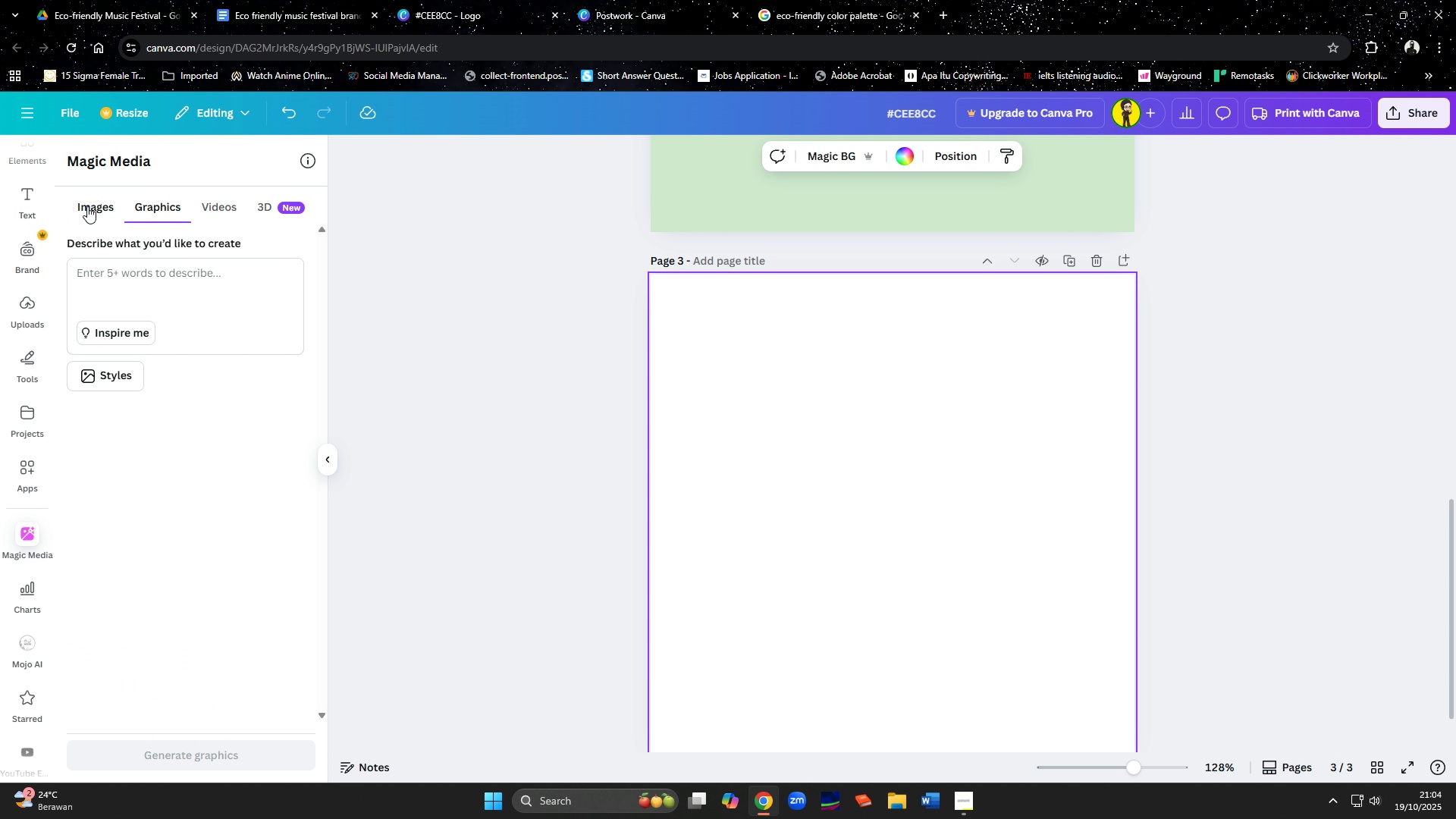 
left_click([87, 206])
 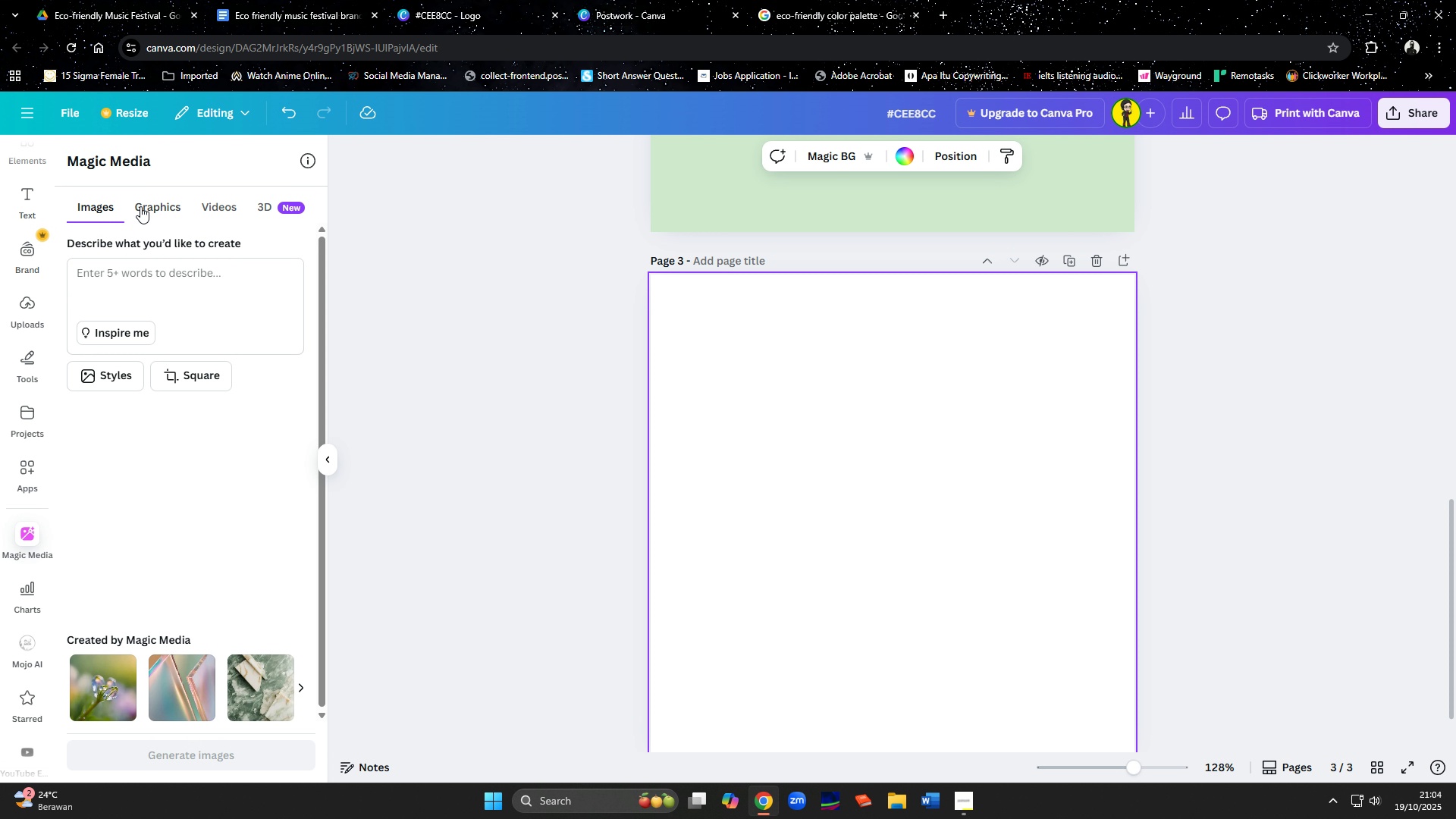 
left_click([140, 206])
 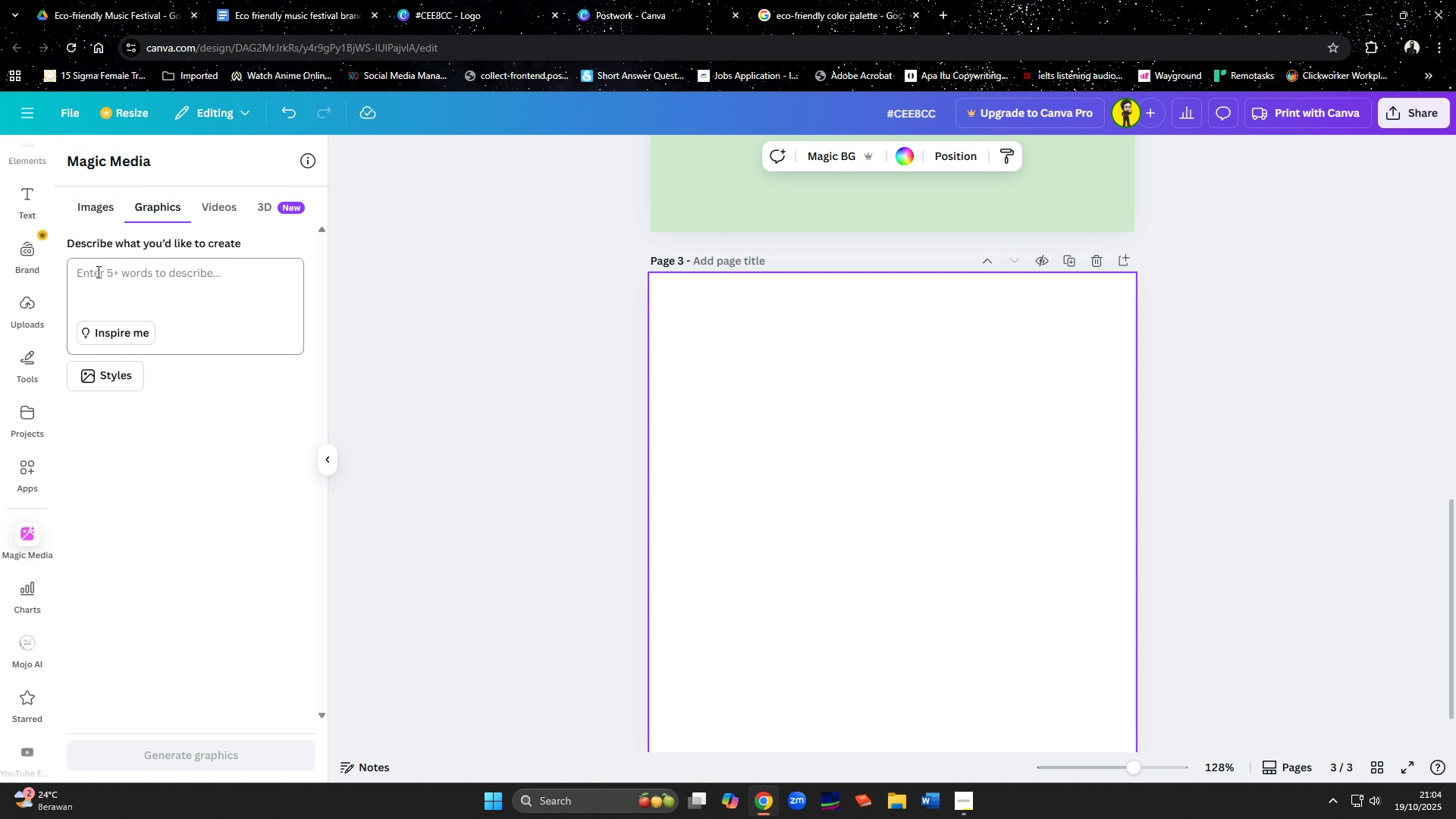 
left_click([100, 287])
 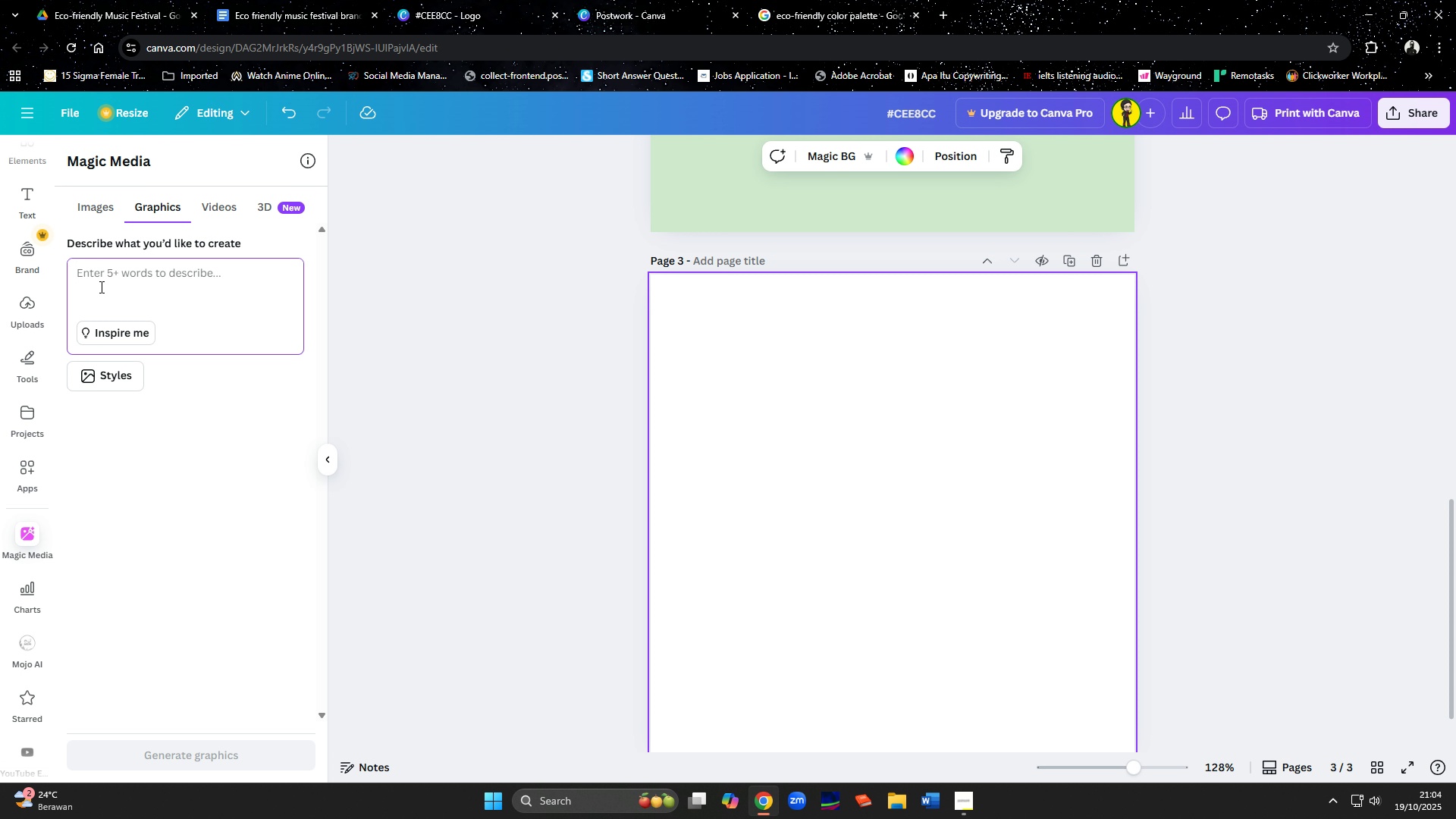 
type(Create a logo )
 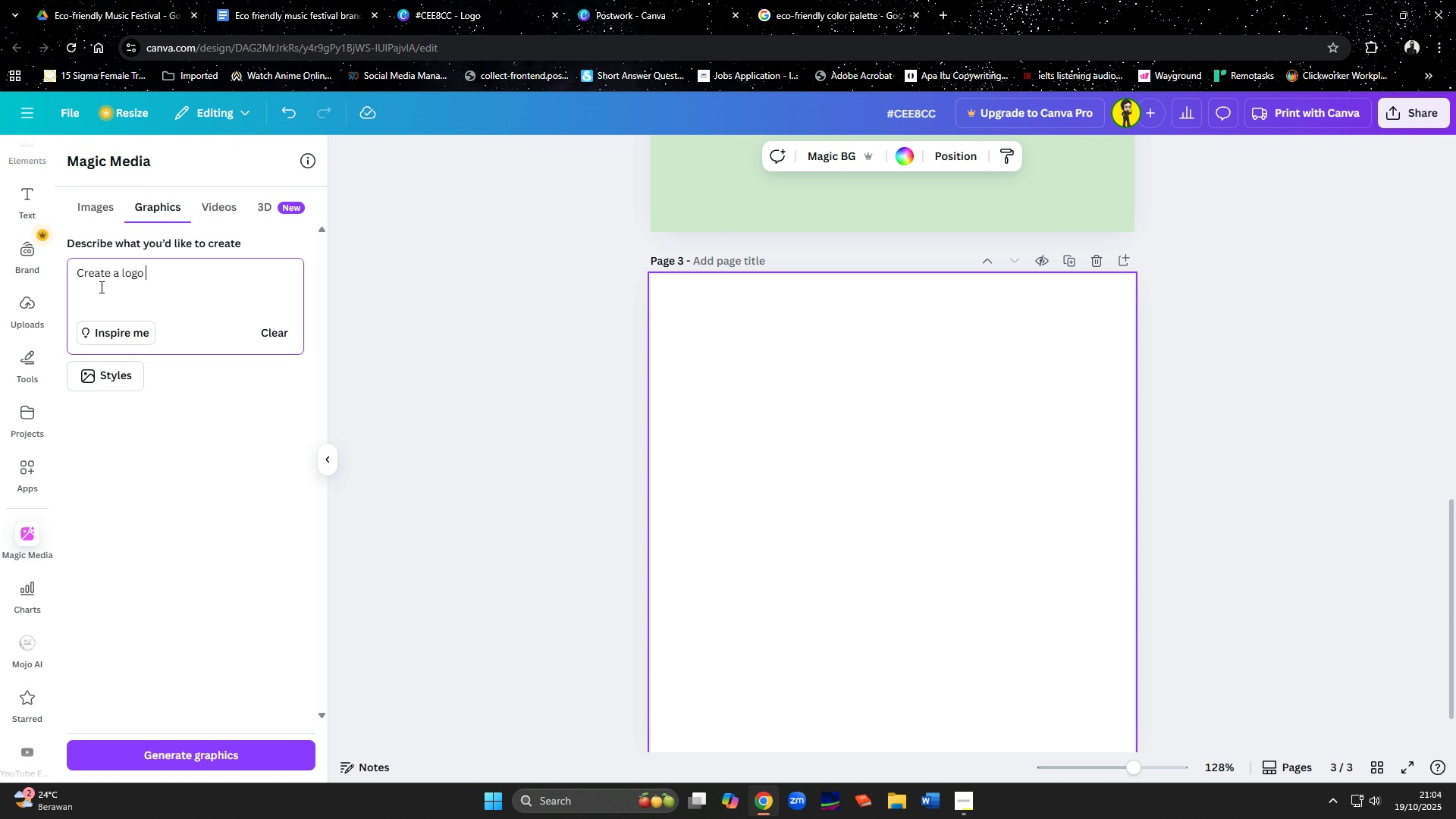 
wait(13.71)
 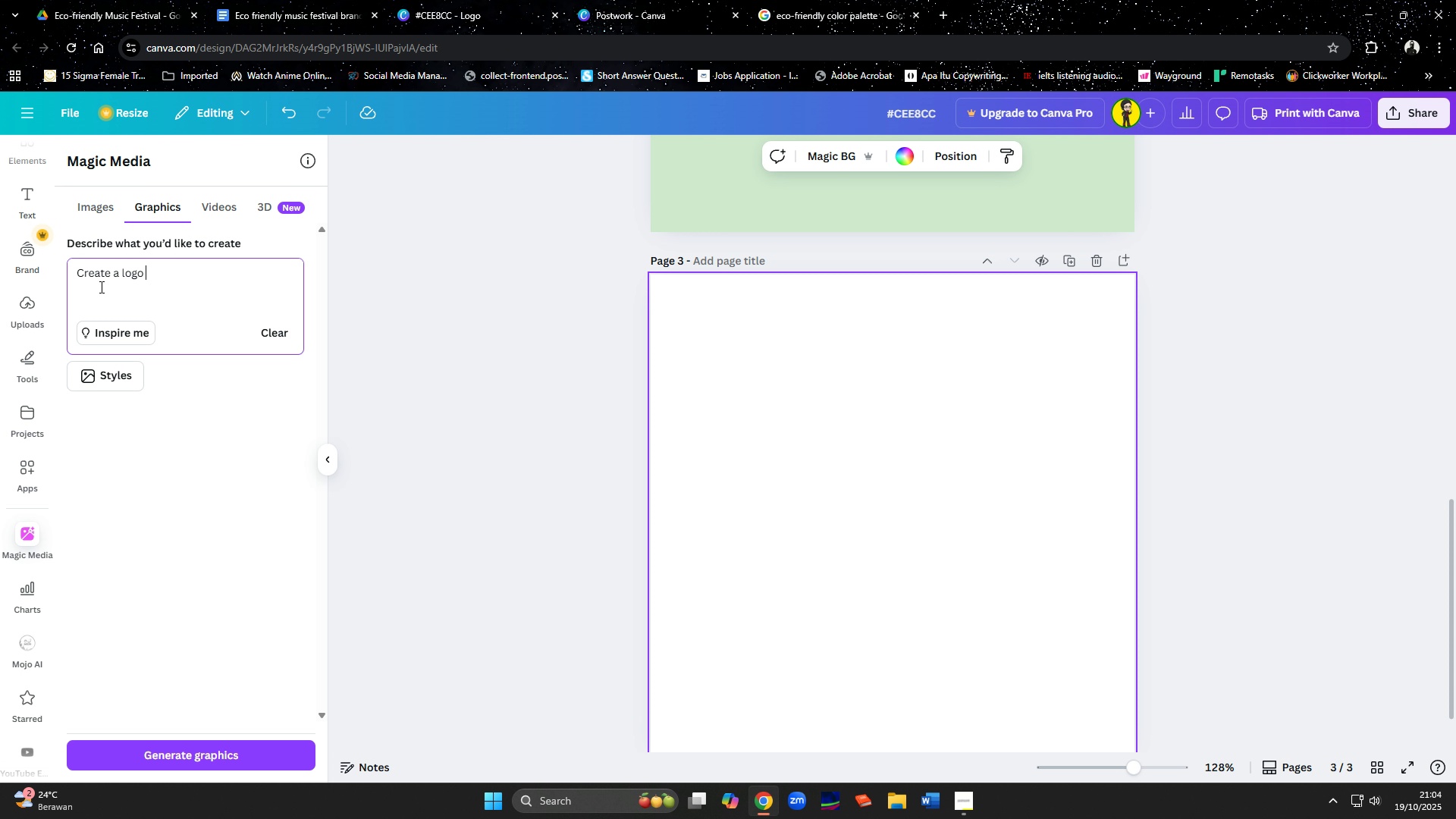 
left_click([853, 0])
 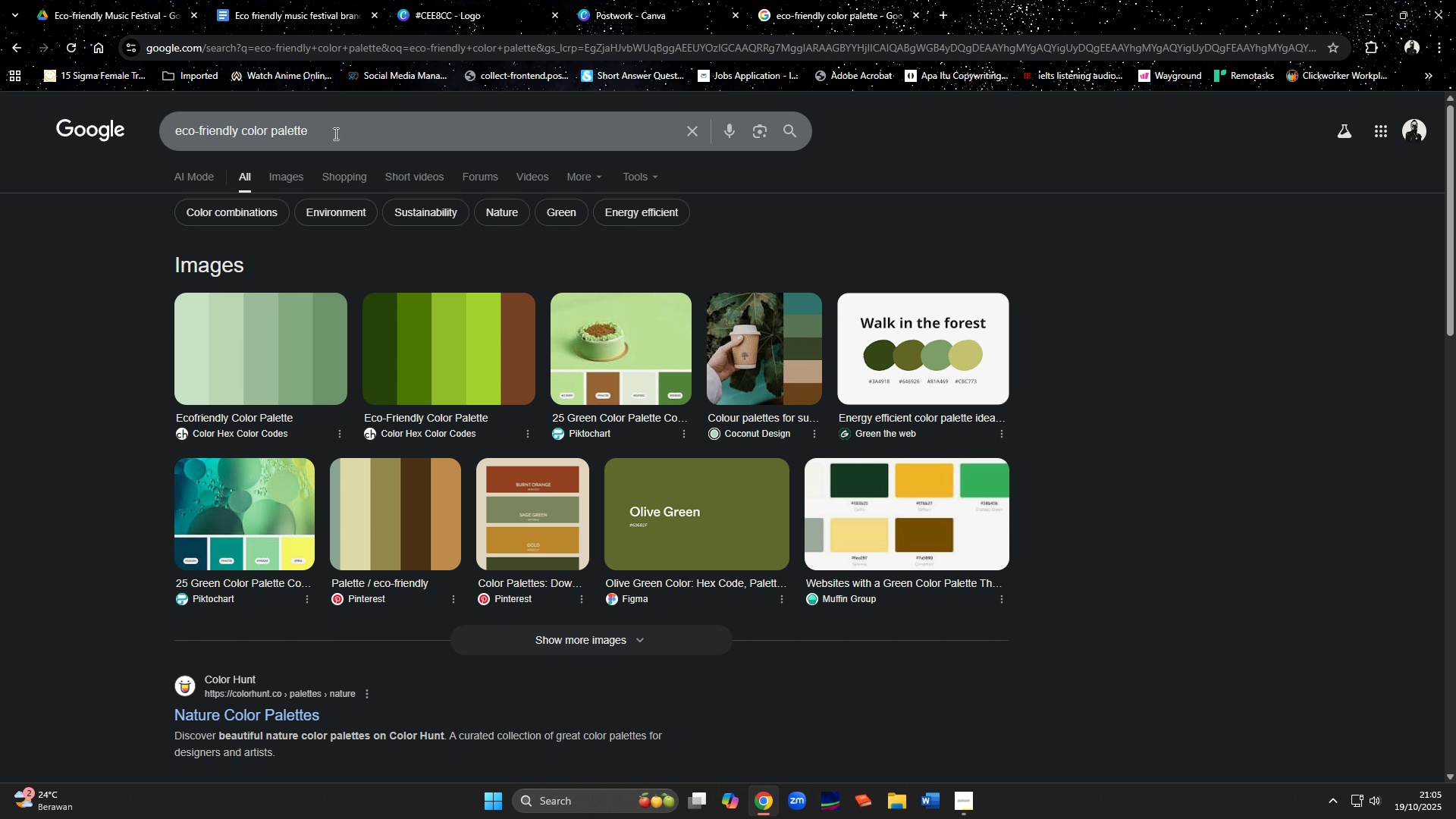 
left_click_drag(start_coordinate=[334, 133], to_coordinate=[0, 152])
 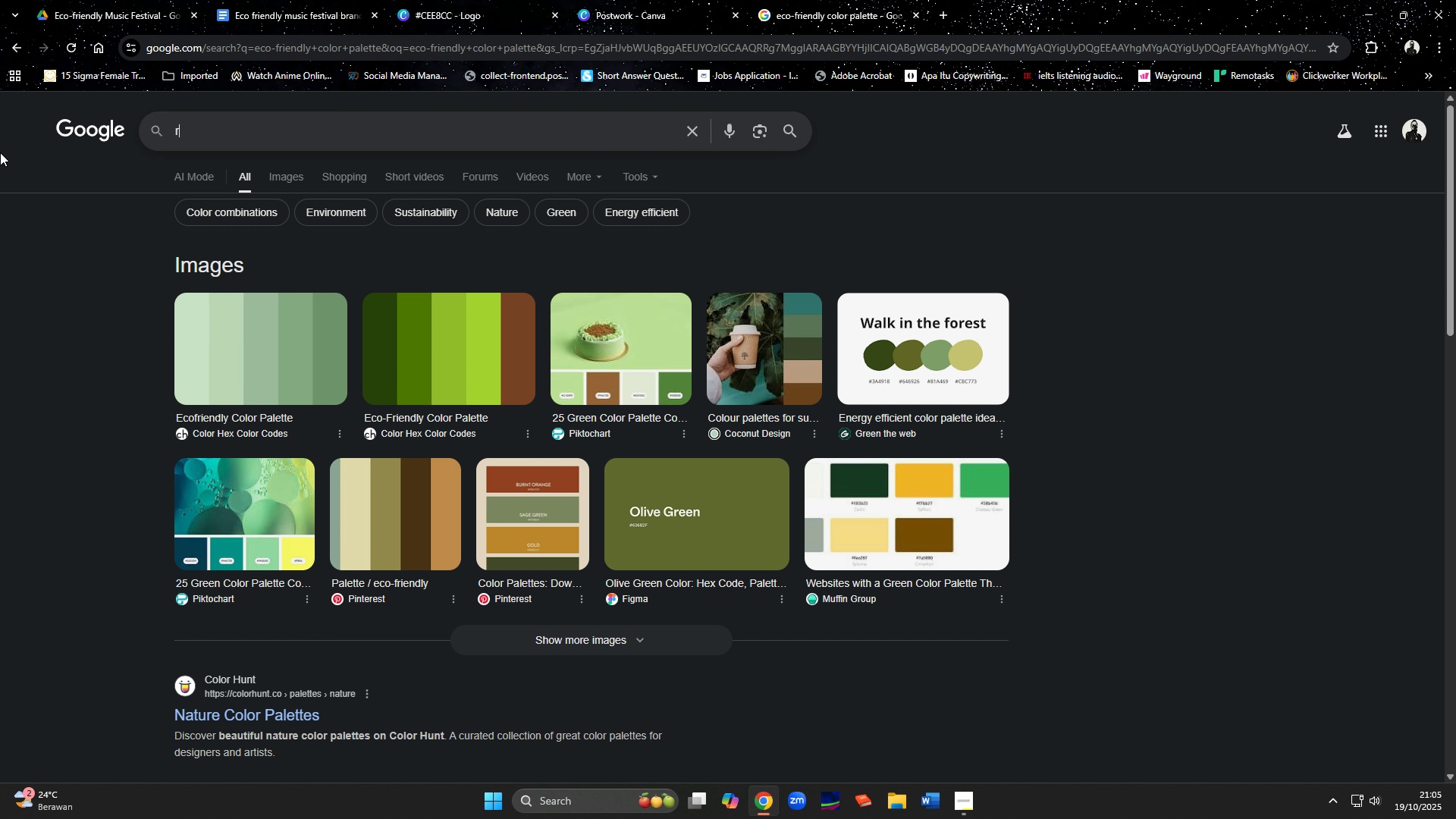 
type(retro)
 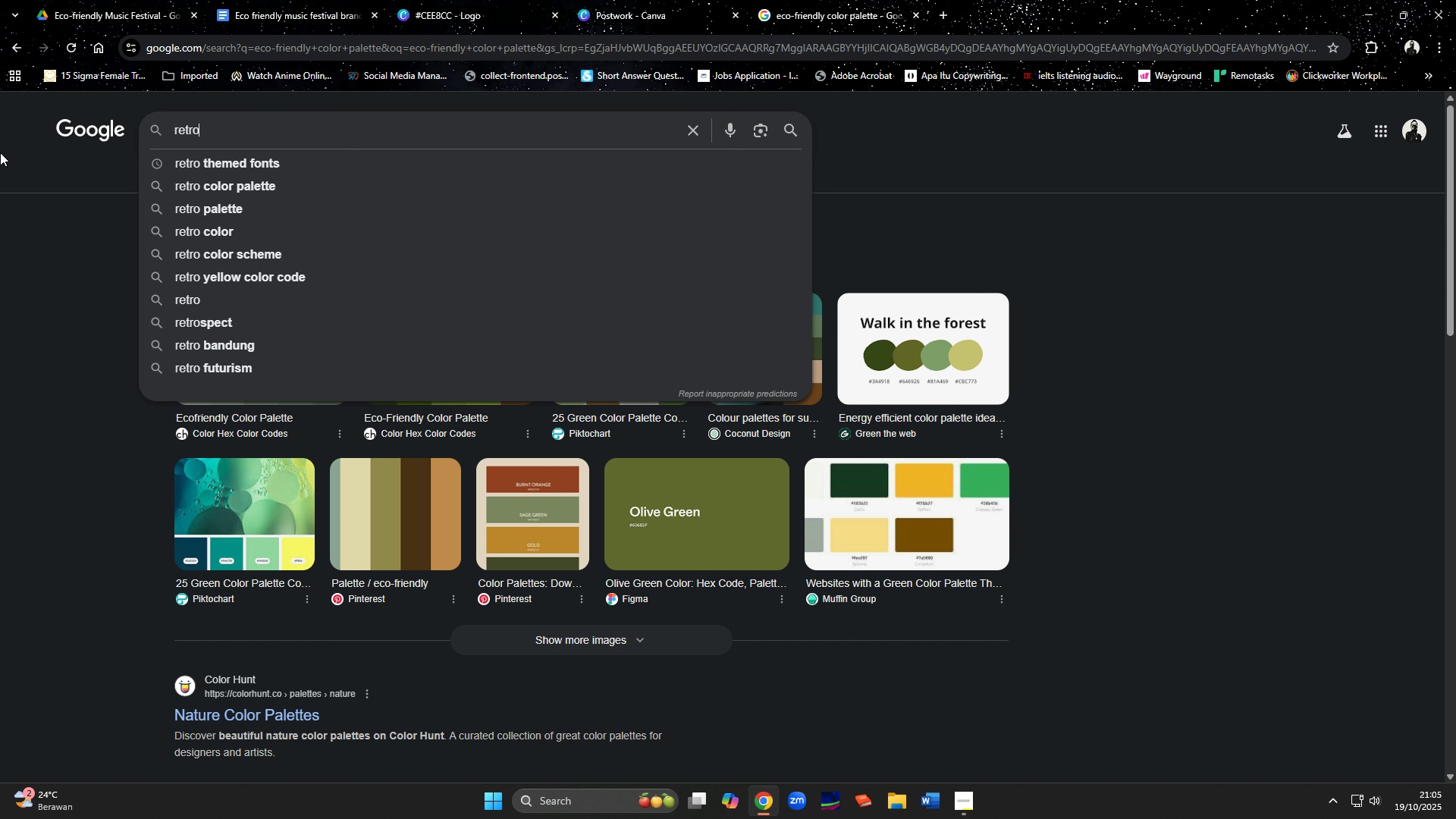 
key(Enter)
 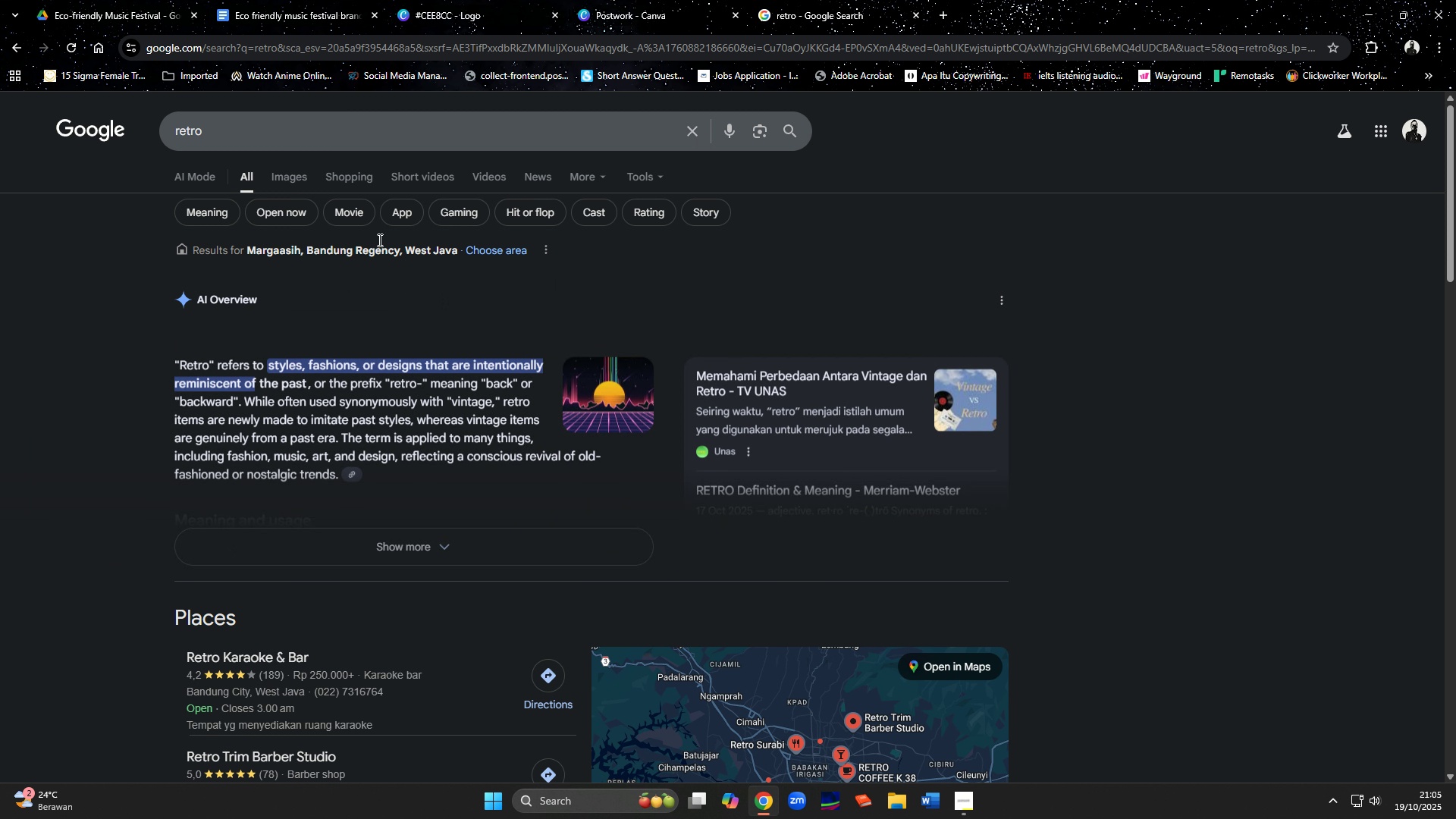 
left_click([302, 180])
 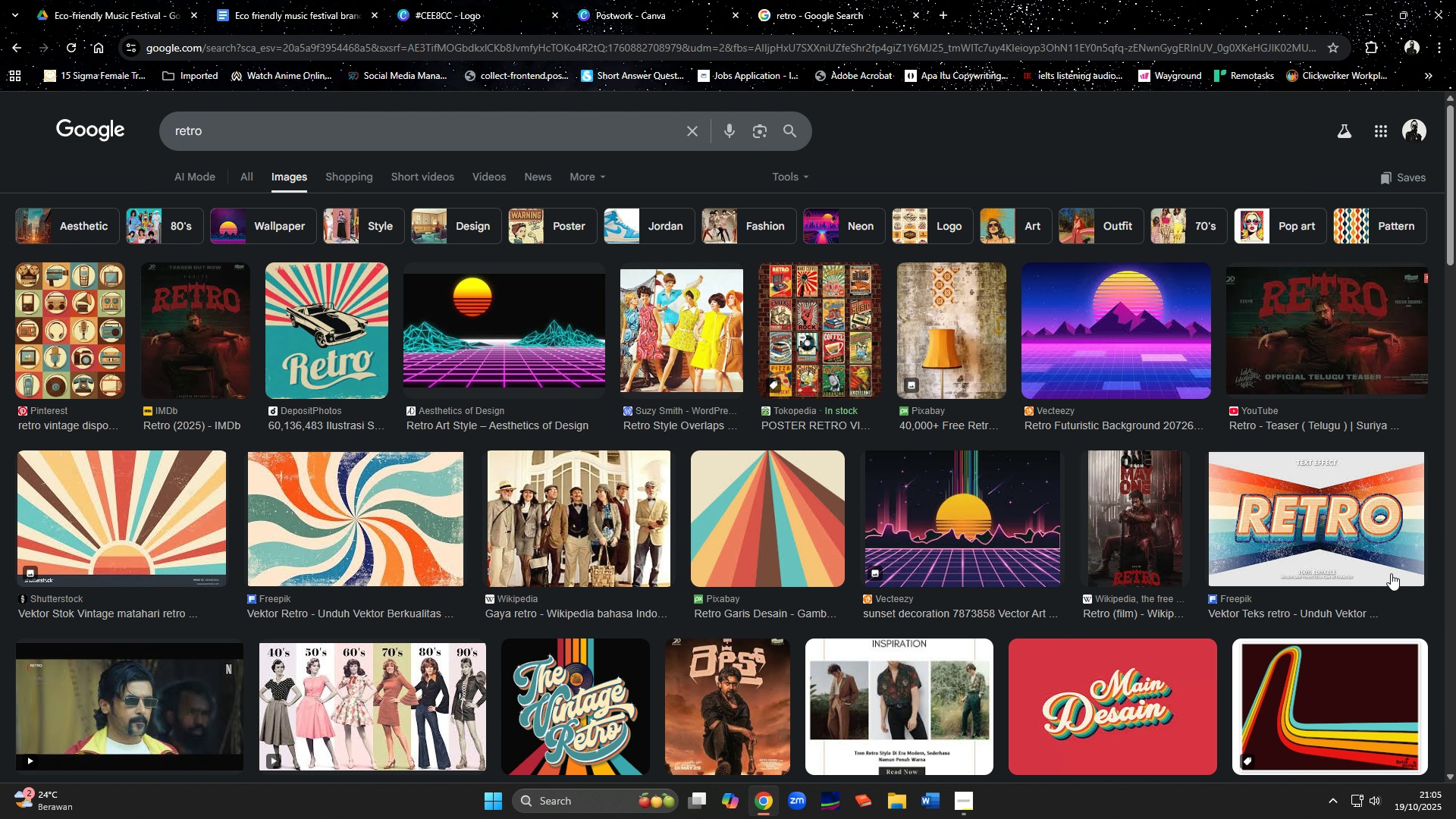 
wait(6.86)
 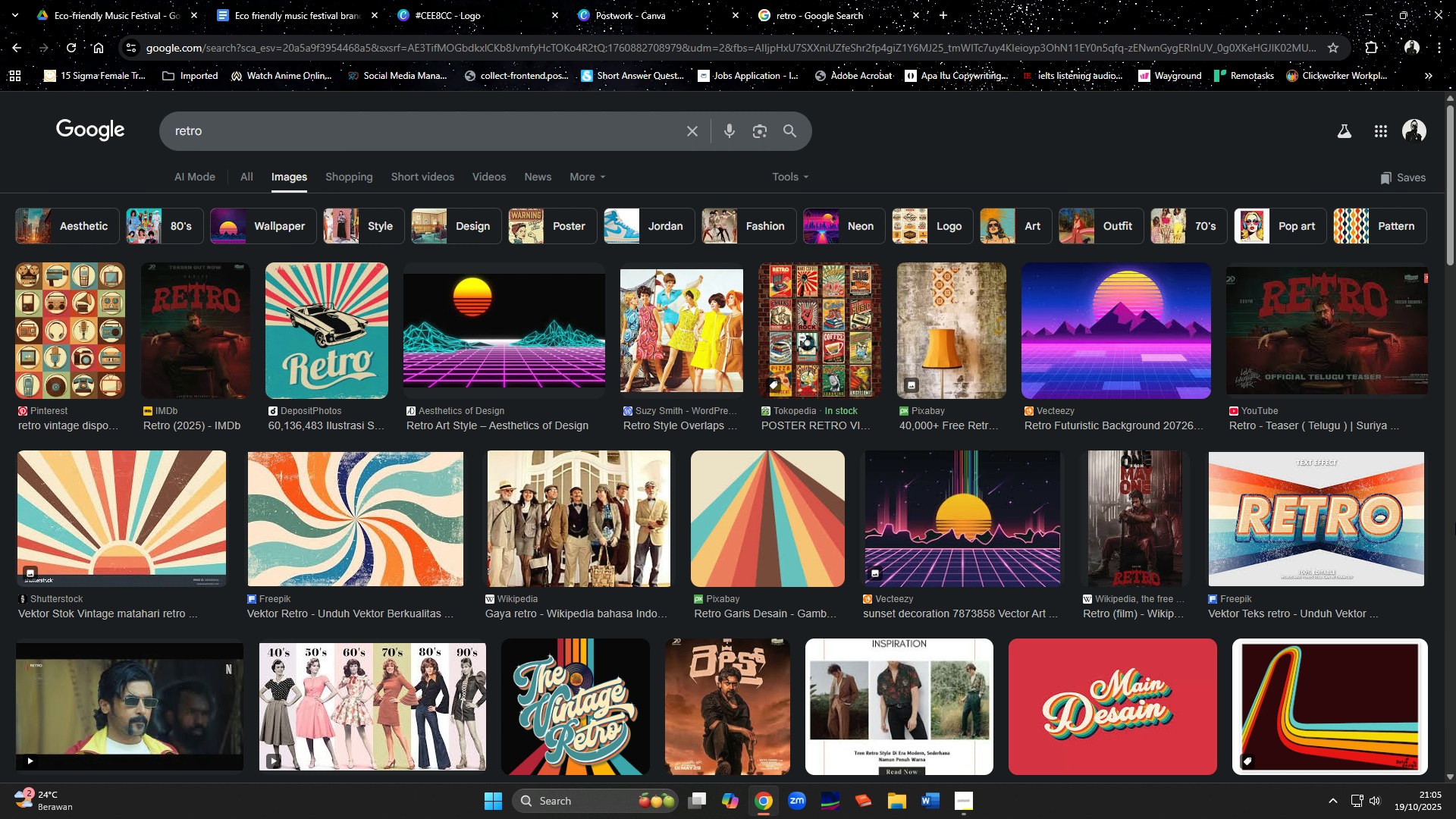 
scroll: coordinate [1283, 631], scroll_direction: down, amount: 3.0
 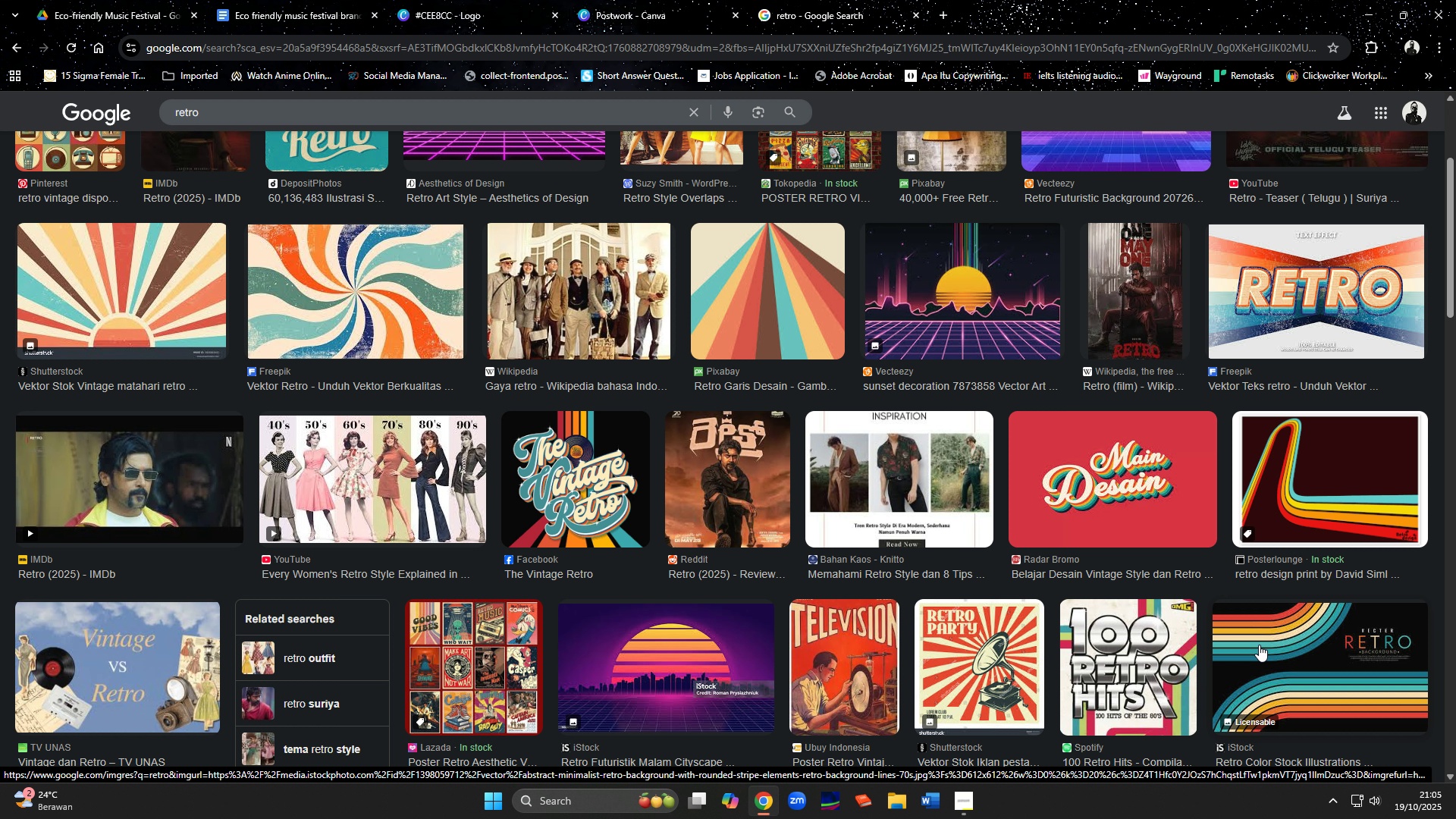 
wait(14.5)
 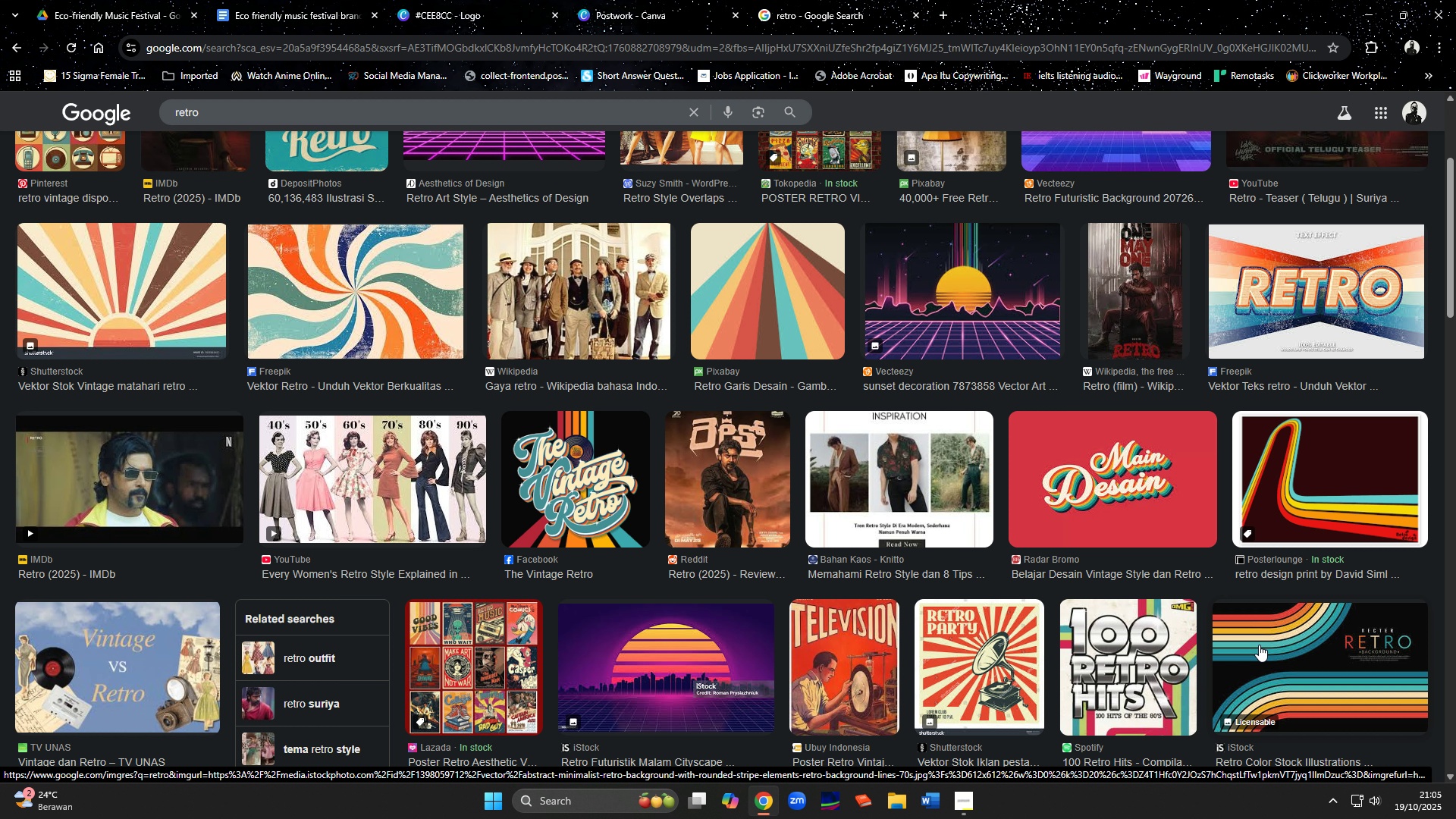 
scroll: coordinate [568, 494], scroll_direction: up, amount: 7.0
 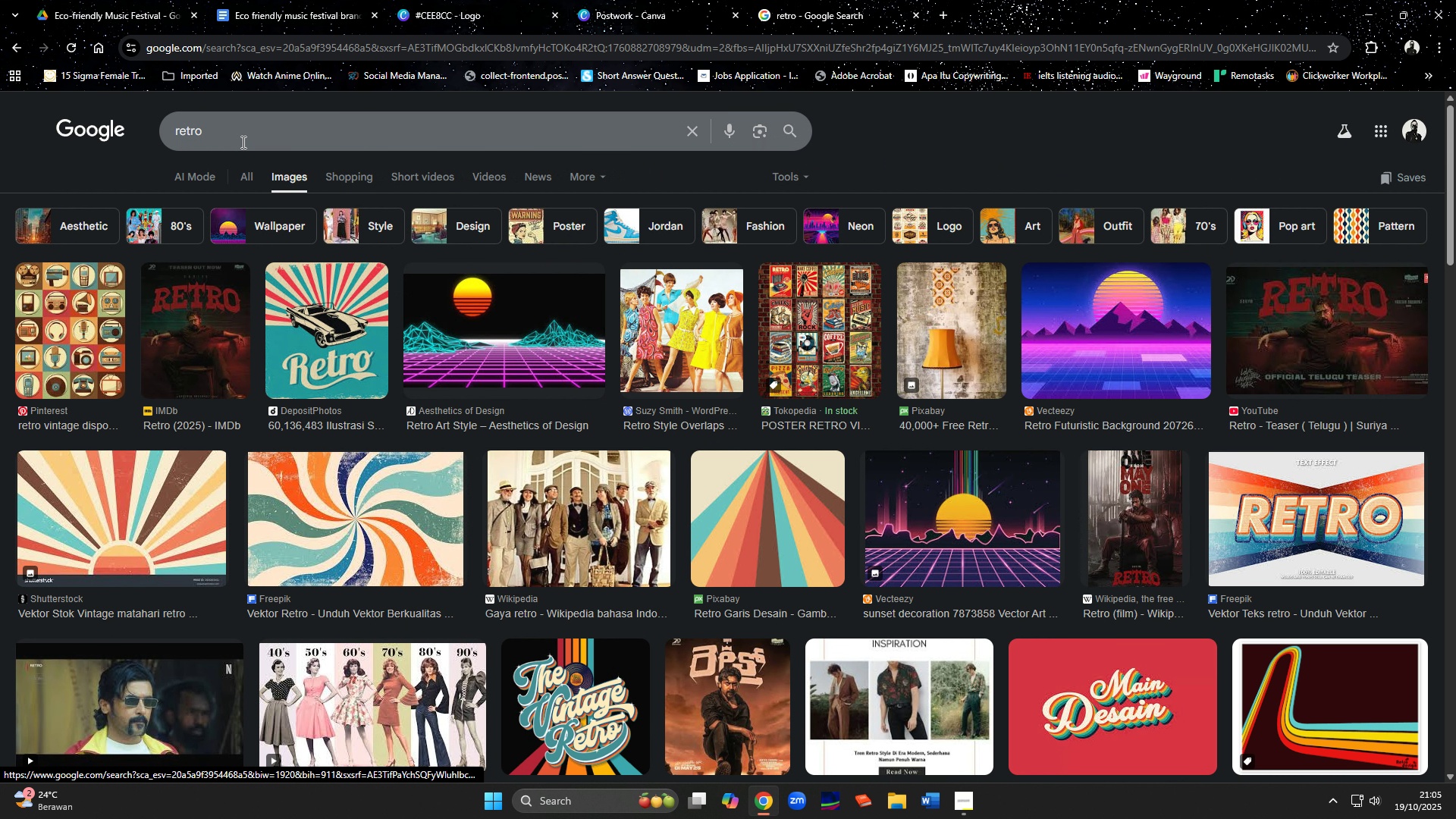 
left_click_drag(start_coordinate=[237, 138], to_coordinate=[158, 138])
 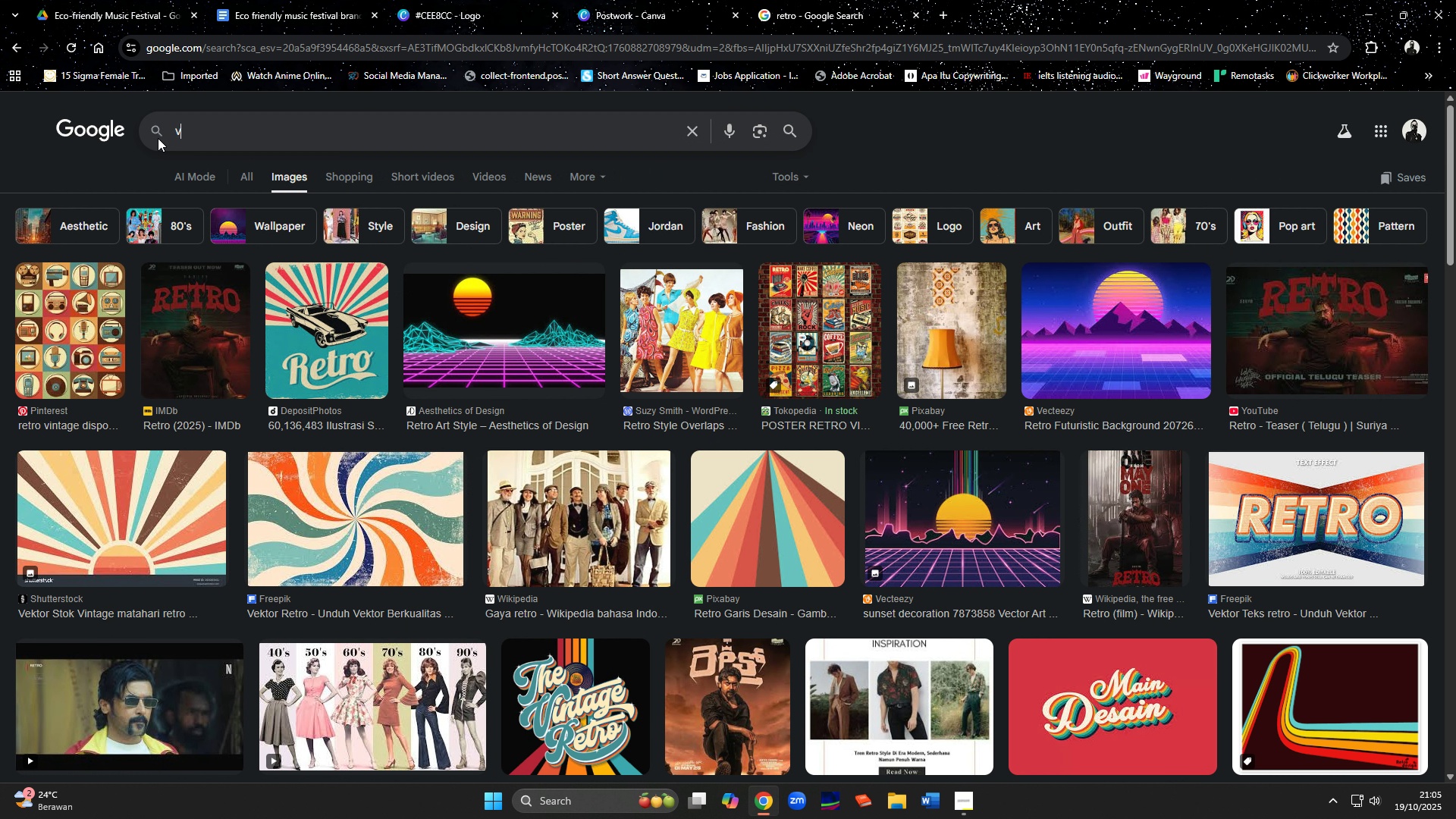 
type(vy)
key(Backspace)
type(inyl)
 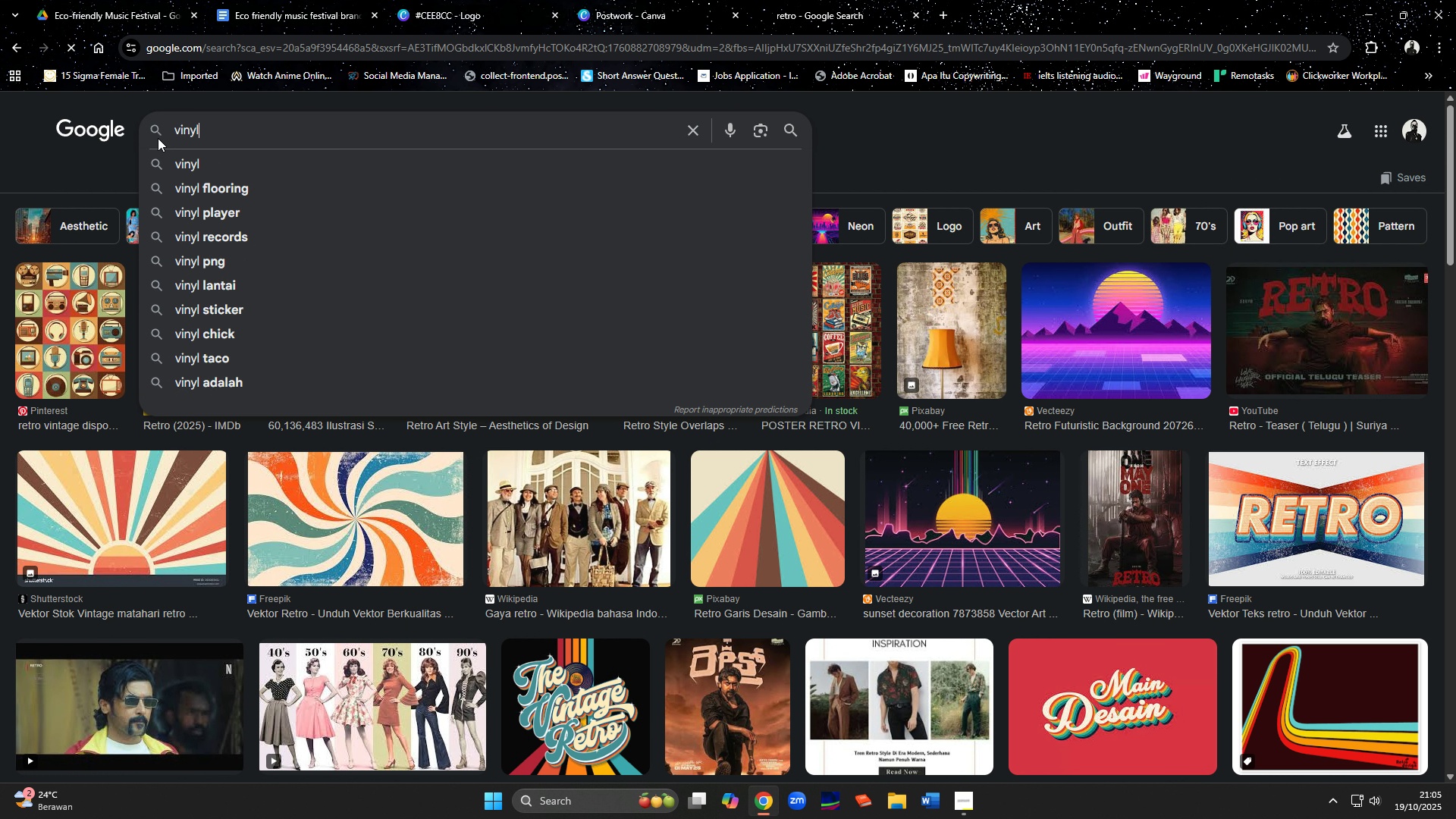 
key(Enter)
 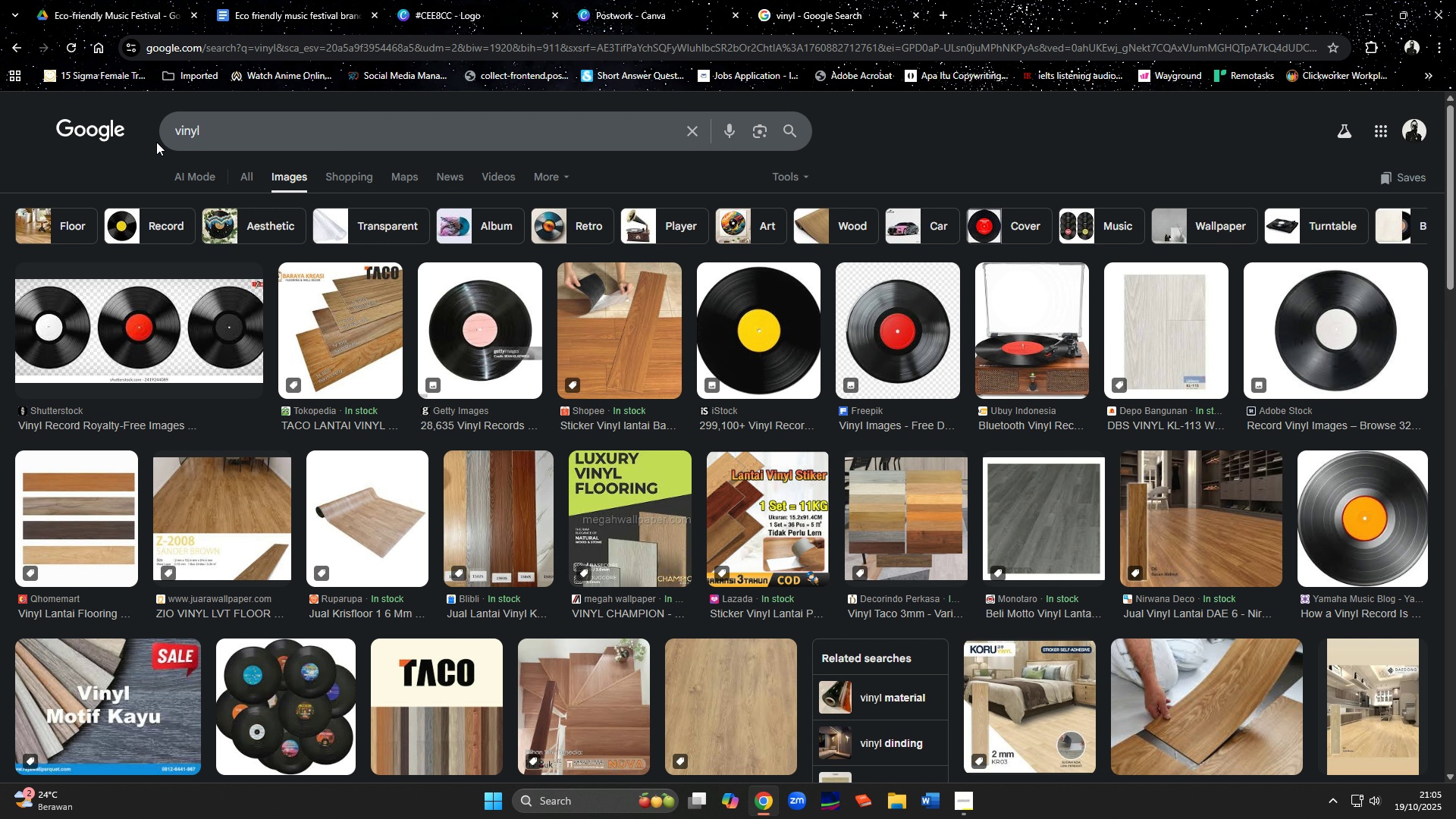 
wait(6.73)
 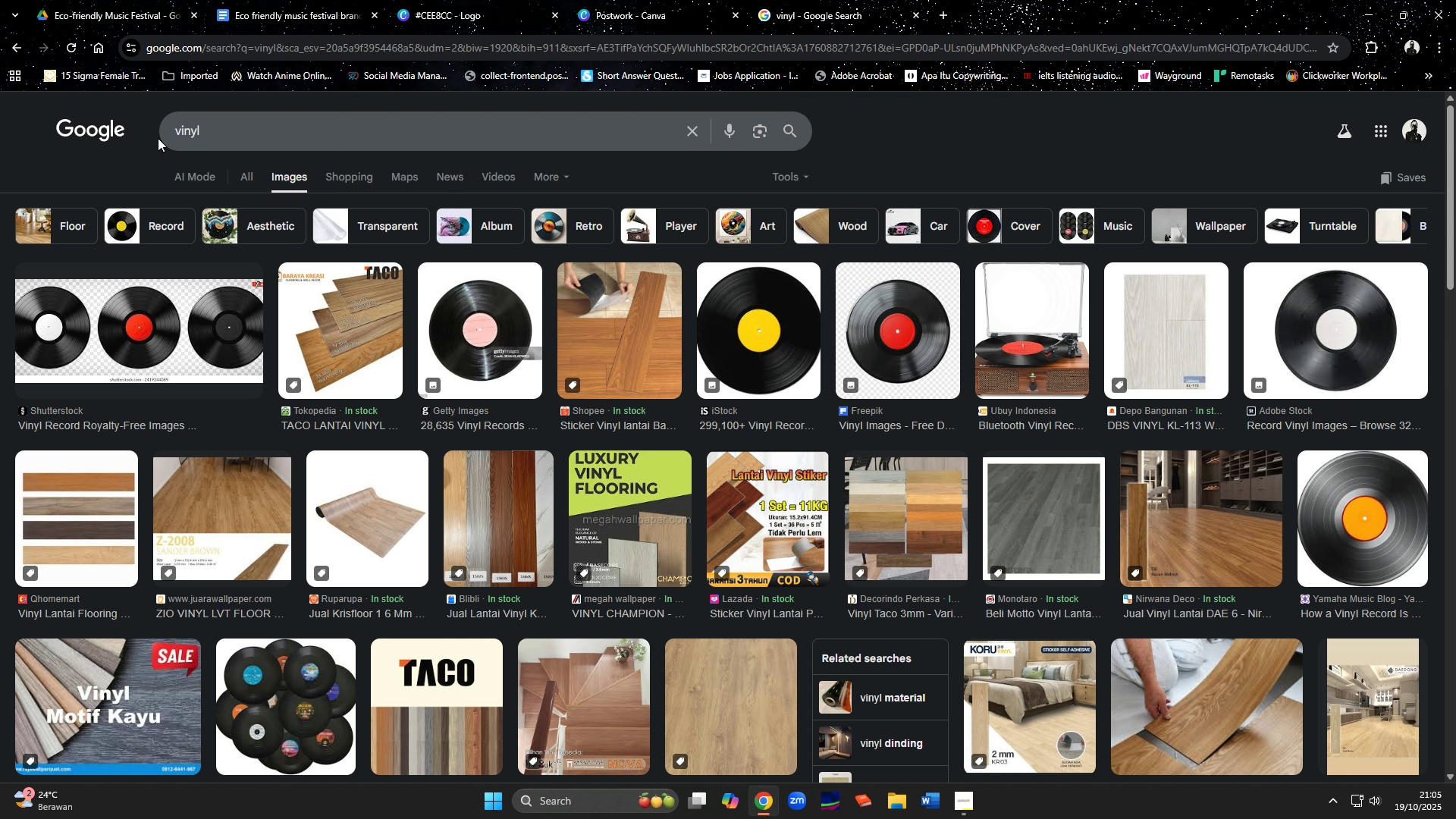 
left_click([262, 3])
 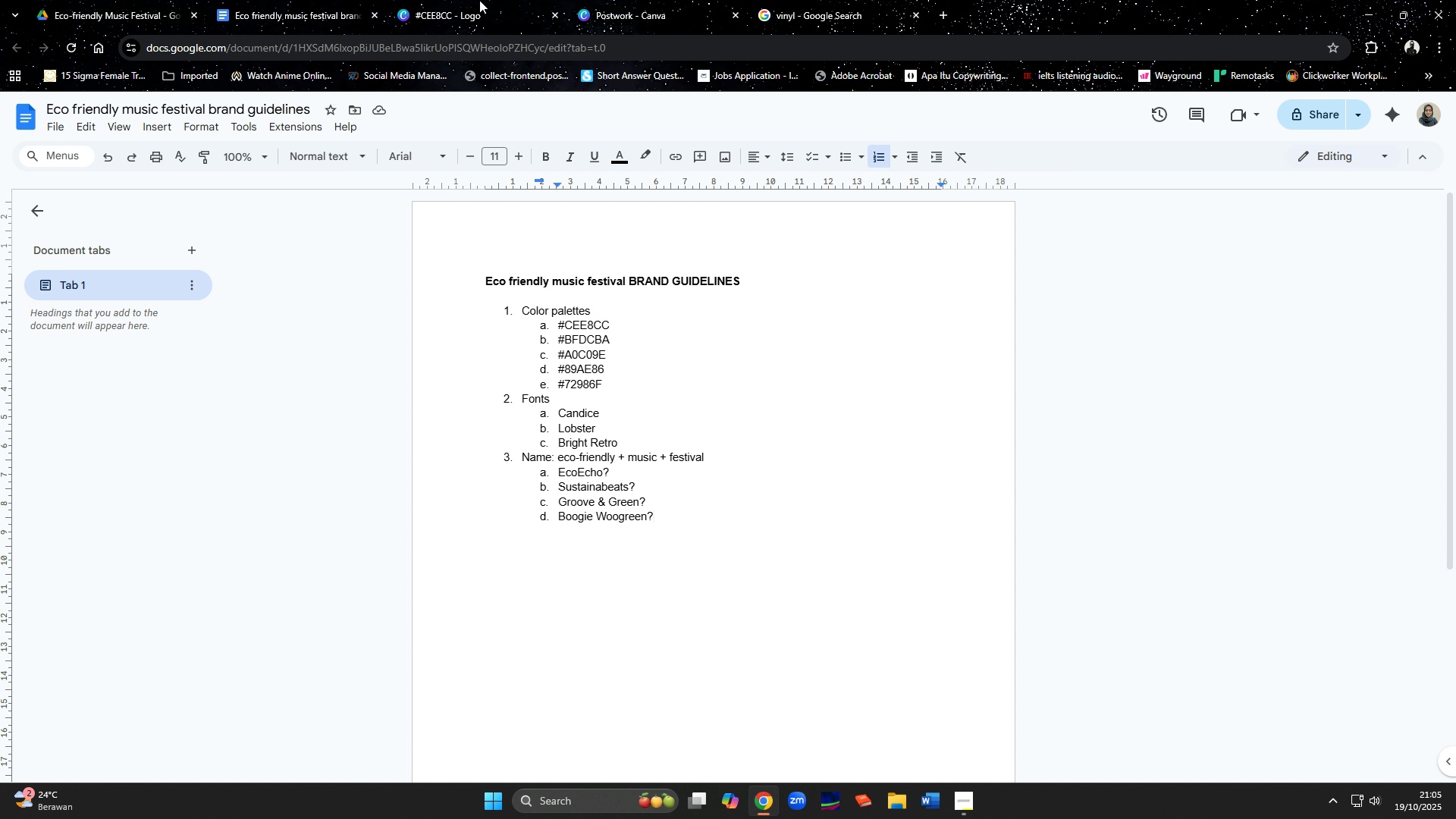 
left_click([480, 0])
 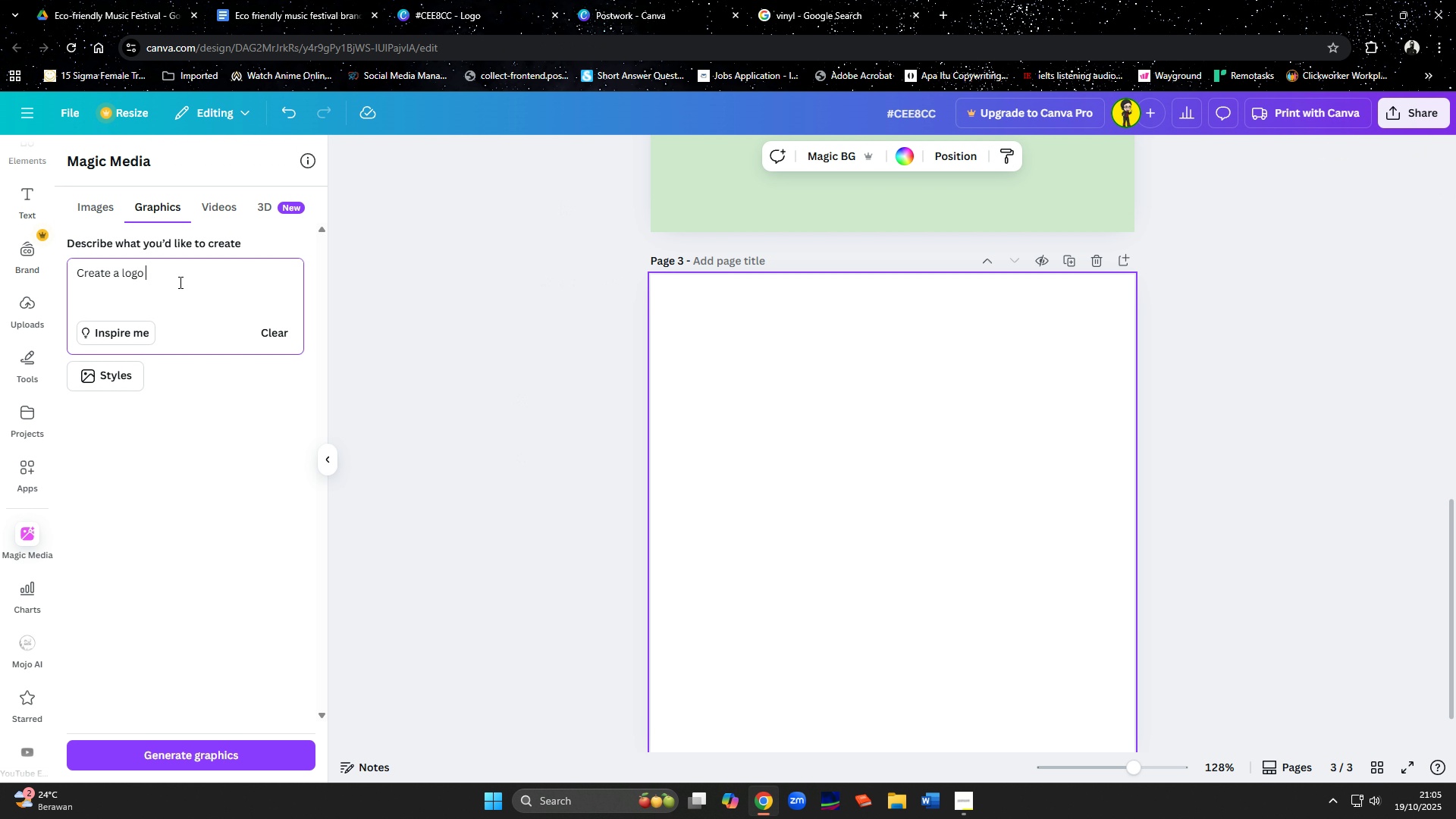 
left_click([177, 273])
 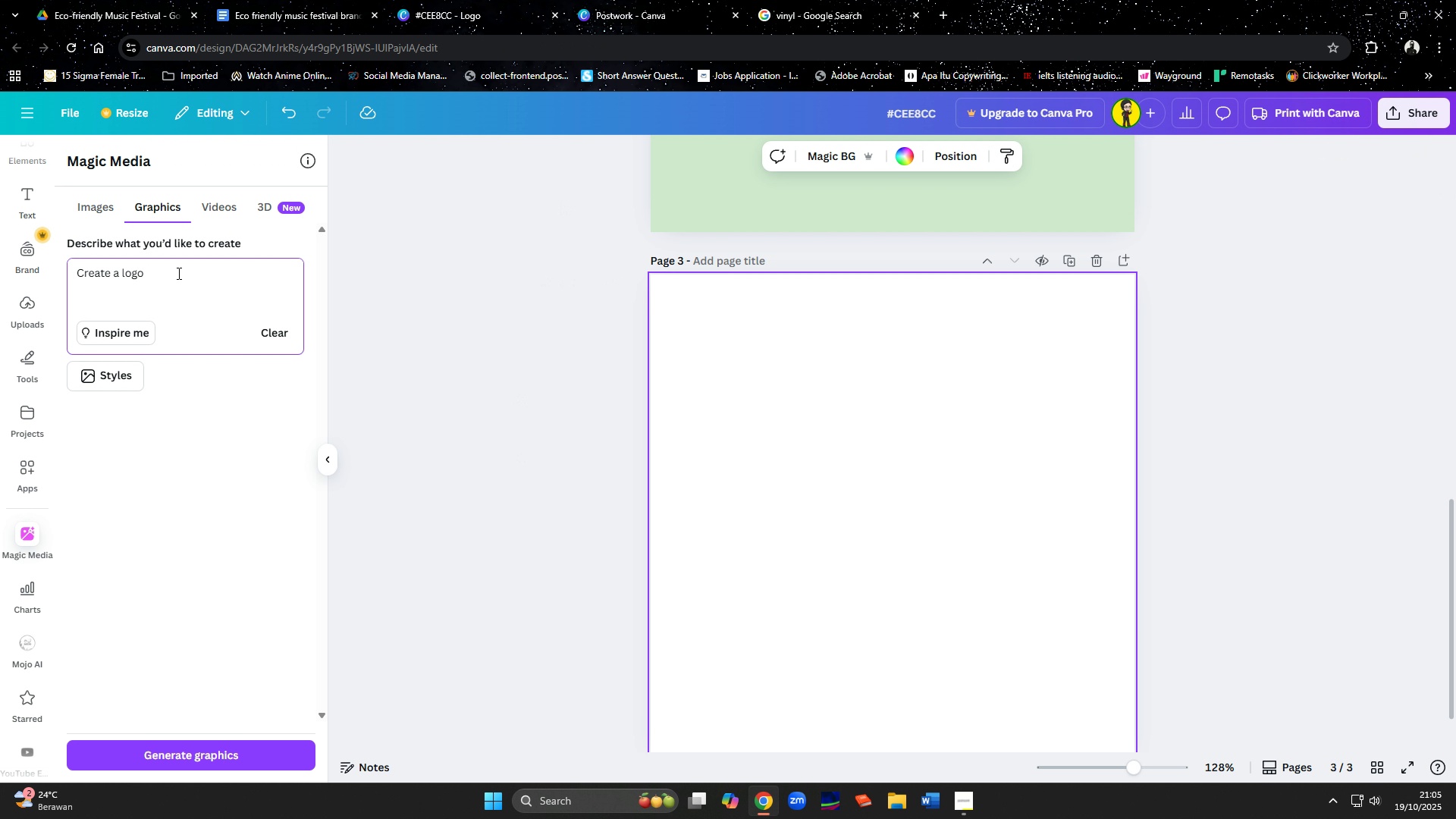 
type(f)
key(Backspace)
type(for a )
key(Backspace)
type(n eco-green music festival. The logo c)
key(Backspace)
type(should contain a vinyl)
 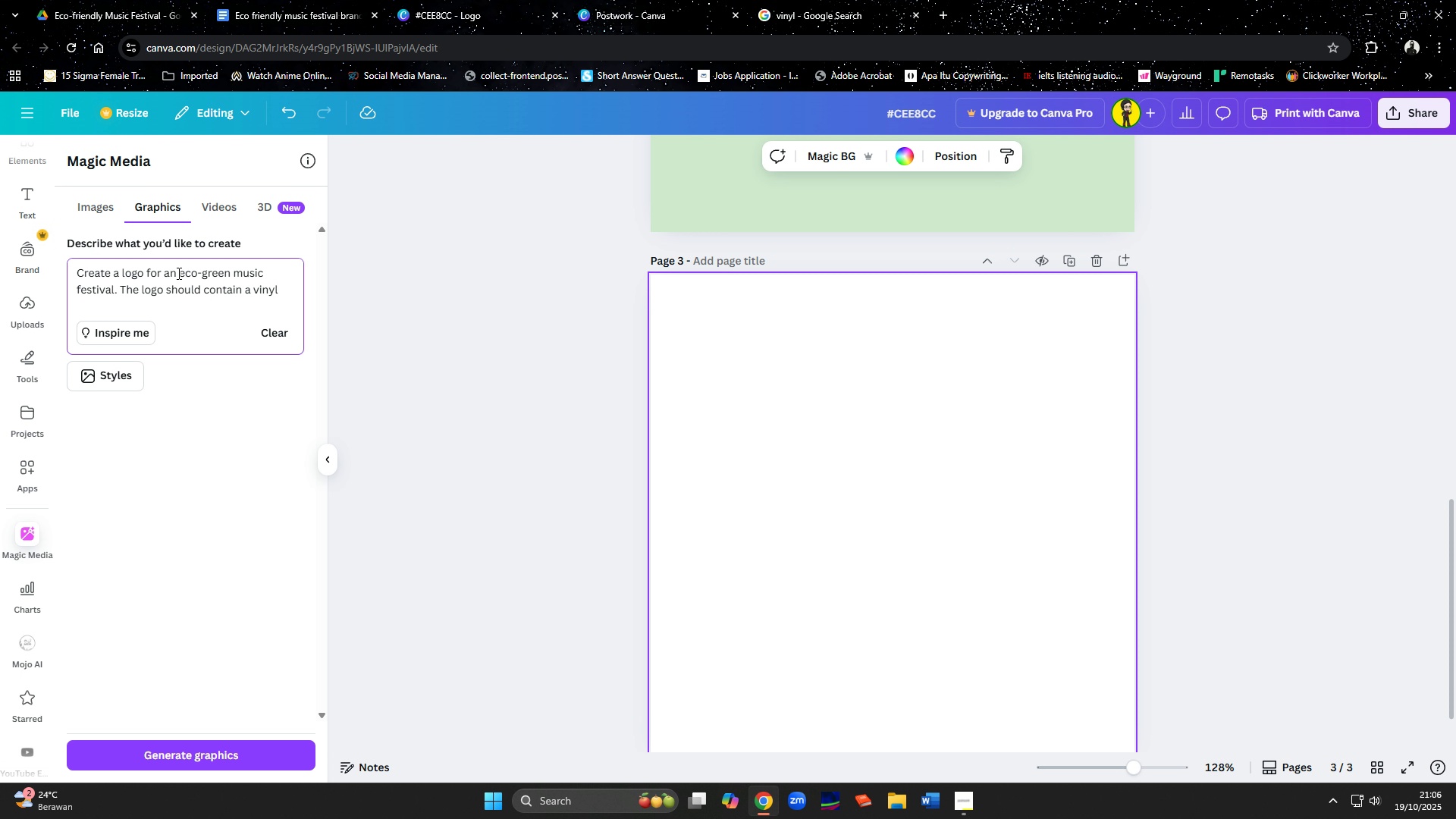 
wait(6.99)
 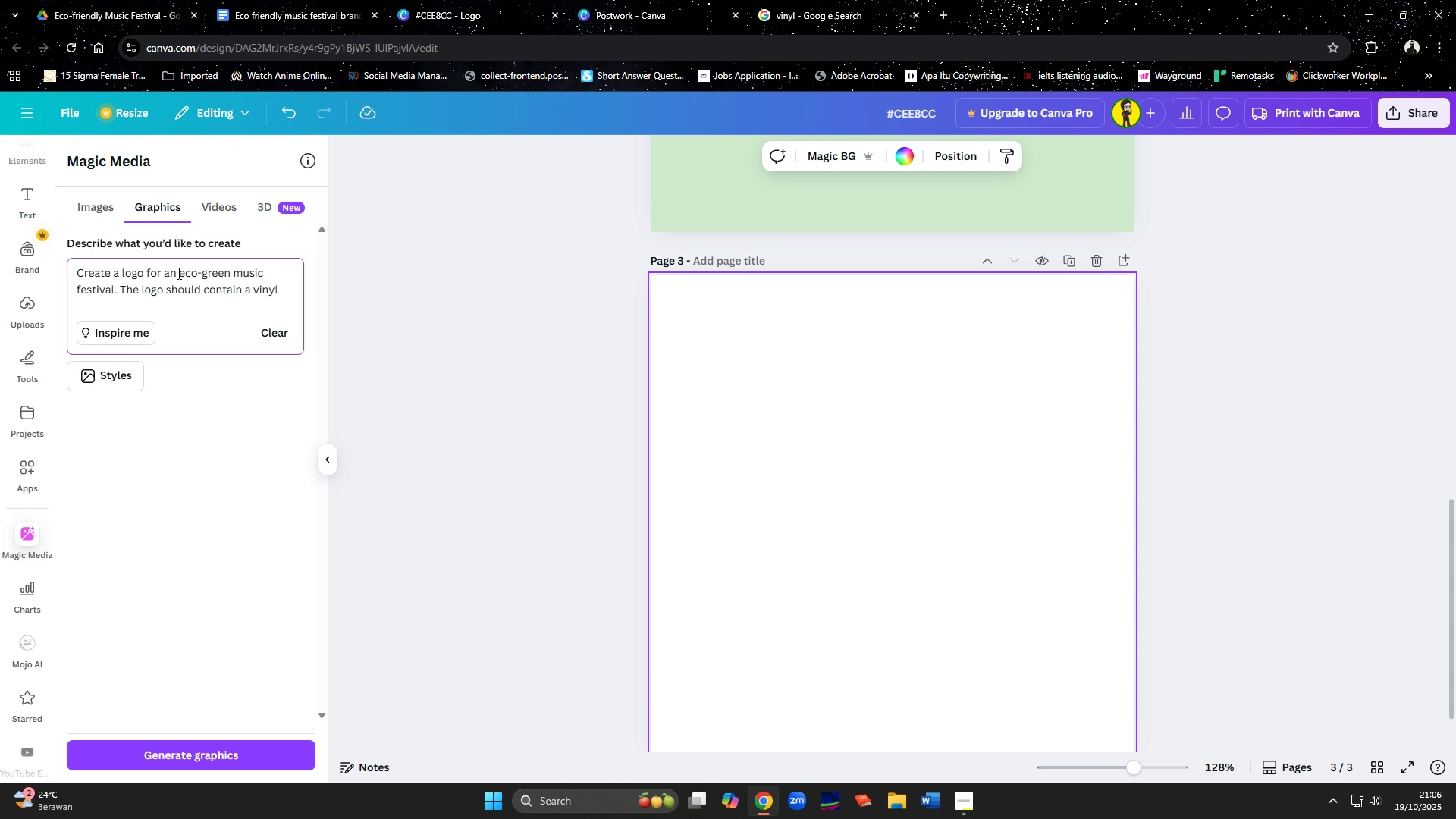 
left_click([1419, 694])
 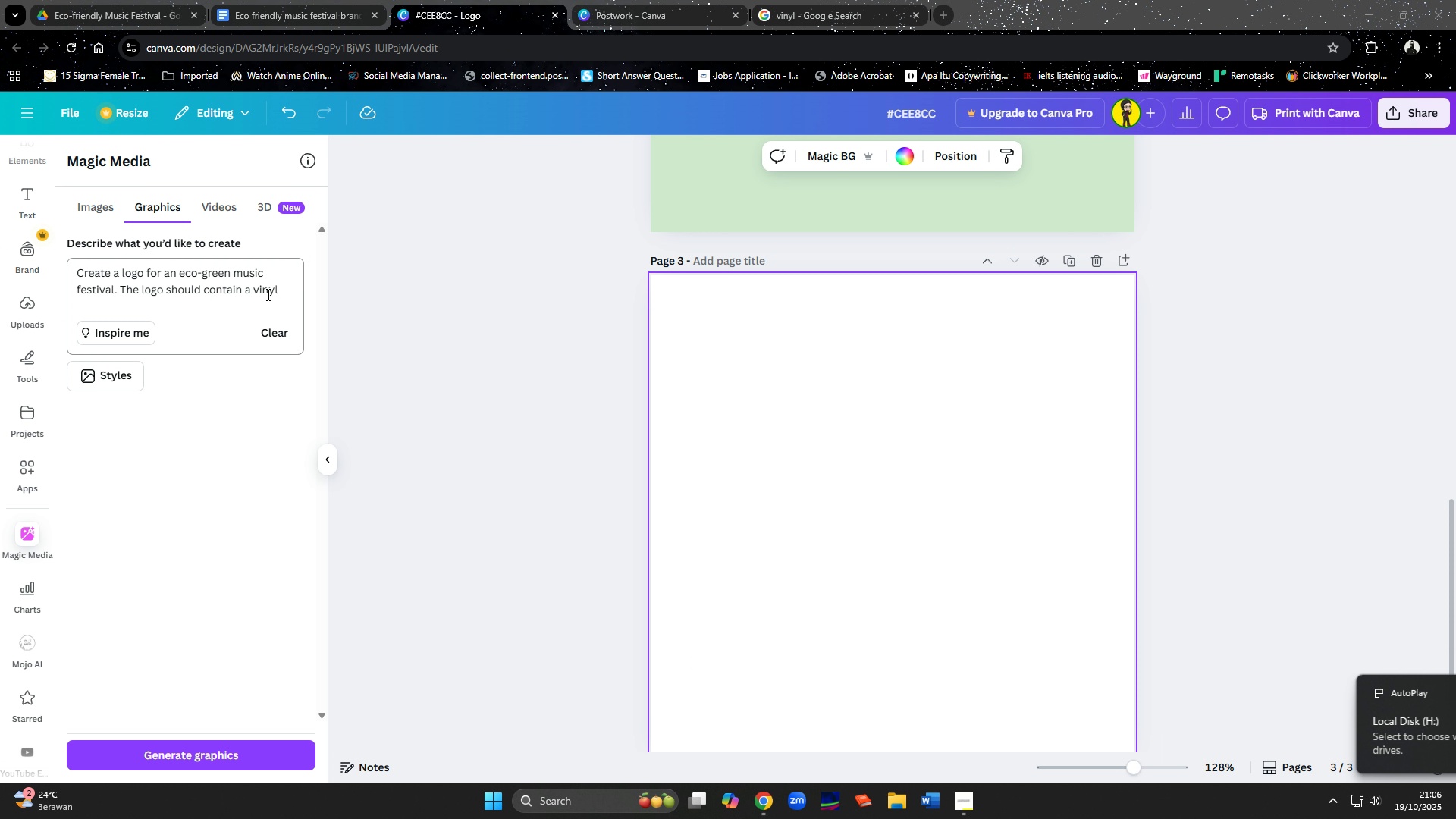 
left_click([284, 290])
 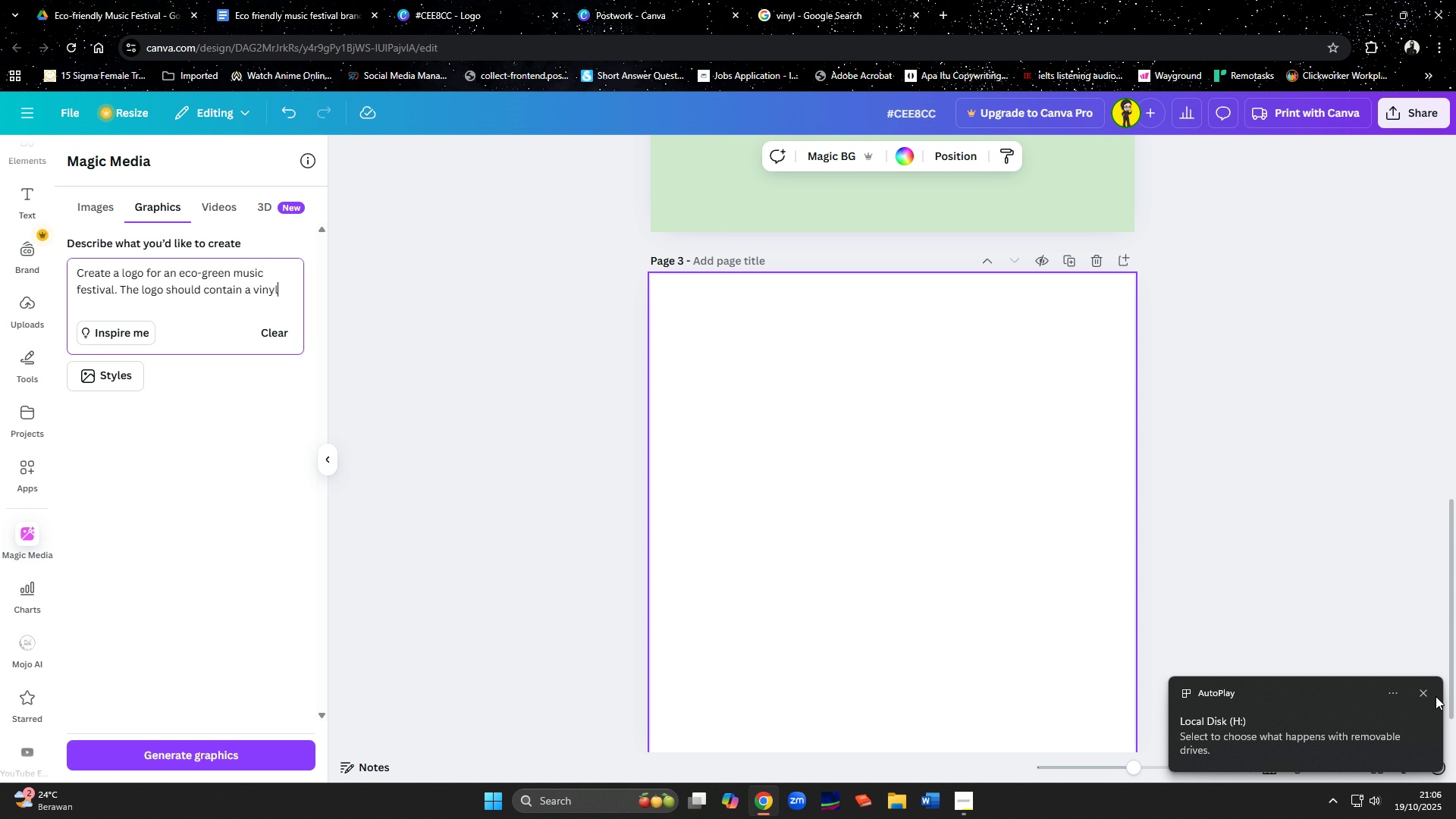 
left_click([1426, 696])
 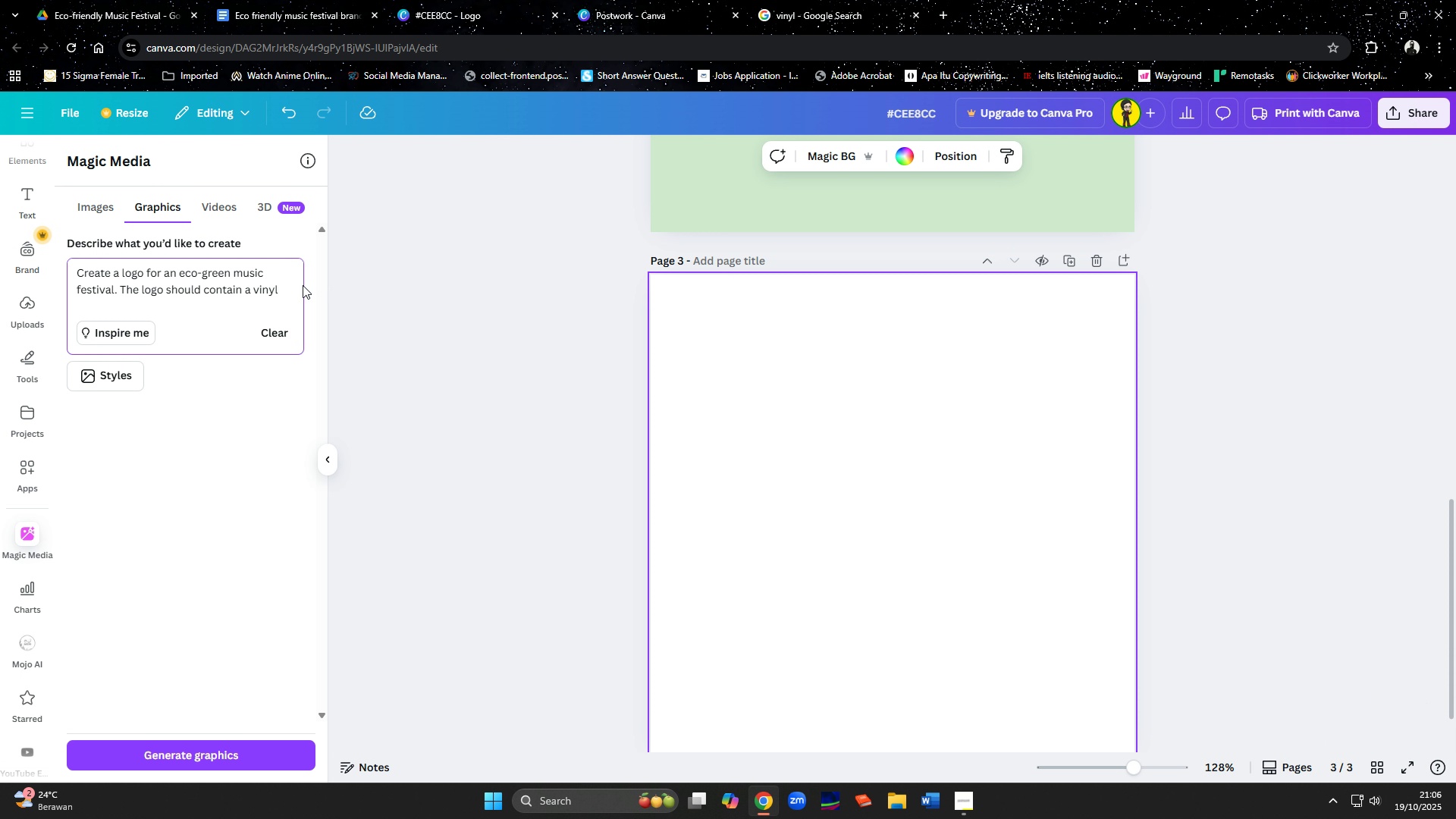 
left_click([294, 285])
 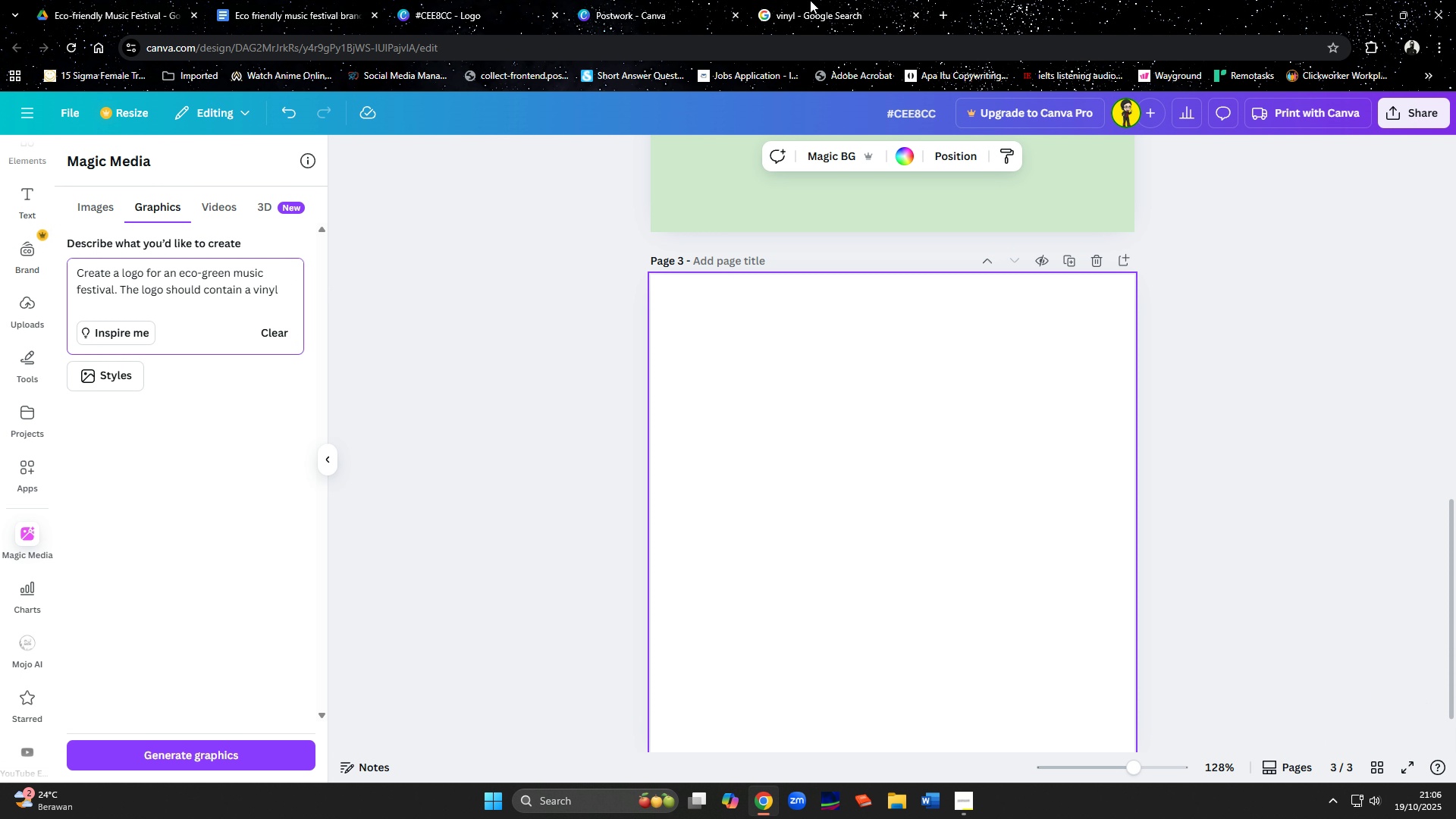 
left_click([840, 0])
 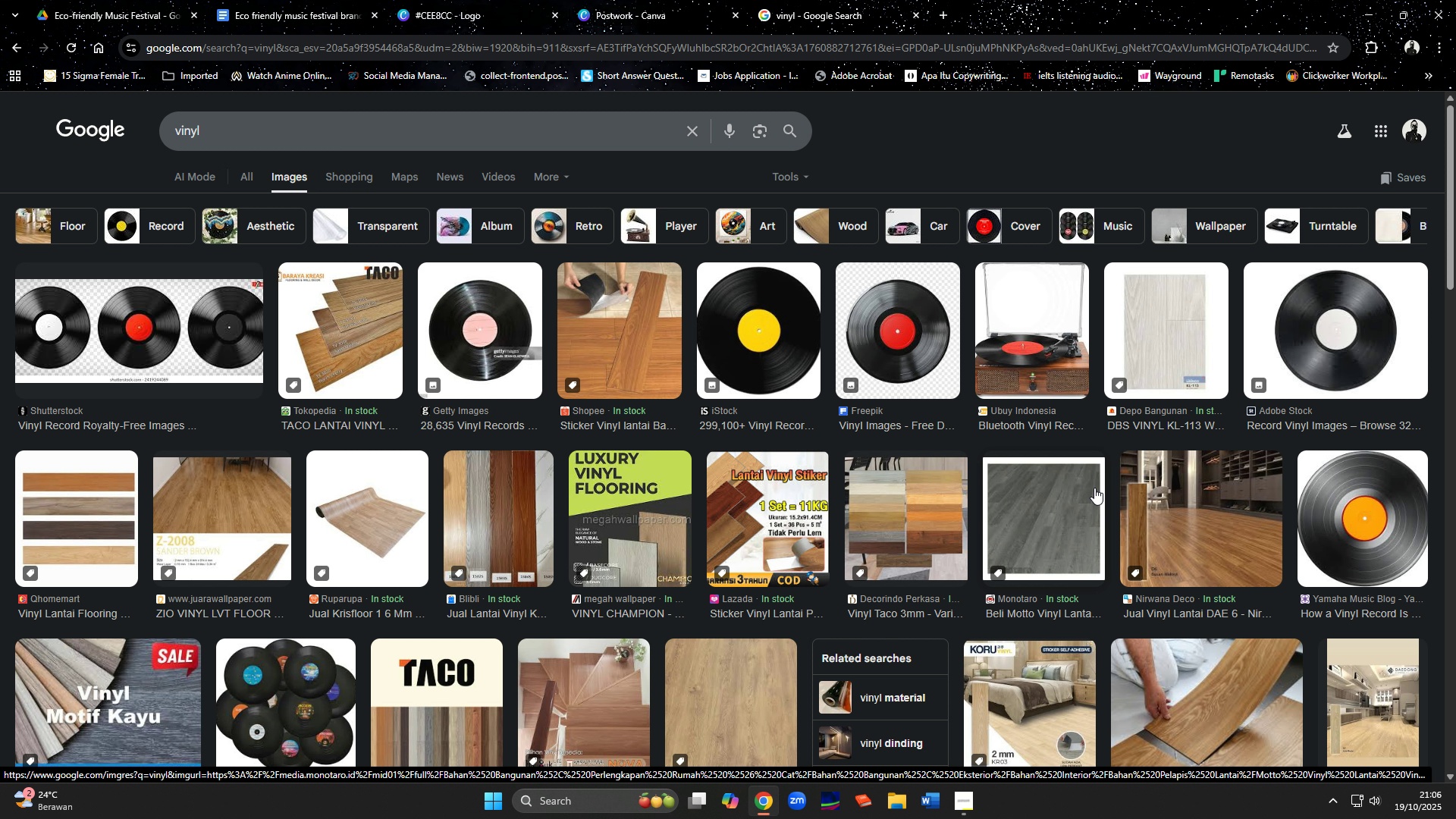 
wait(36.24)
 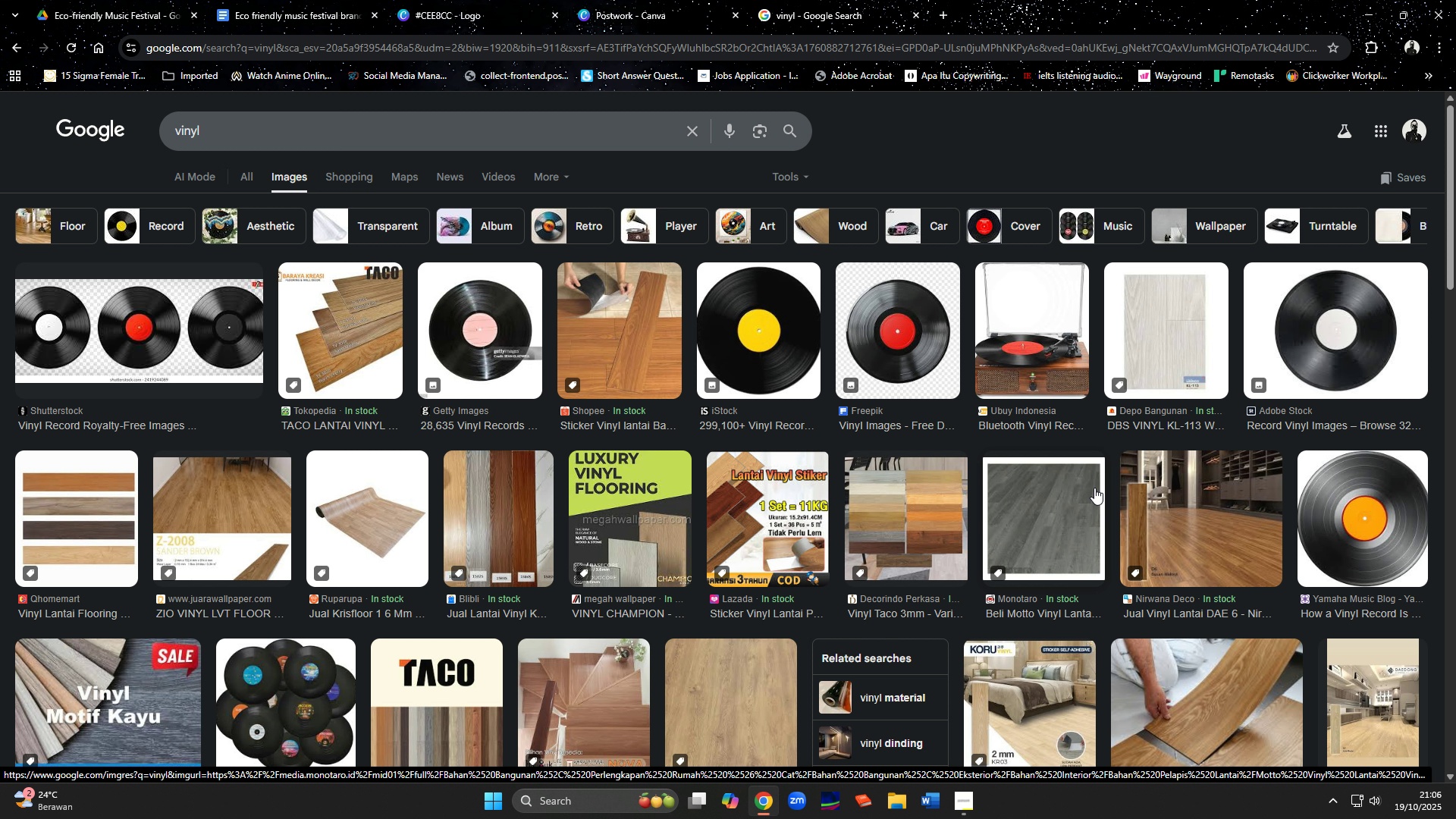 
left_click([472, 0])
 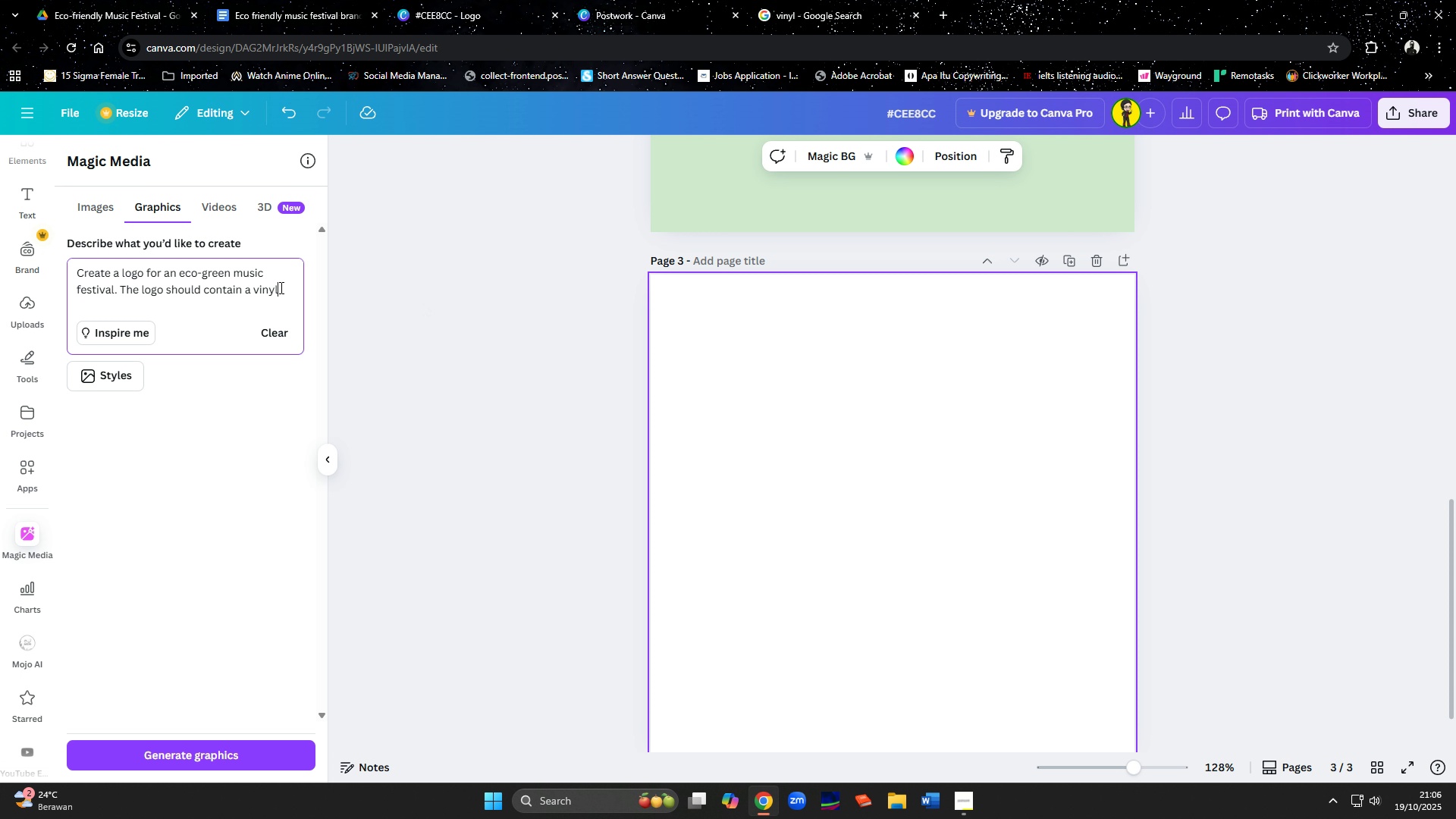 
left_click([280, 287])
 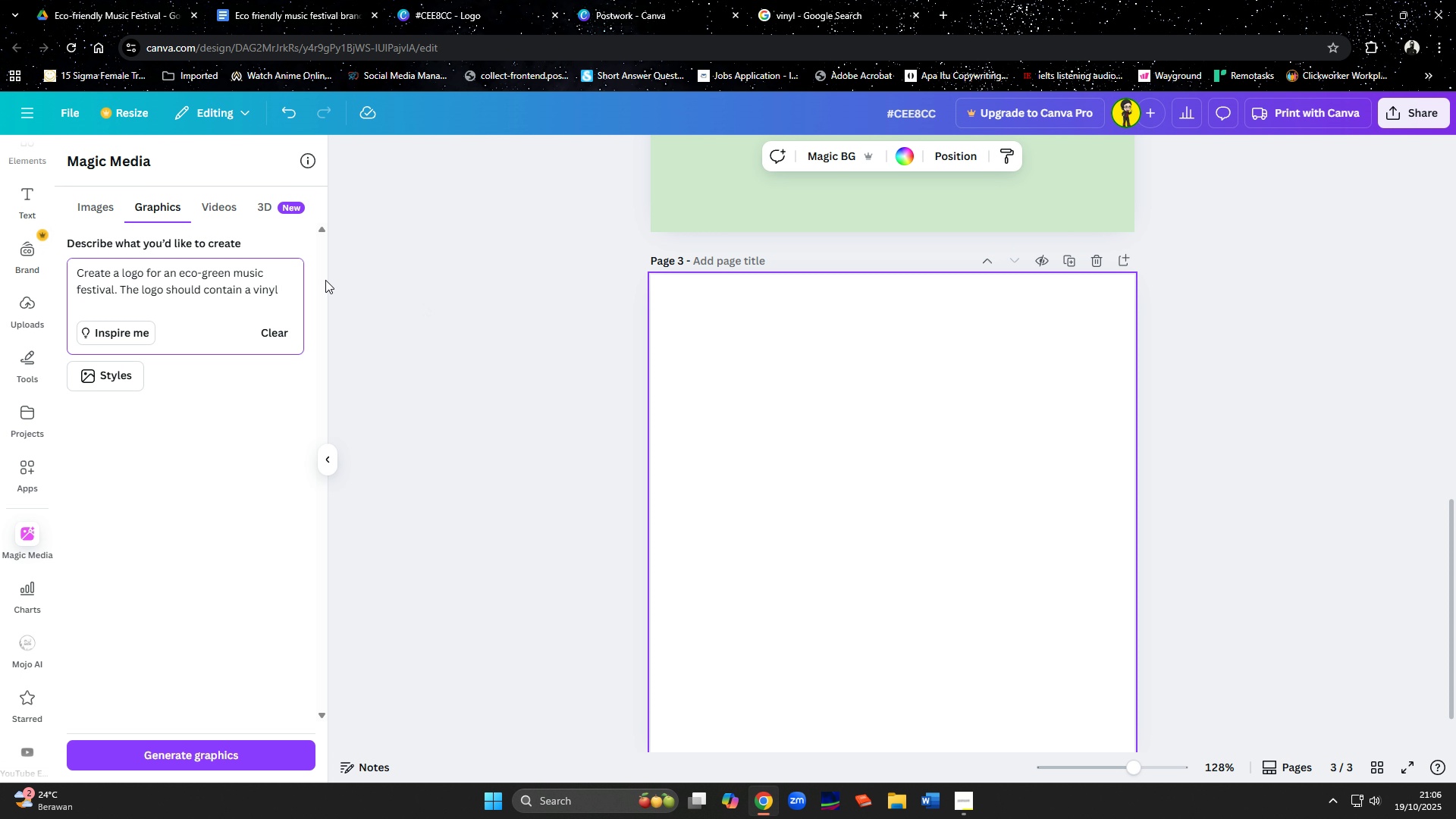 
type( playing a song and the melodies re shaped )
 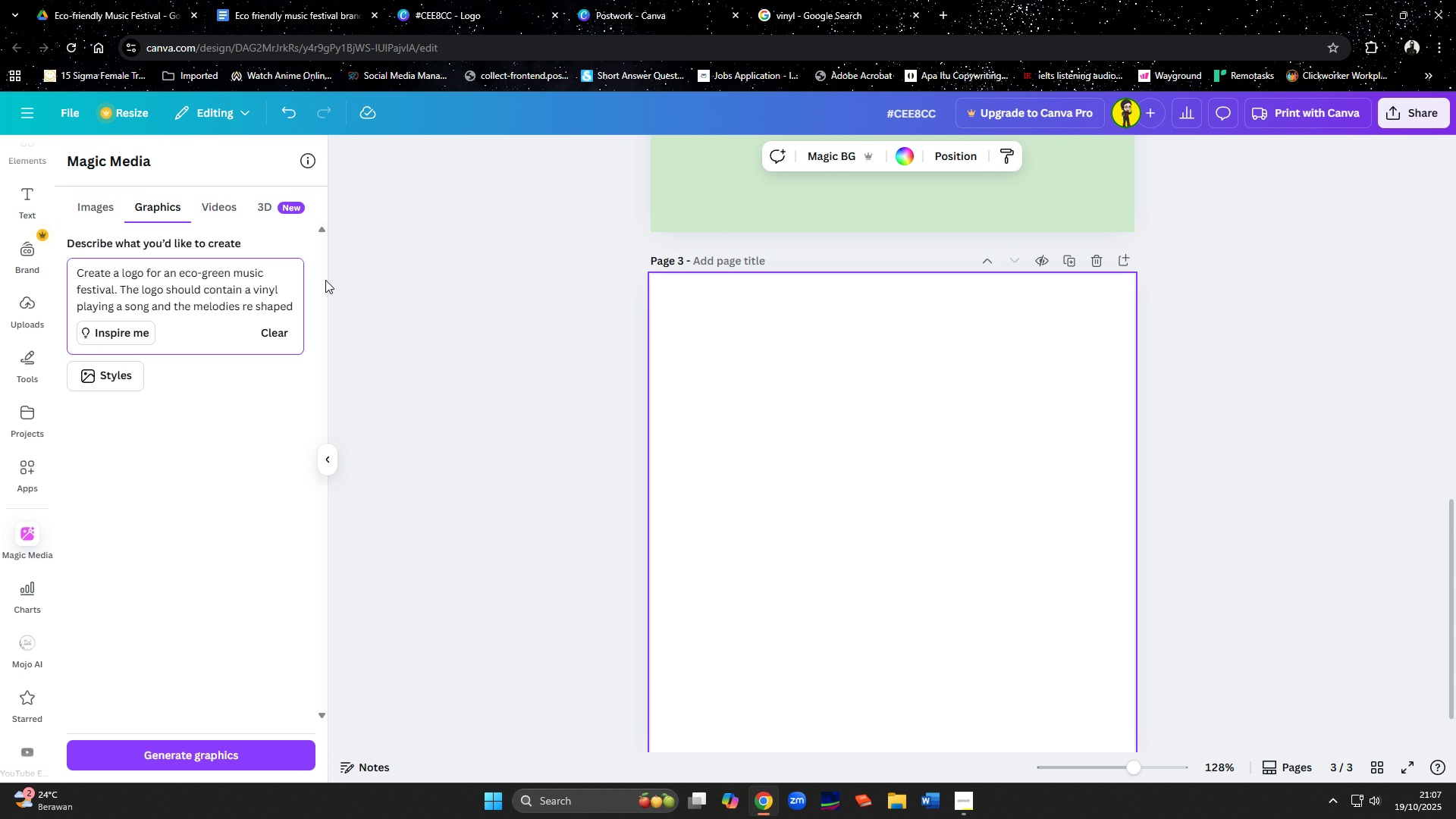 
hold_key(key=ArrowLeft, duration=0.7)
 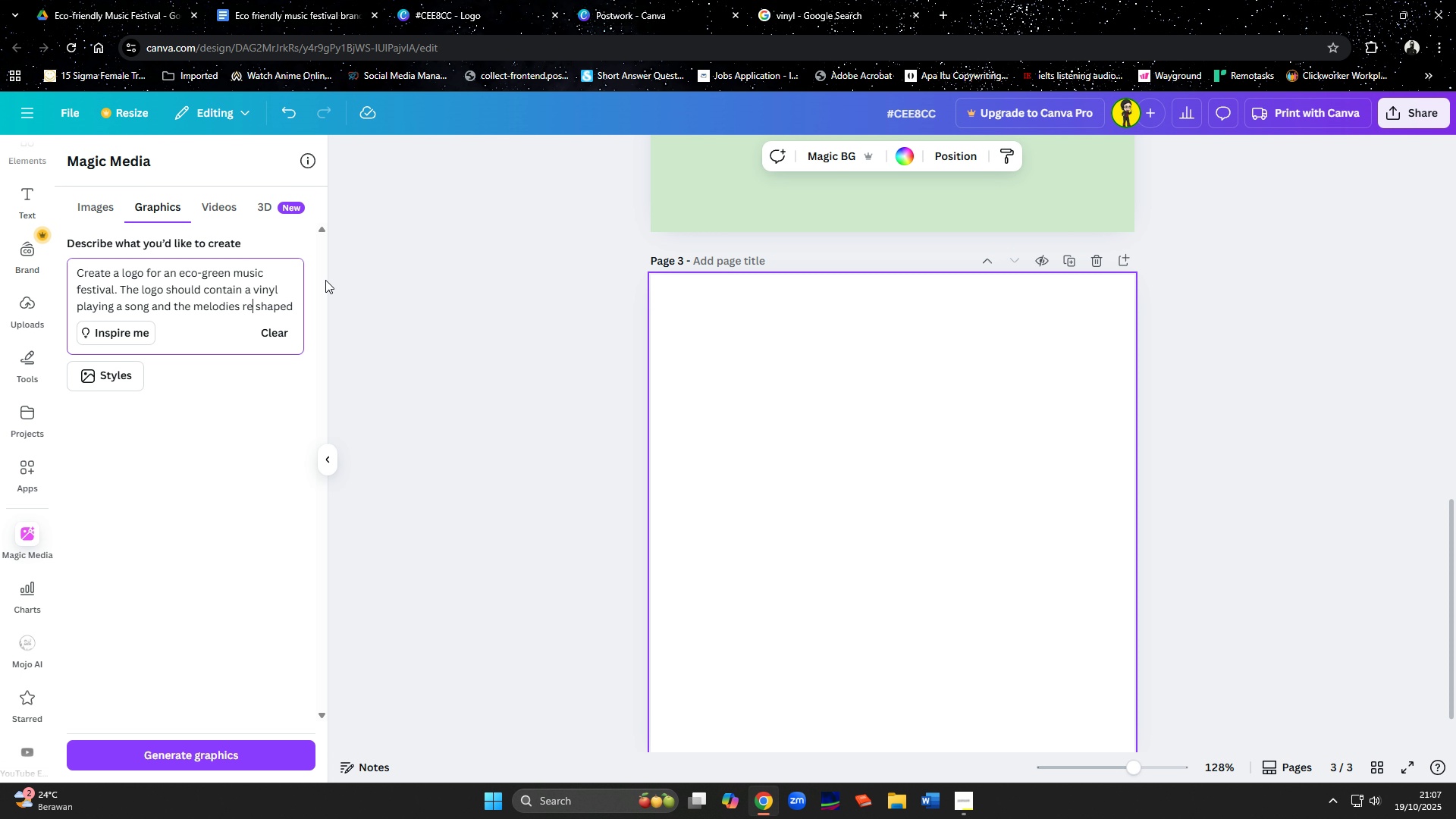 
key(ArrowLeft)
 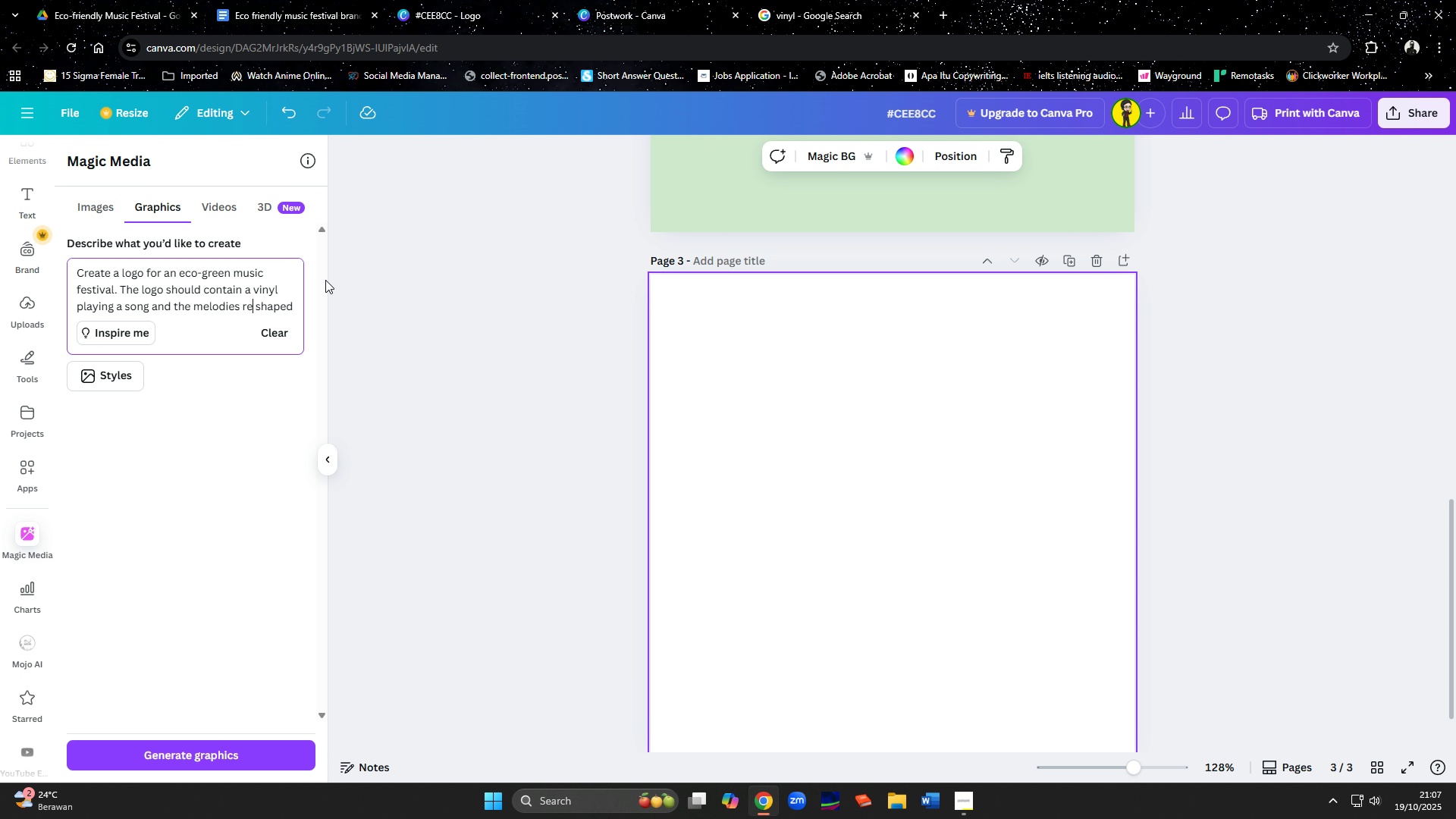 
key(ArrowLeft)
 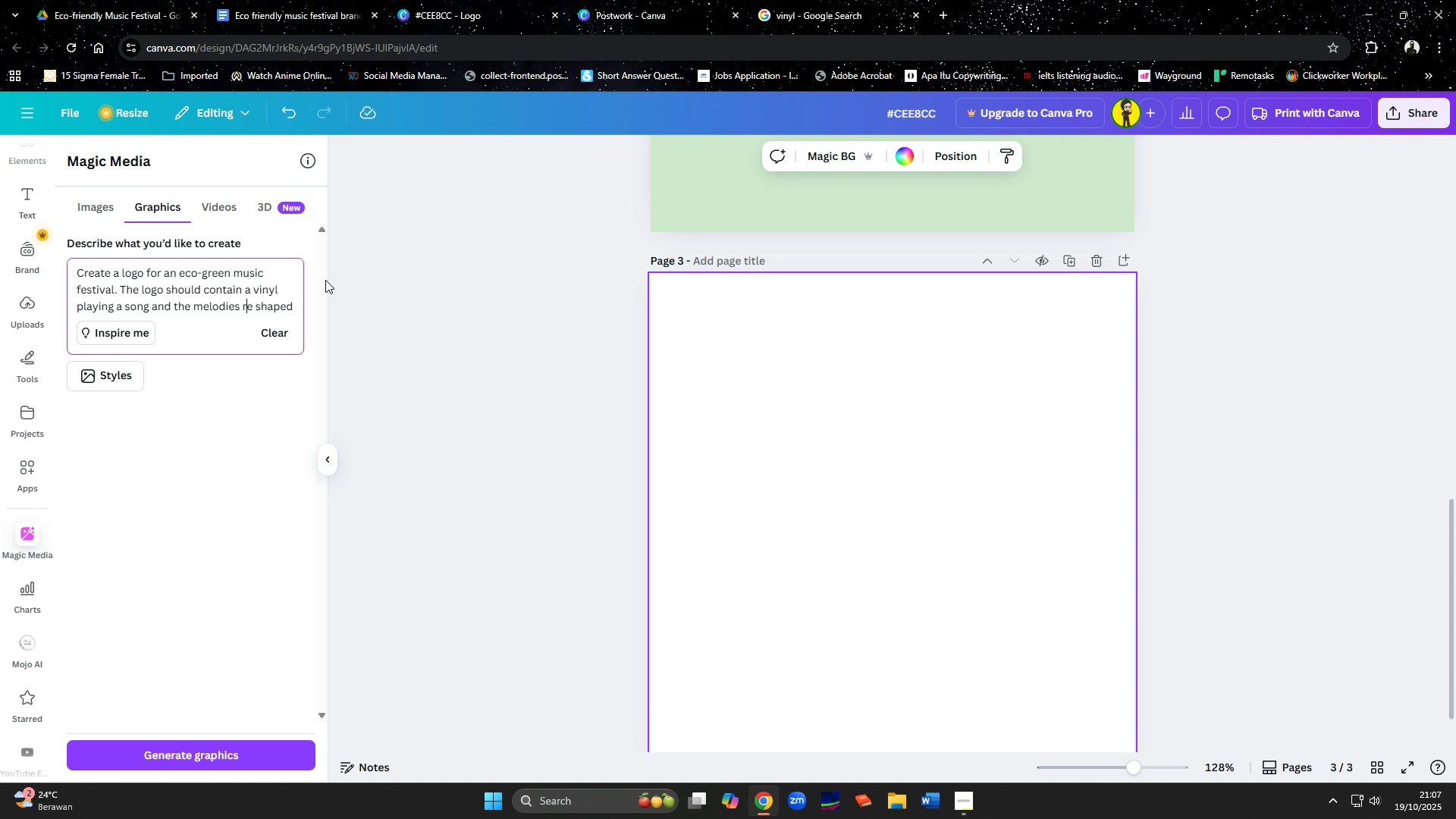 
key(ArrowLeft)
 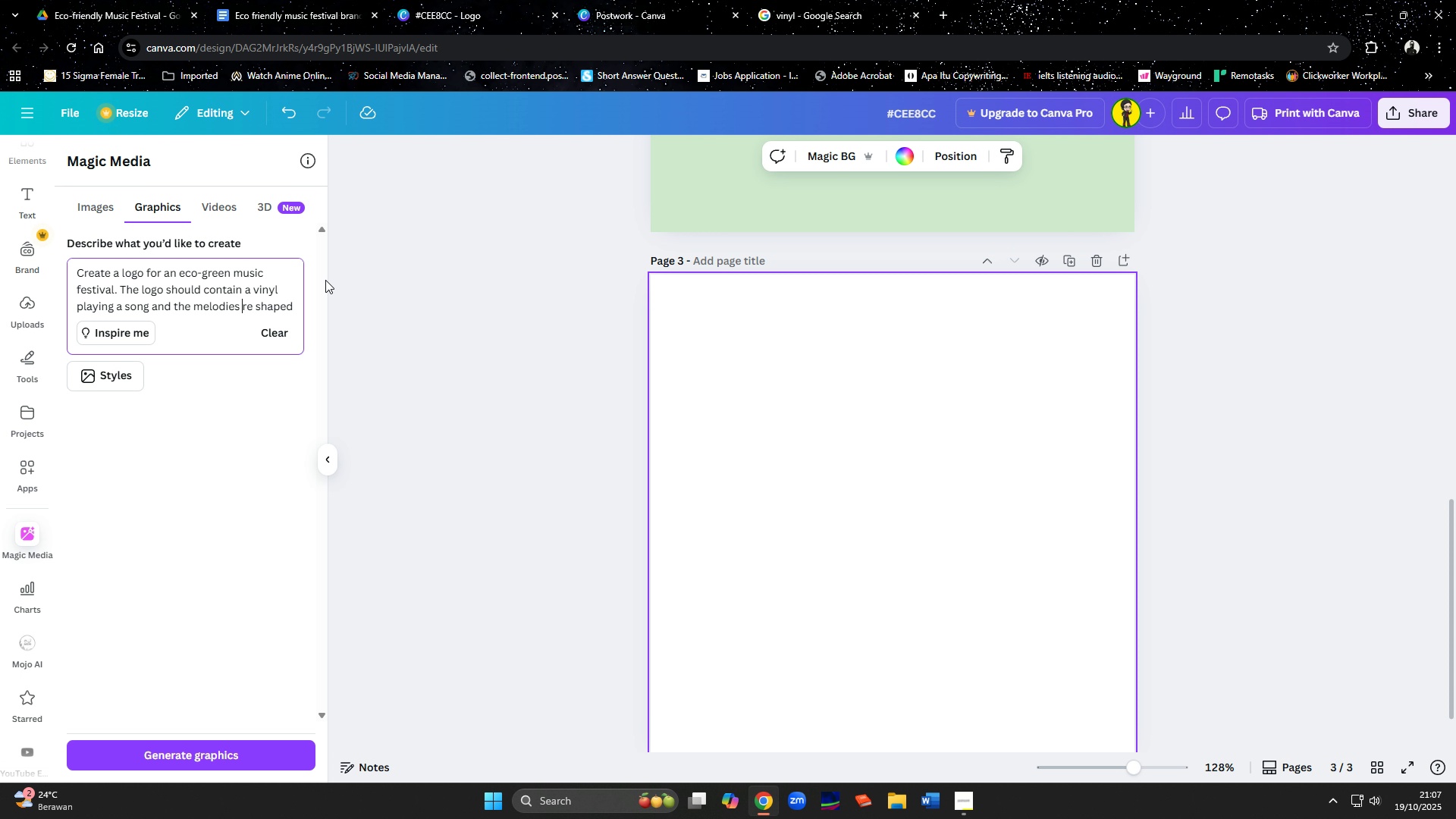 
key(A)
 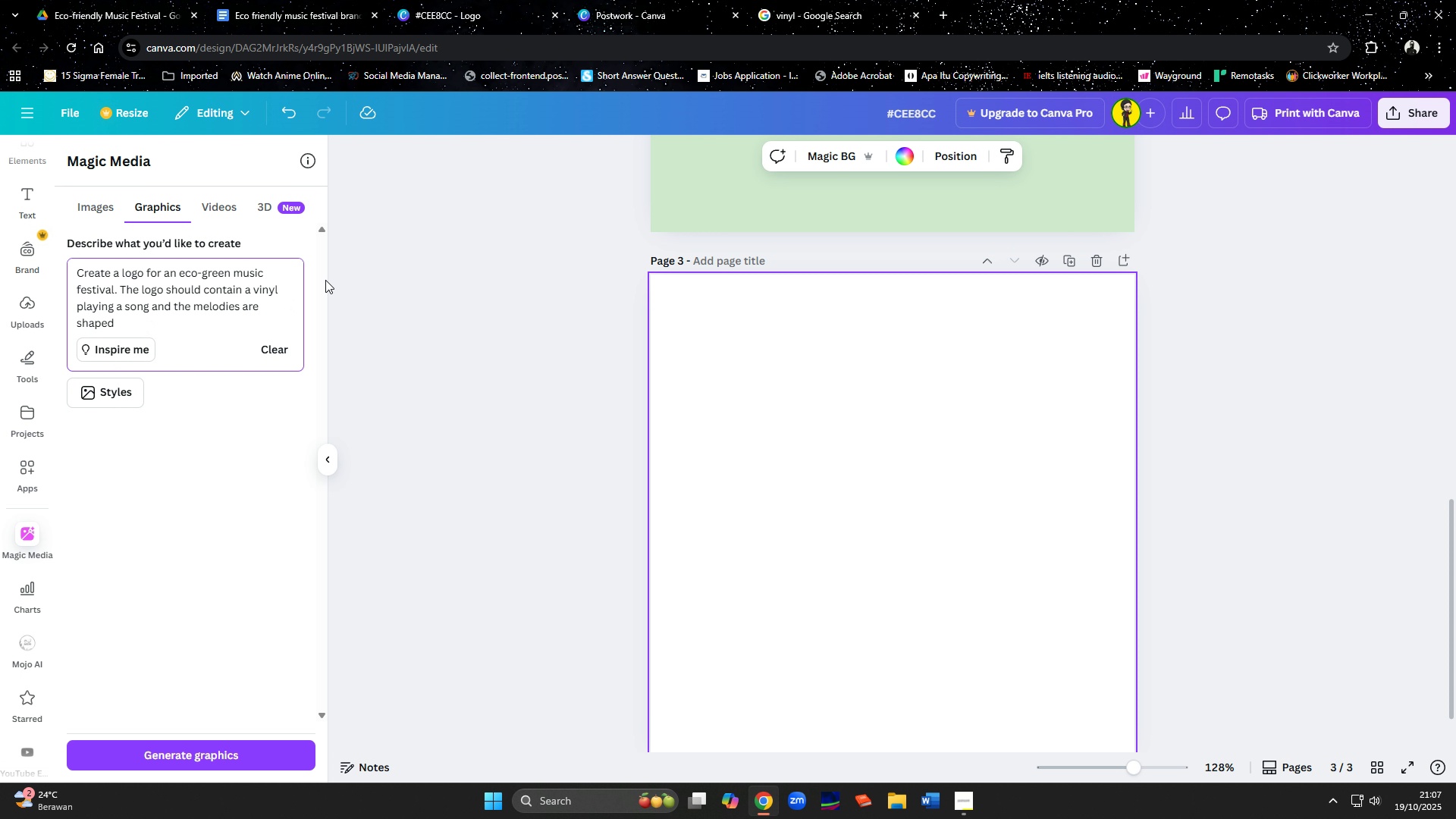 
key(ArrowDown)
 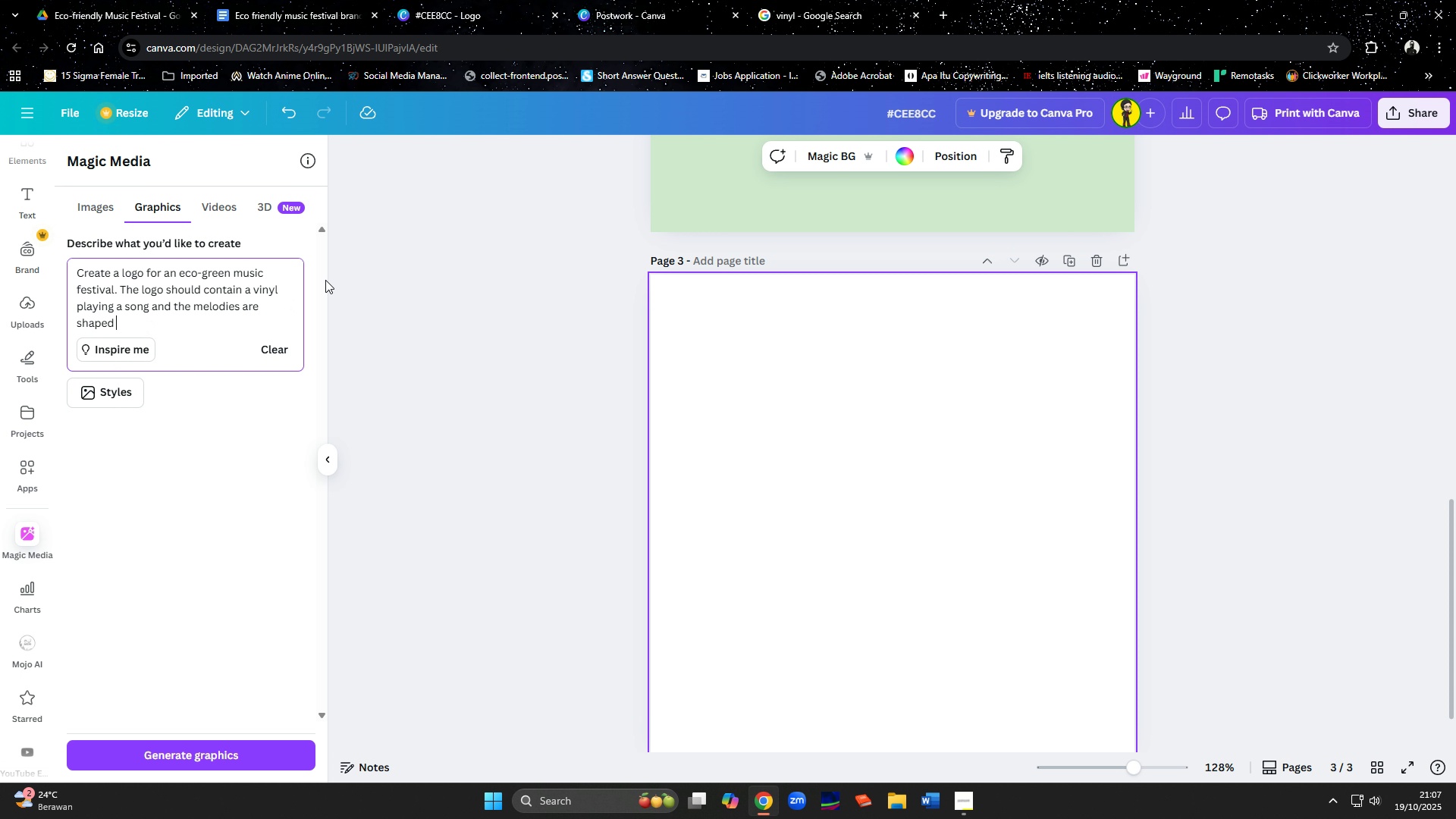 
type(like leaves )
 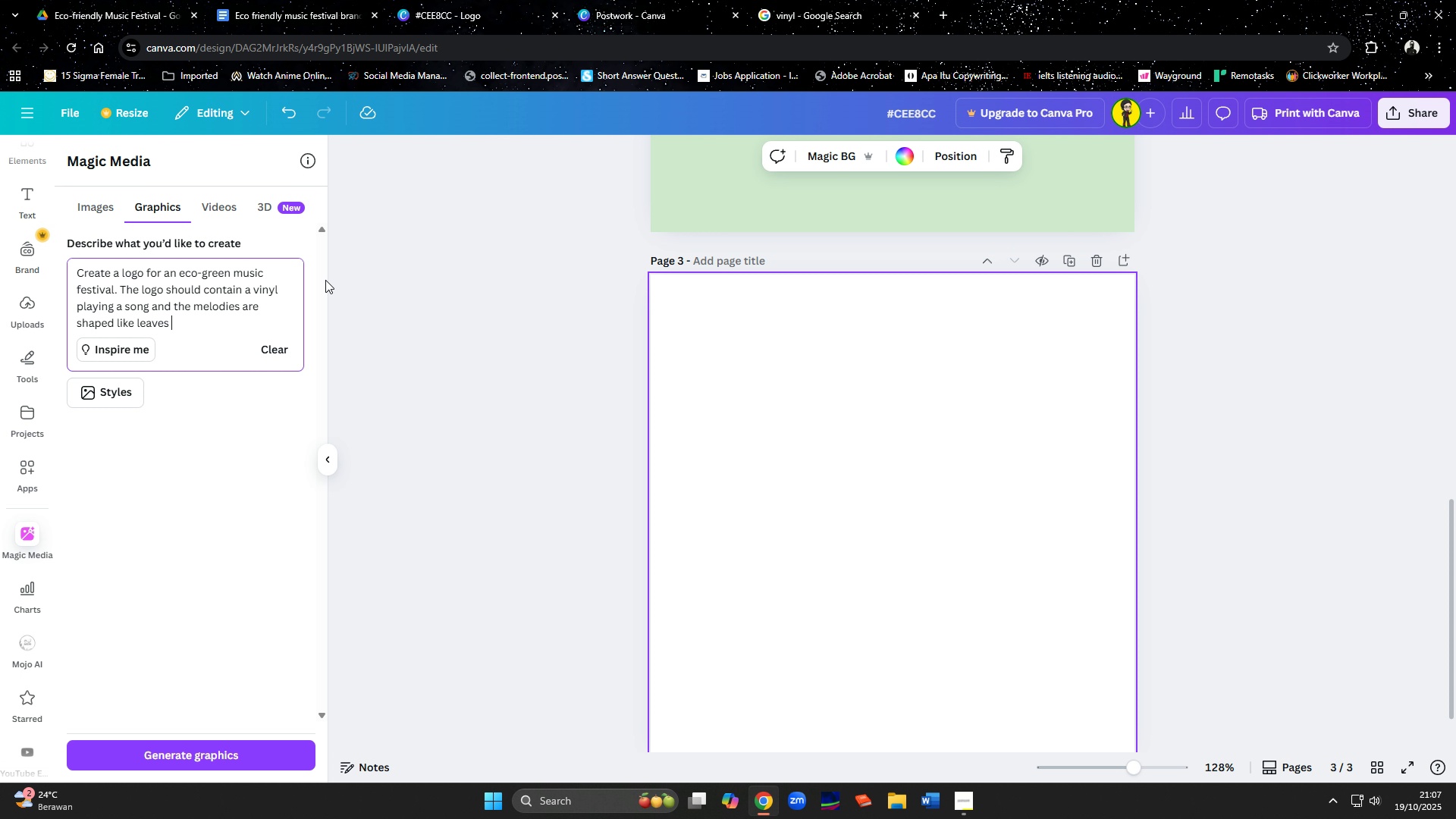 
wait(7.61)
 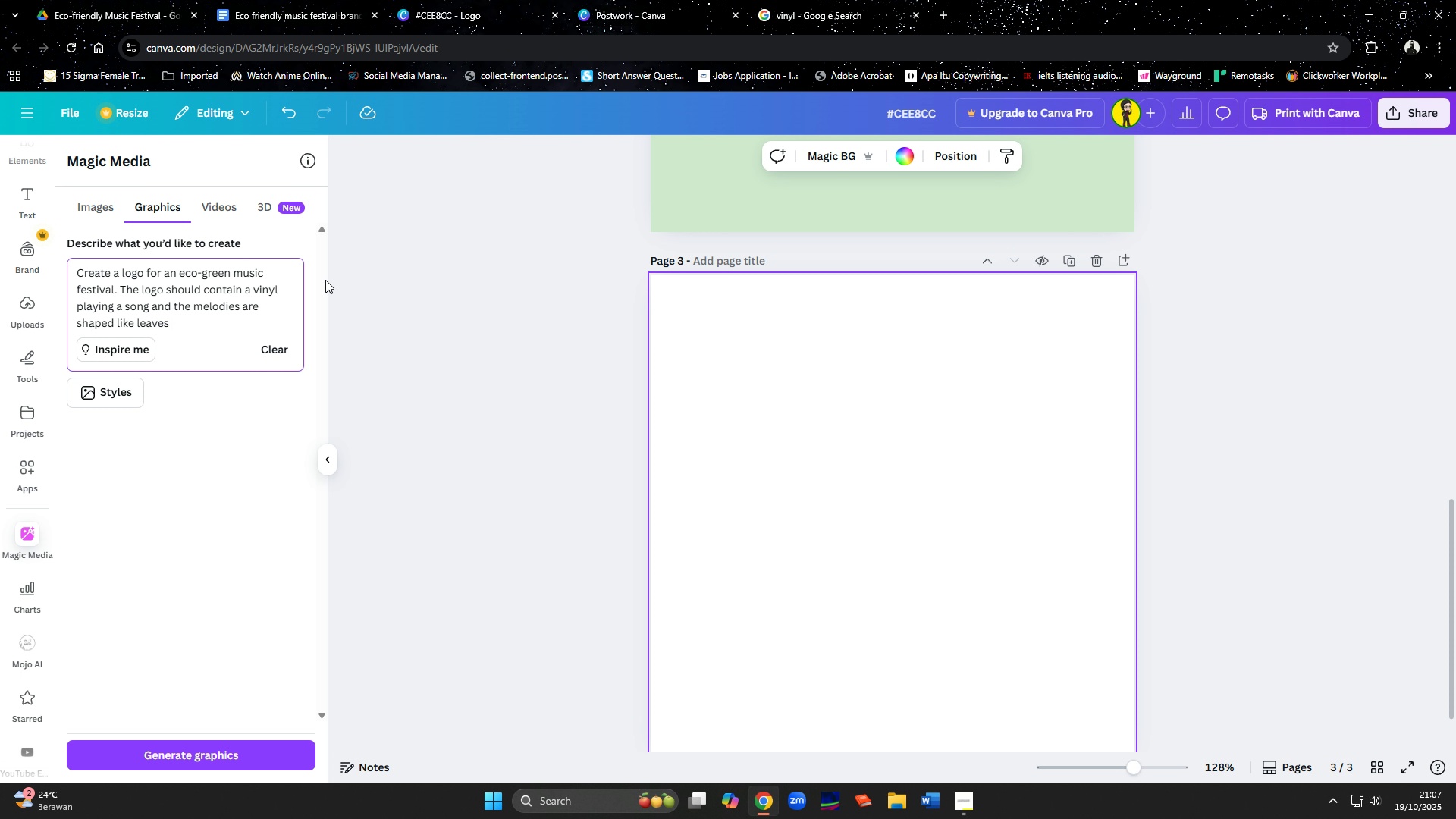 
type(fluing )
key(Backspace)
key(Backspace)
key(Backspace)
key(Backspace)
key(Backspace)
type(ying )
 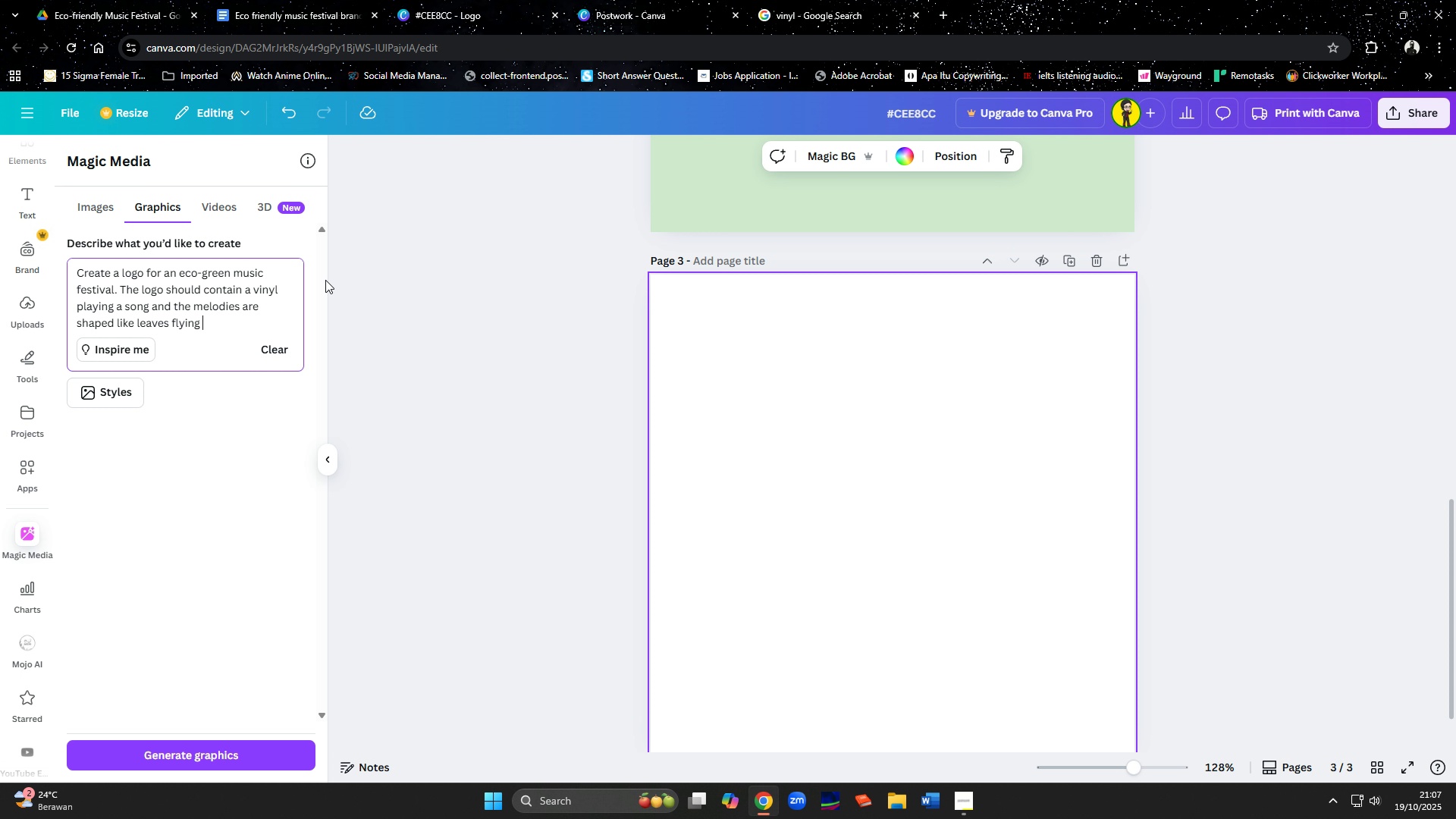 
type(from the vinyl. The logo uses hex color )
 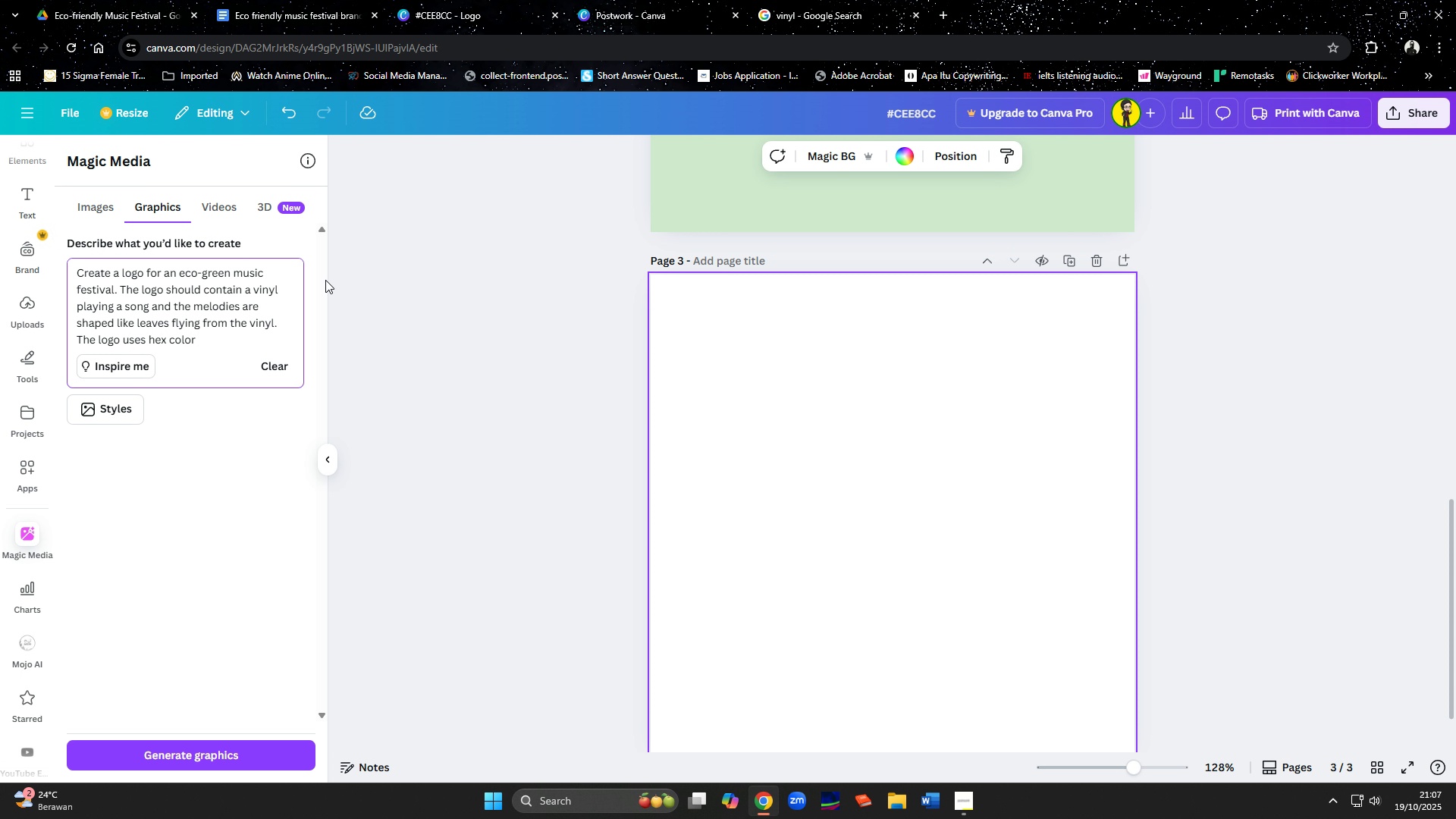 
scroll: coordinate [989, 310], scroll_direction: up, amount: 10.0
 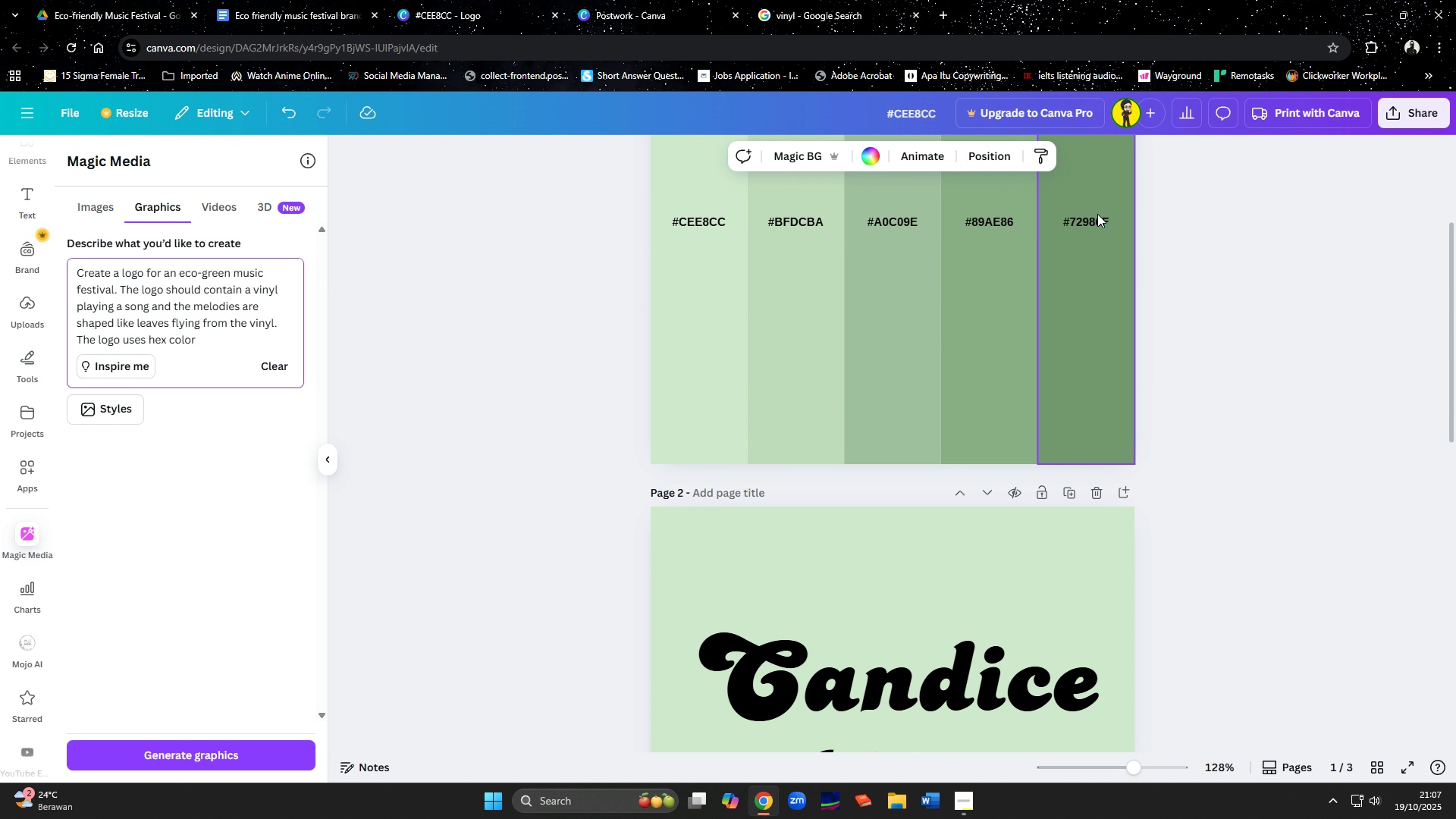 
double_click([1097, 214])
 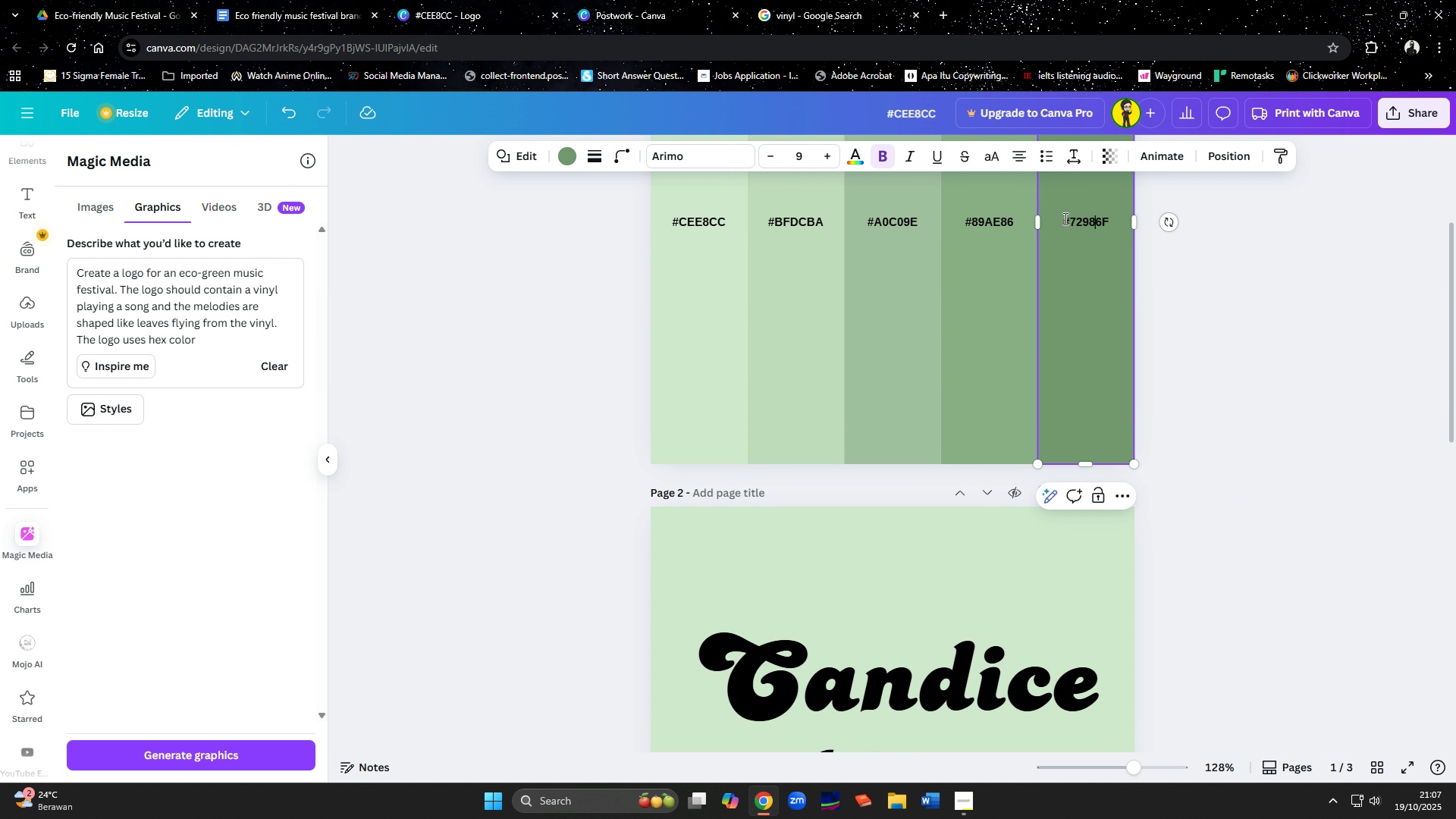 
left_click_drag(start_coordinate=[1064, 218], to_coordinate=[1115, 215])
 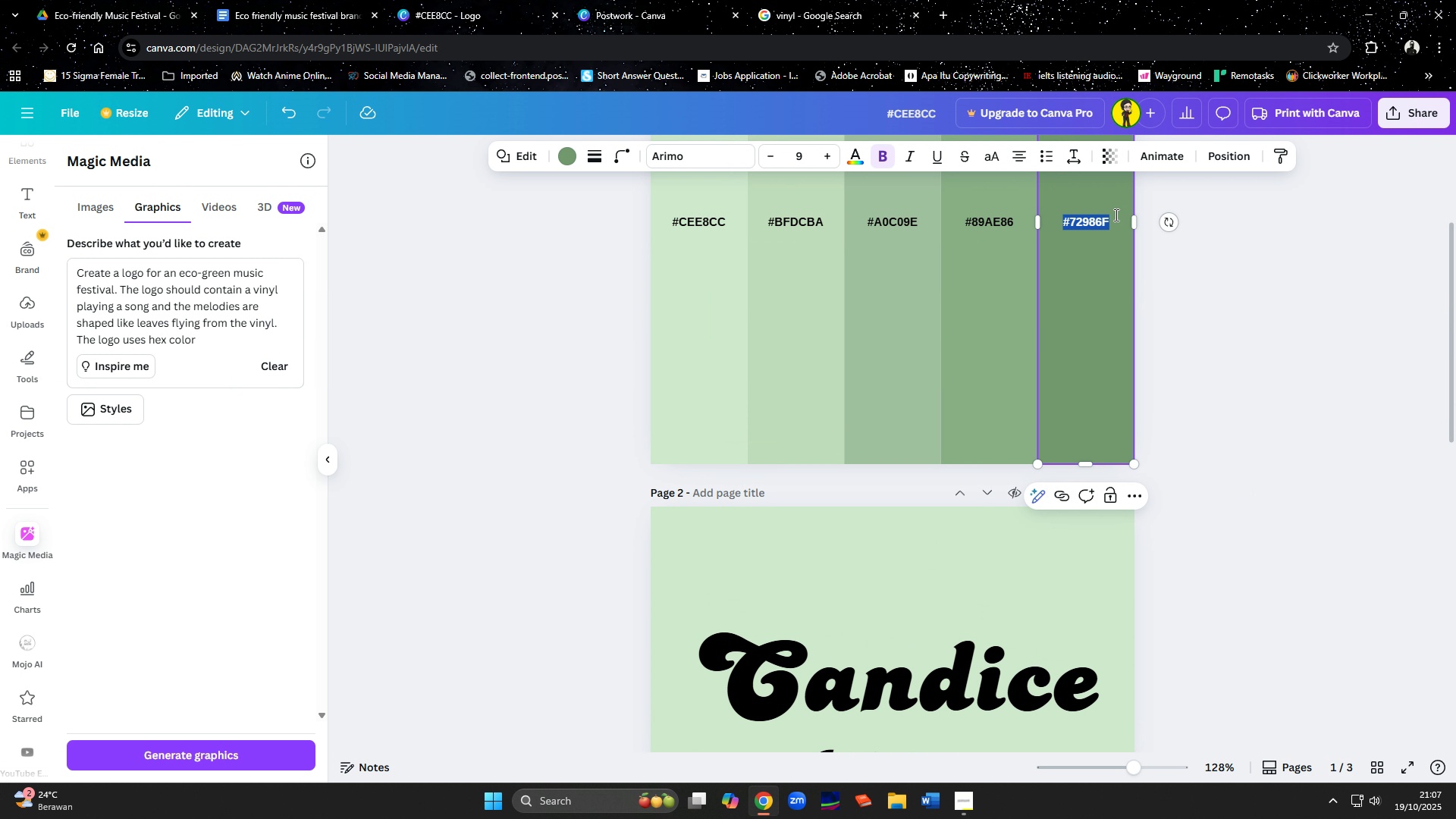 
key(Control+V)
 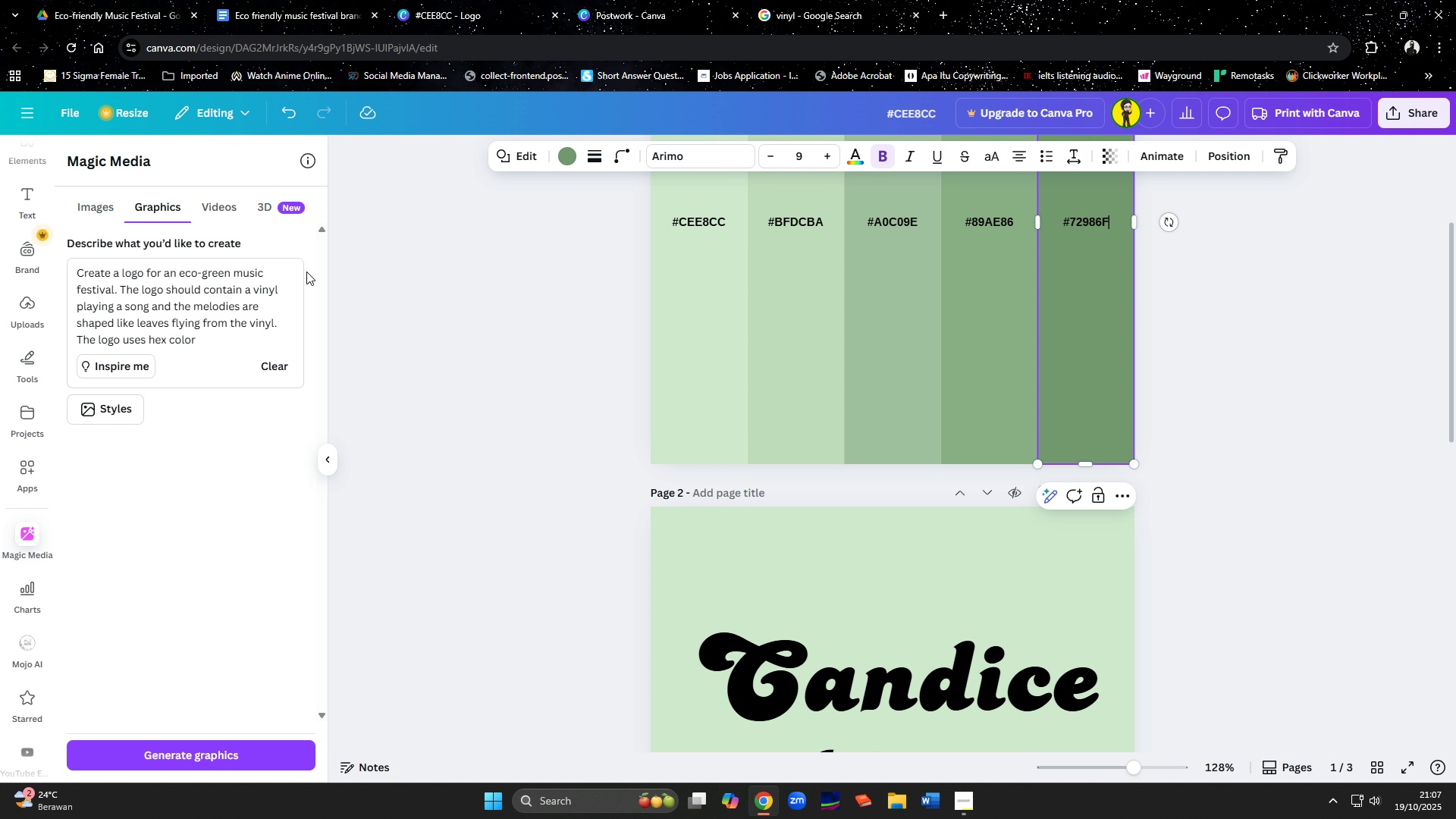 
key(Control+Z)
 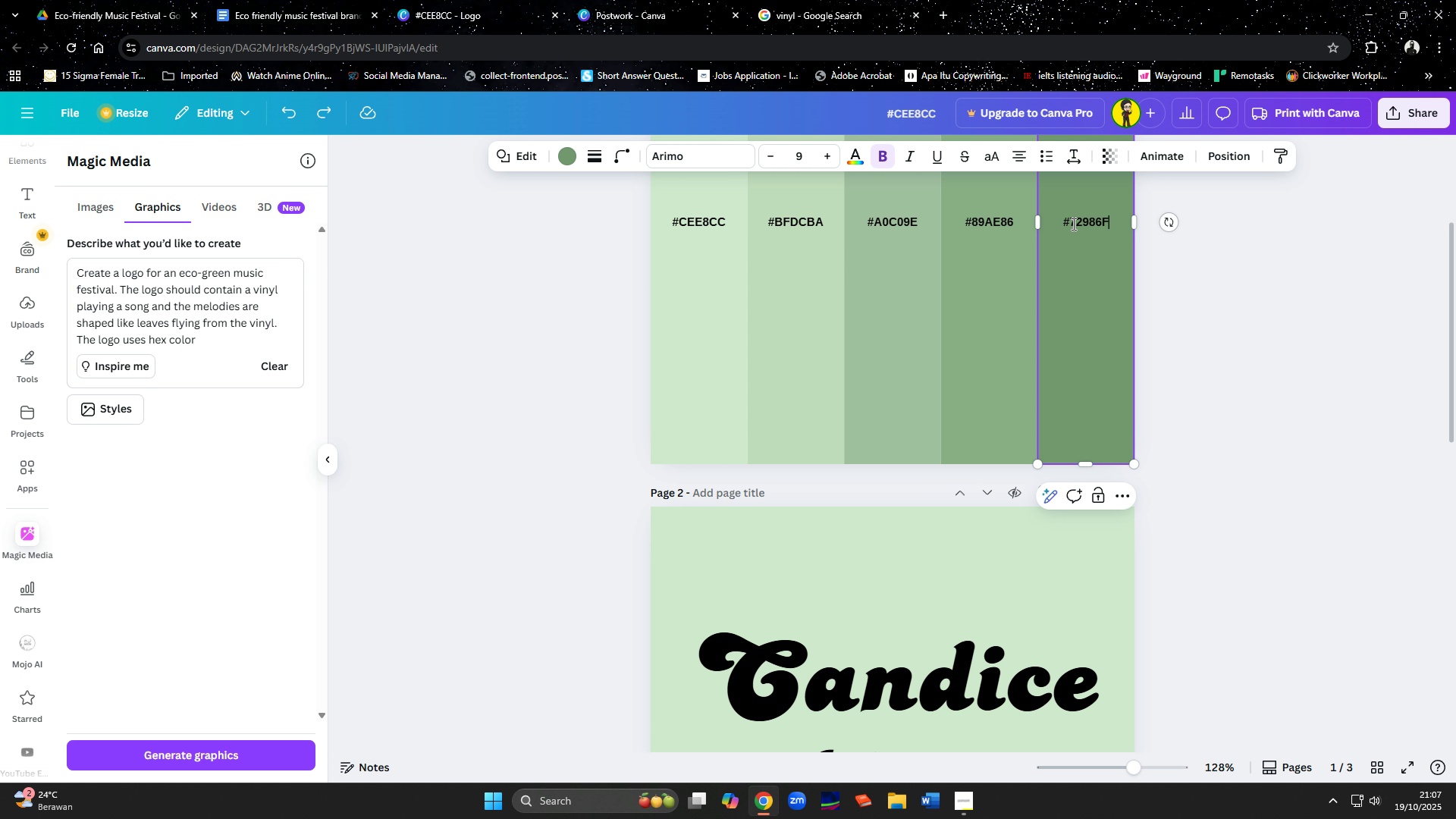 
left_click([1072, 224])
 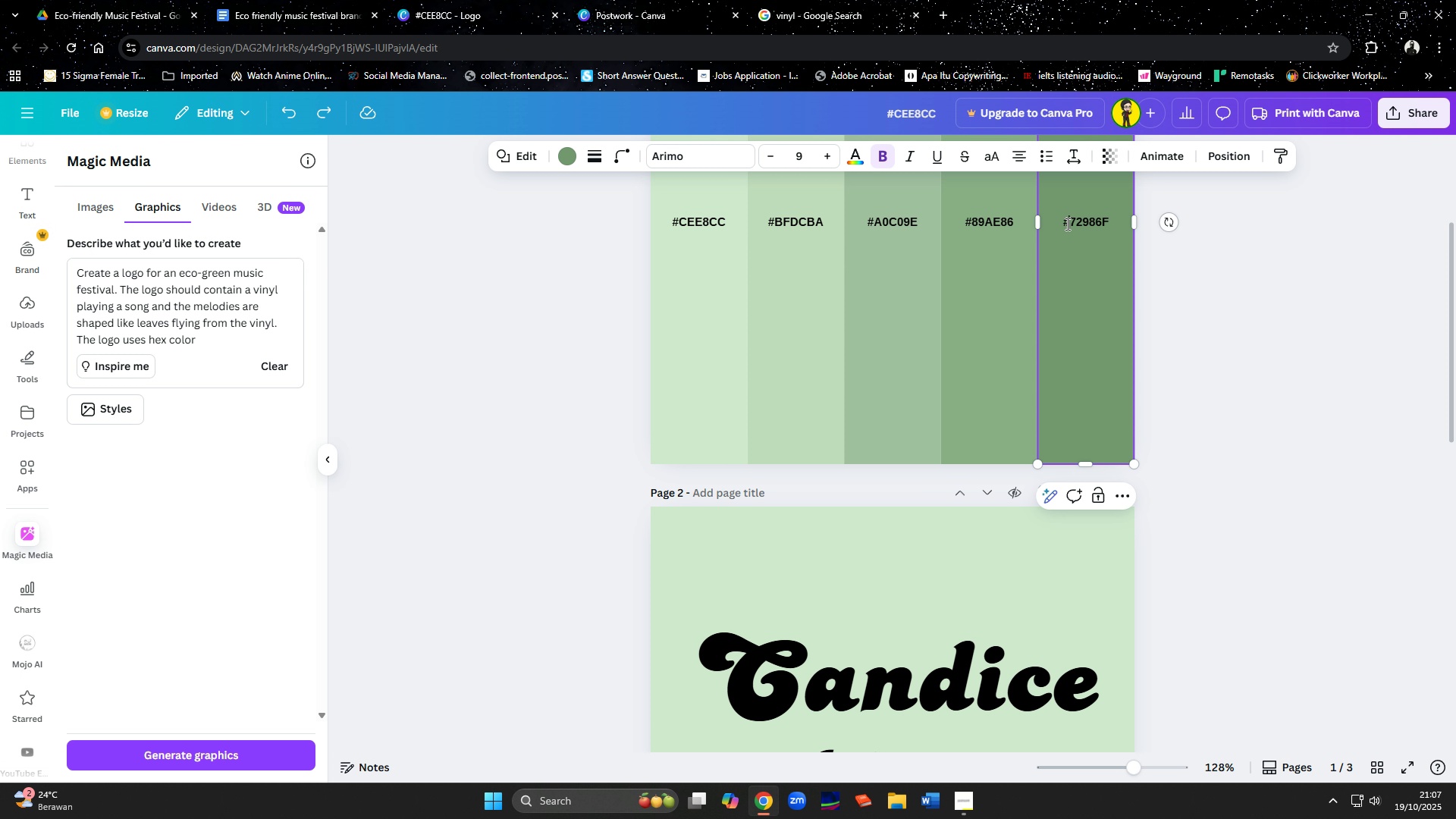 
left_click_drag(start_coordinate=[1066, 224], to_coordinate=[1111, 224])
 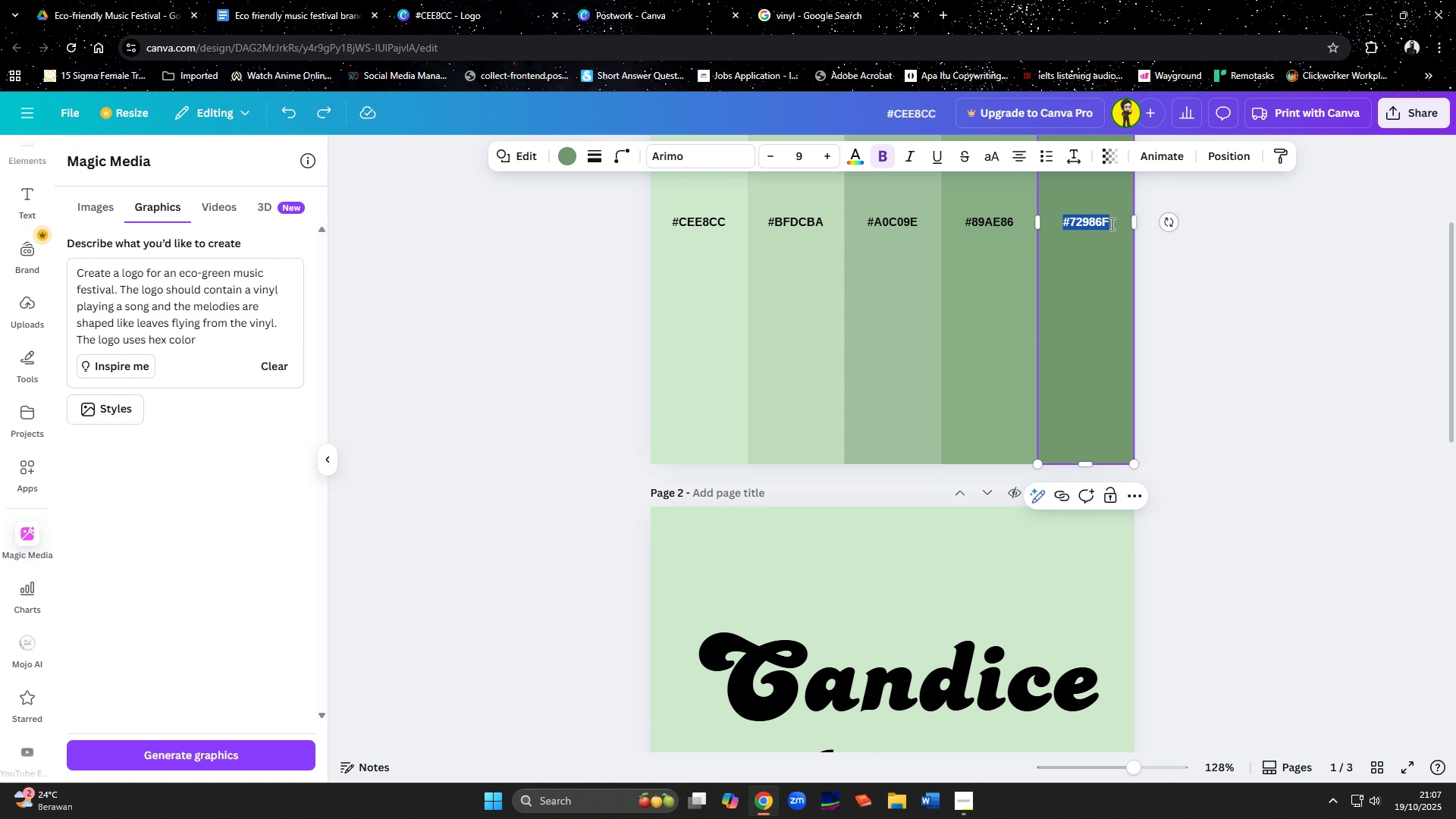 
key(Control+C)
 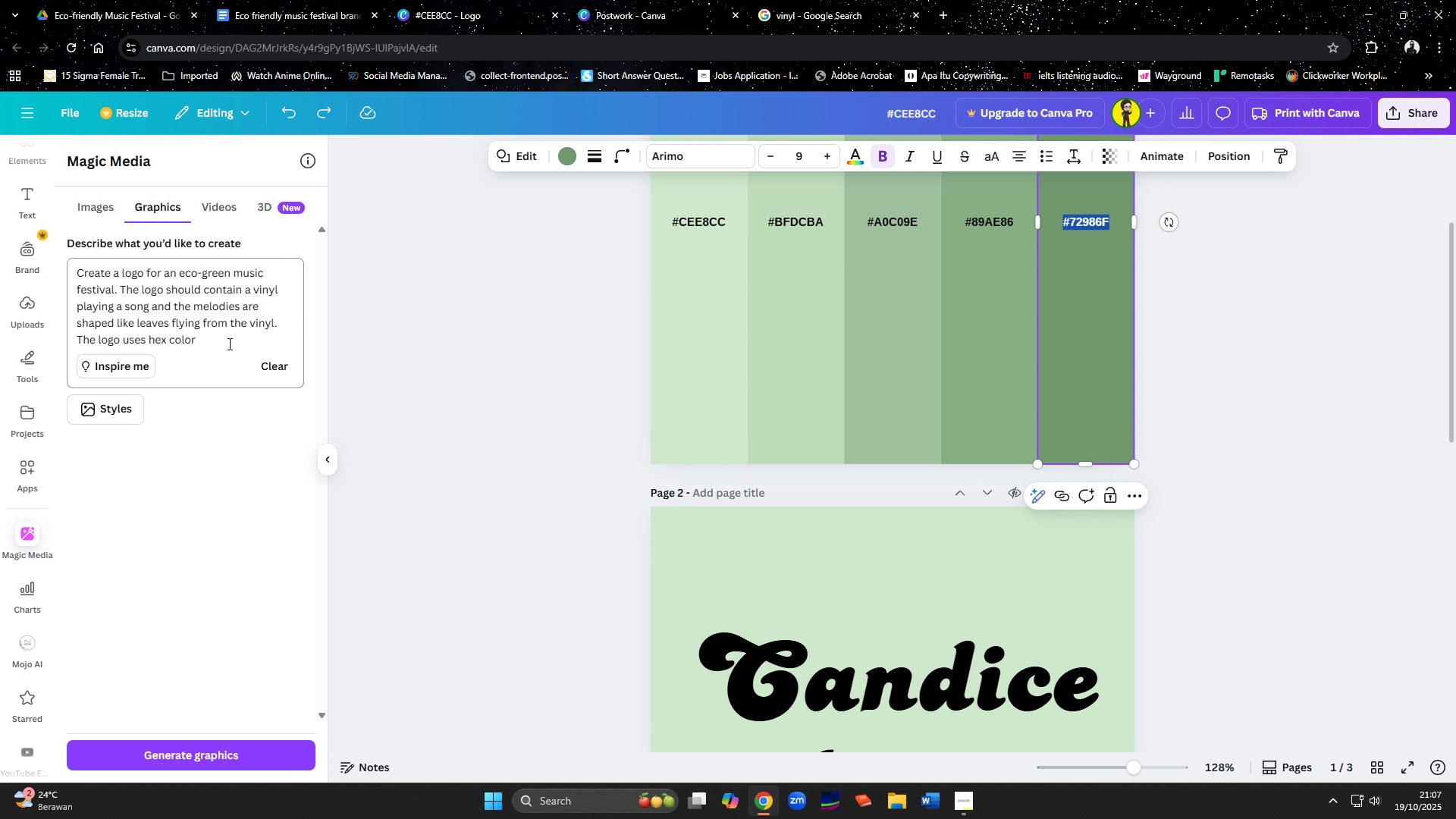 
left_click([228, 344])
 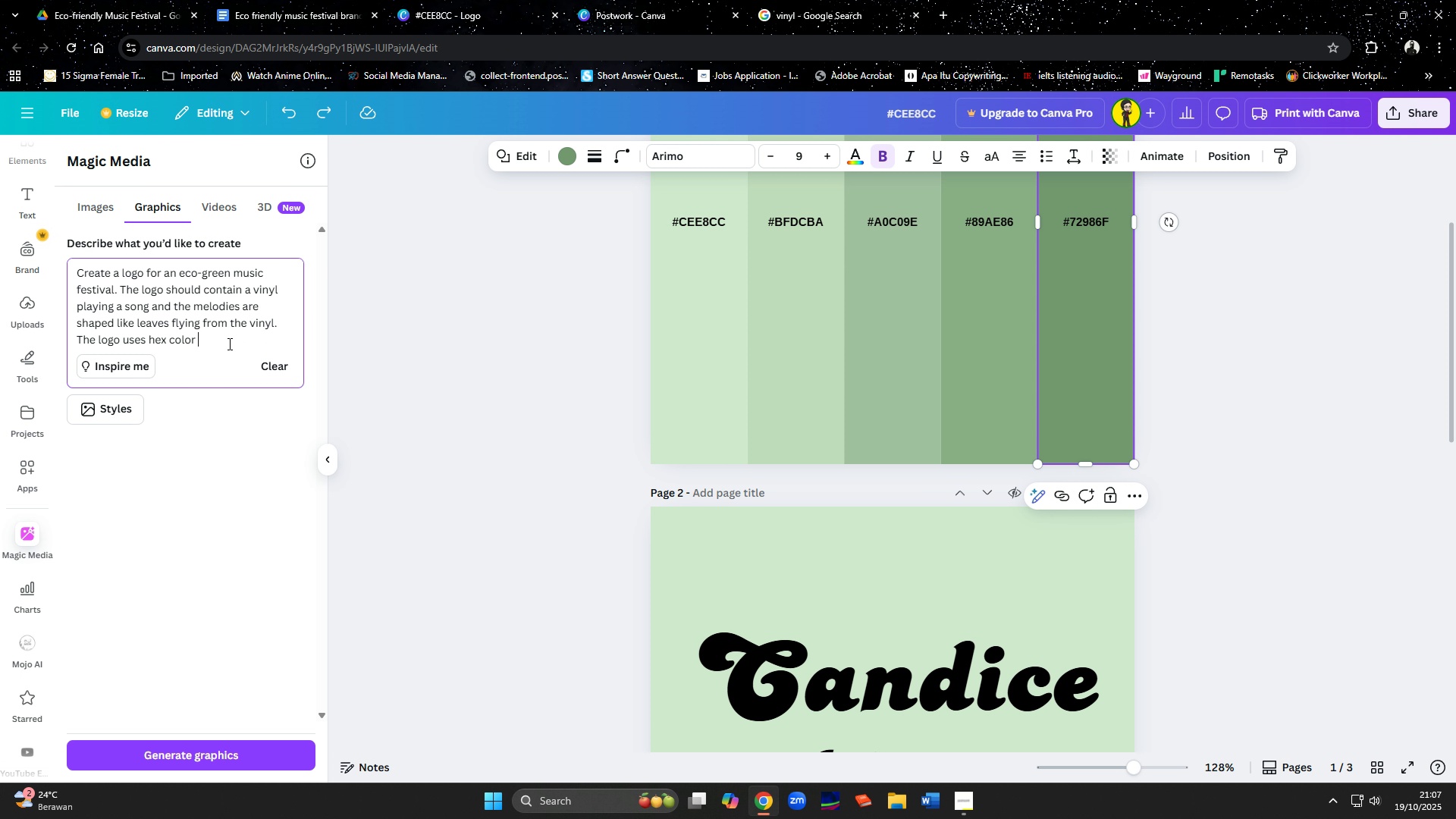 
key(Control+V)
 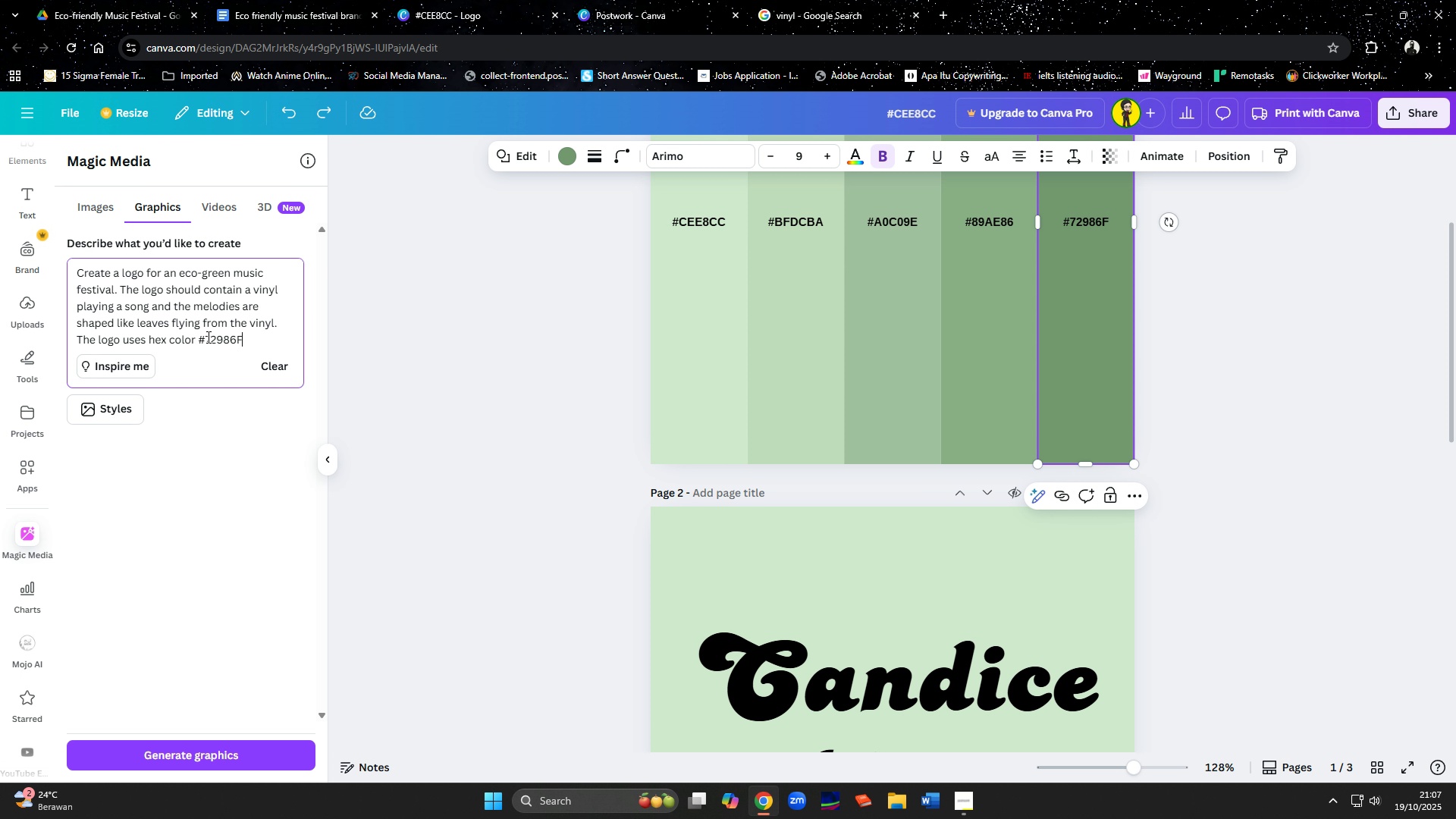 
key(Enter)
 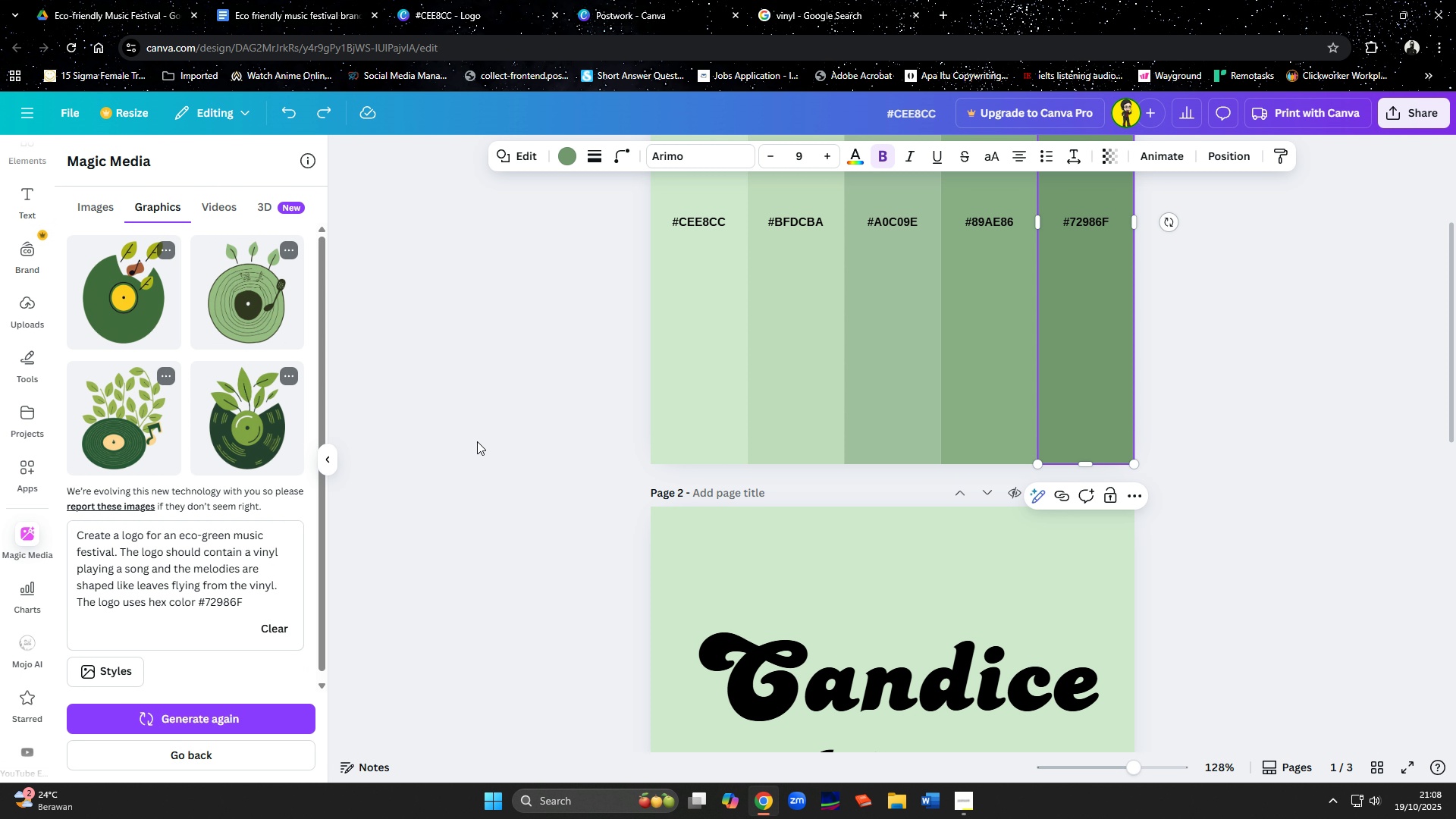 
wait(22.35)
 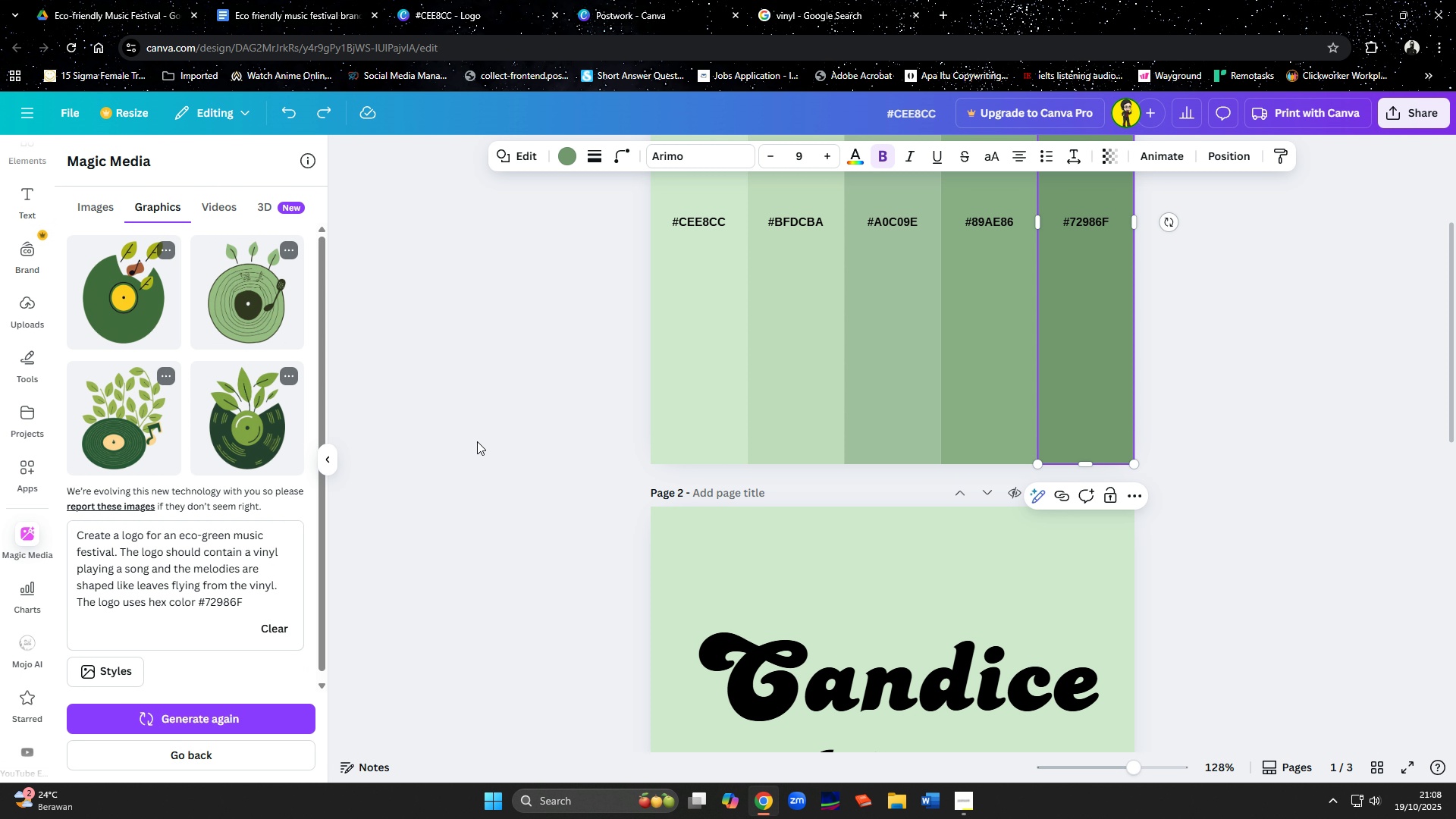 
scroll: coordinate [215, 589], scroll_direction: down, amount: 1.0
 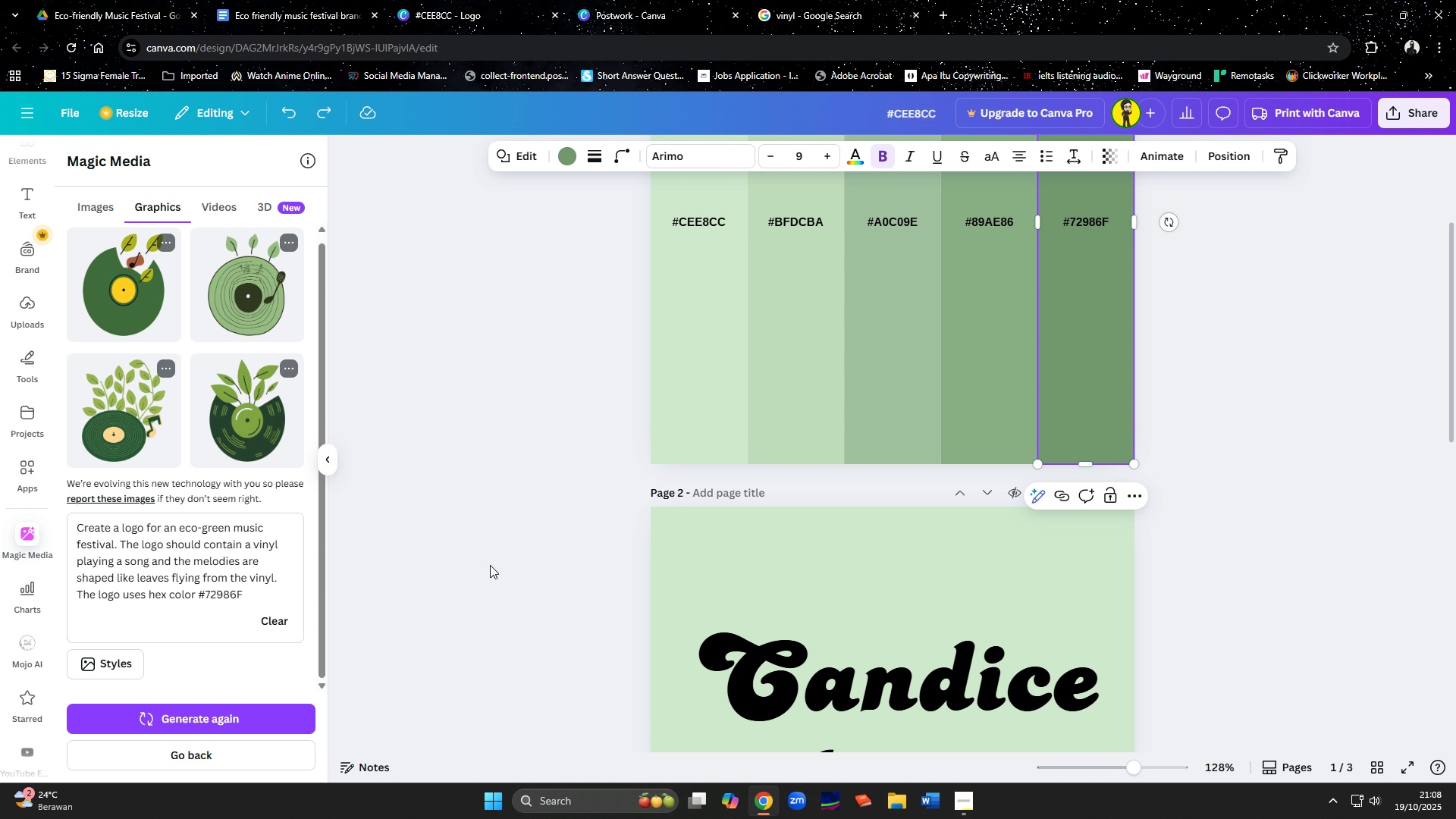 
wait(10.71)
 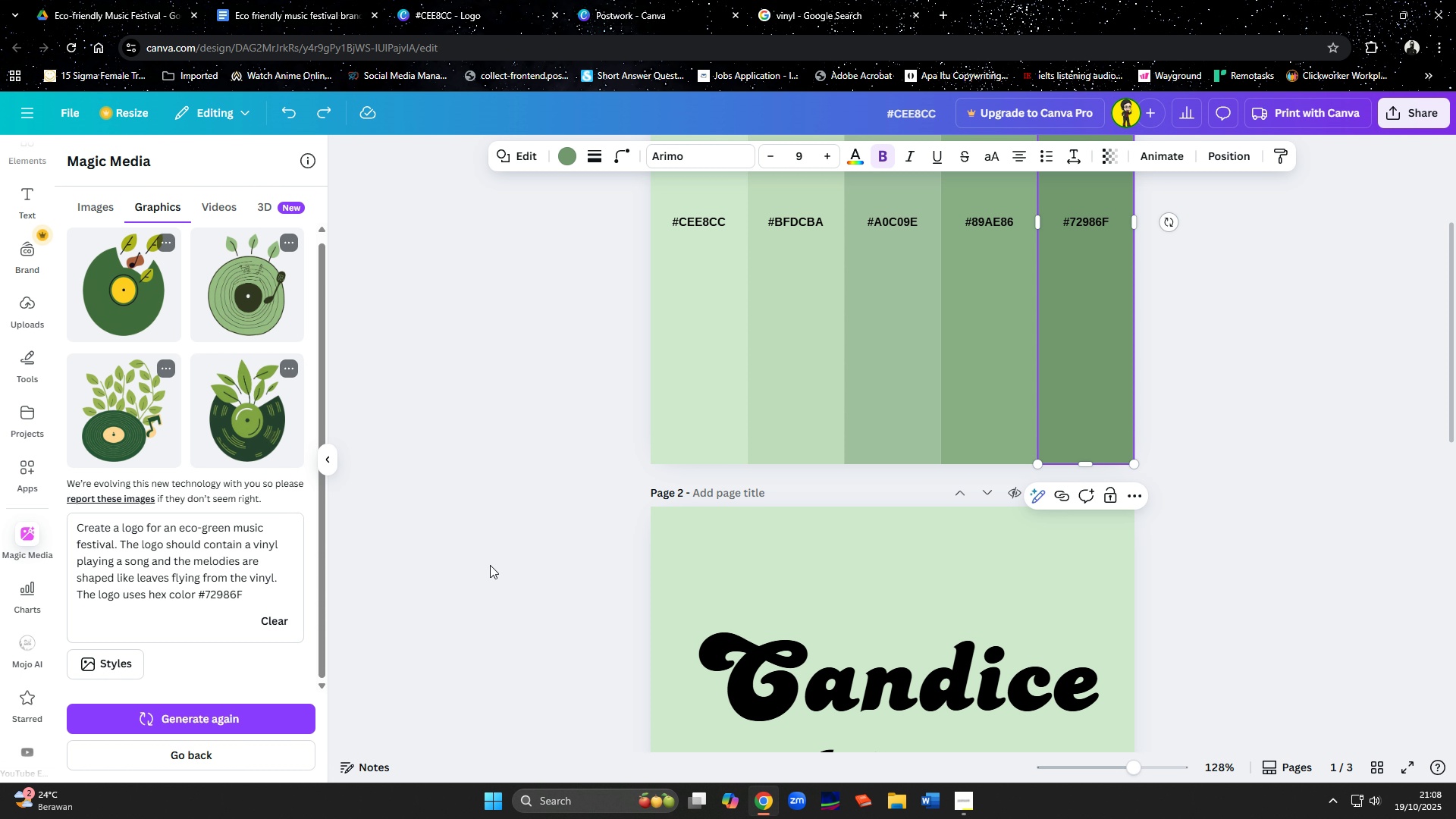 
left_click([291, 371])
 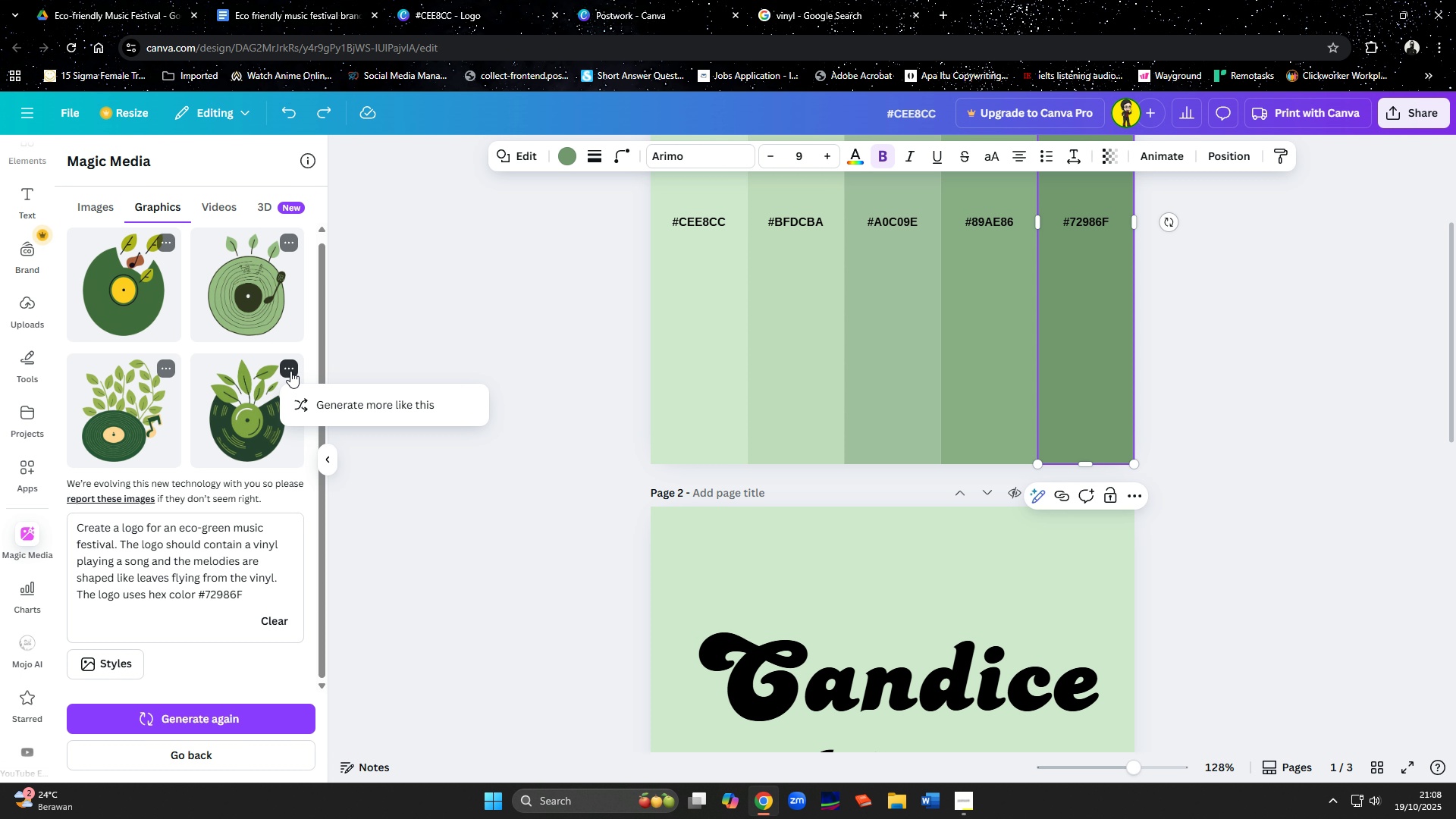 
left_click([256, 426])
 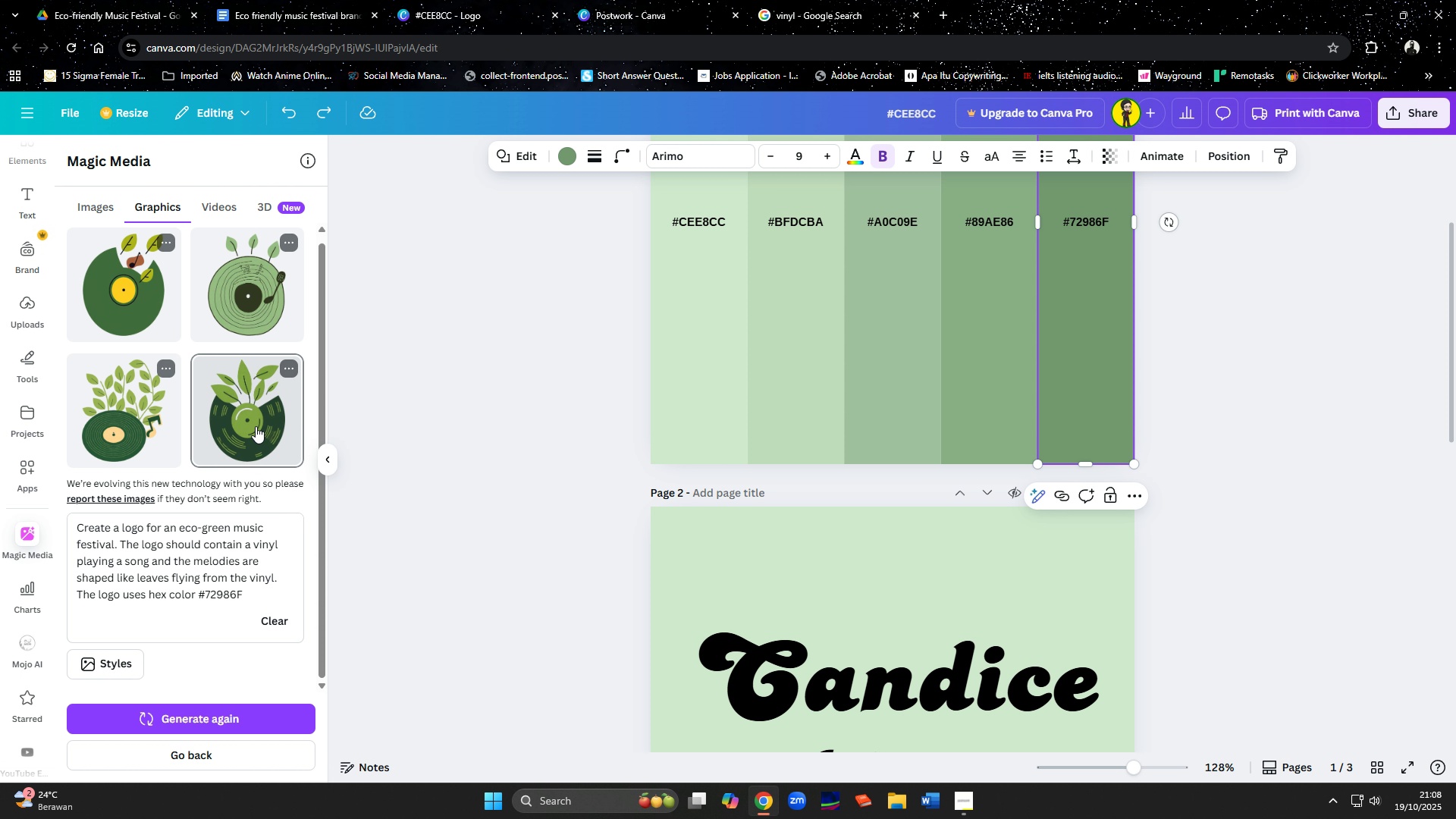 
left_click([256, 426])
 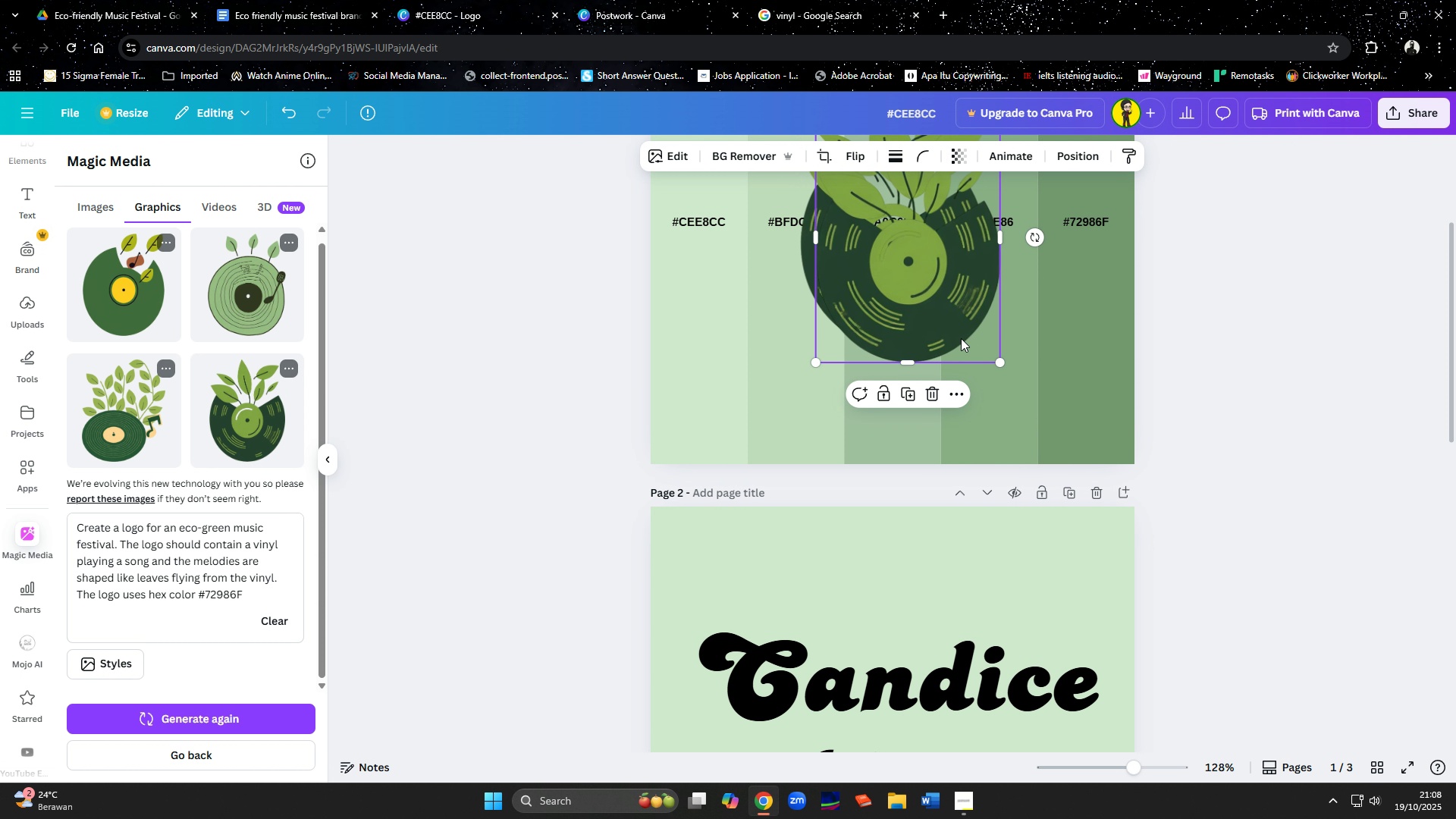 
left_click([960, 336])
 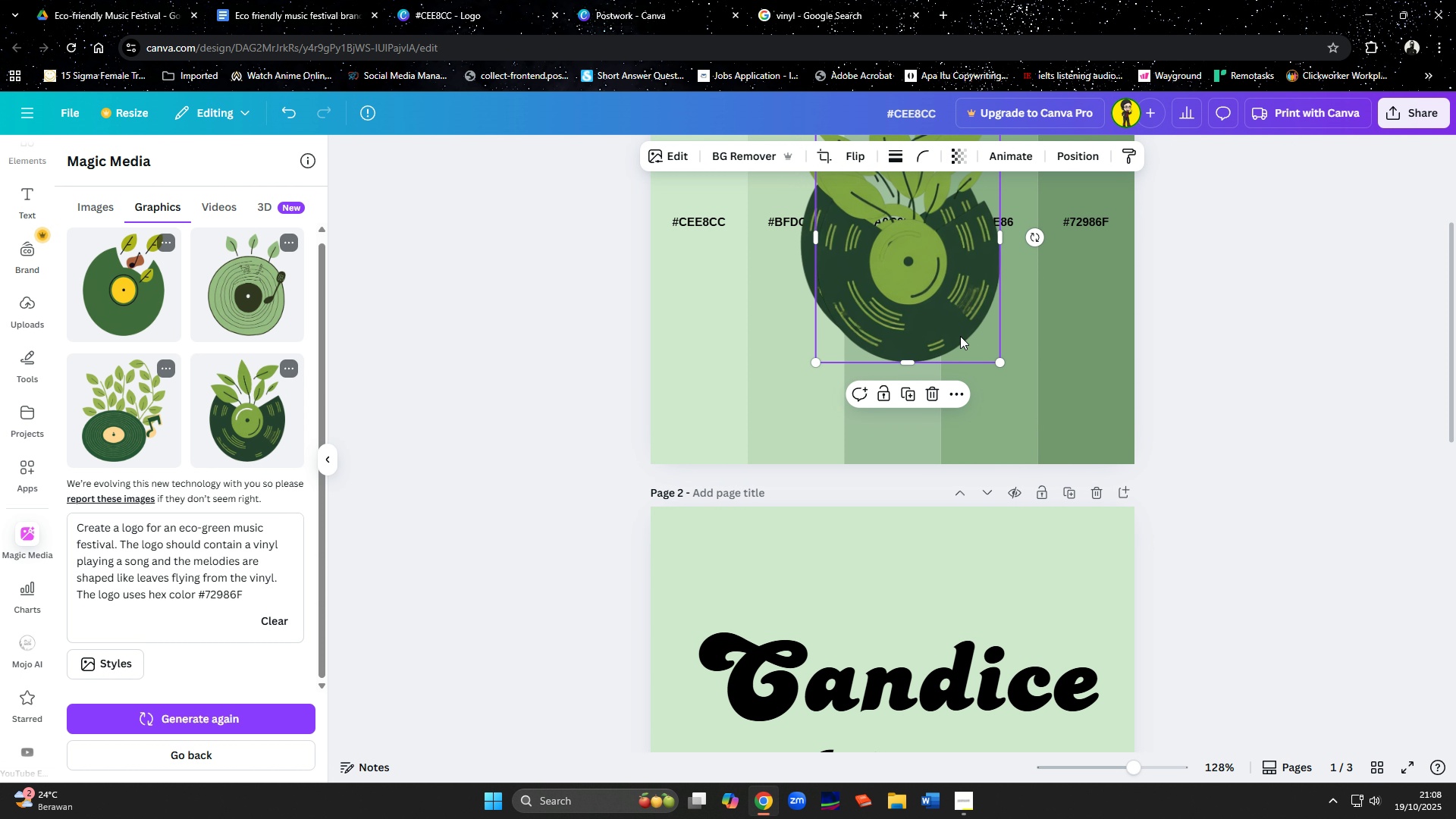 
key(Delete)
 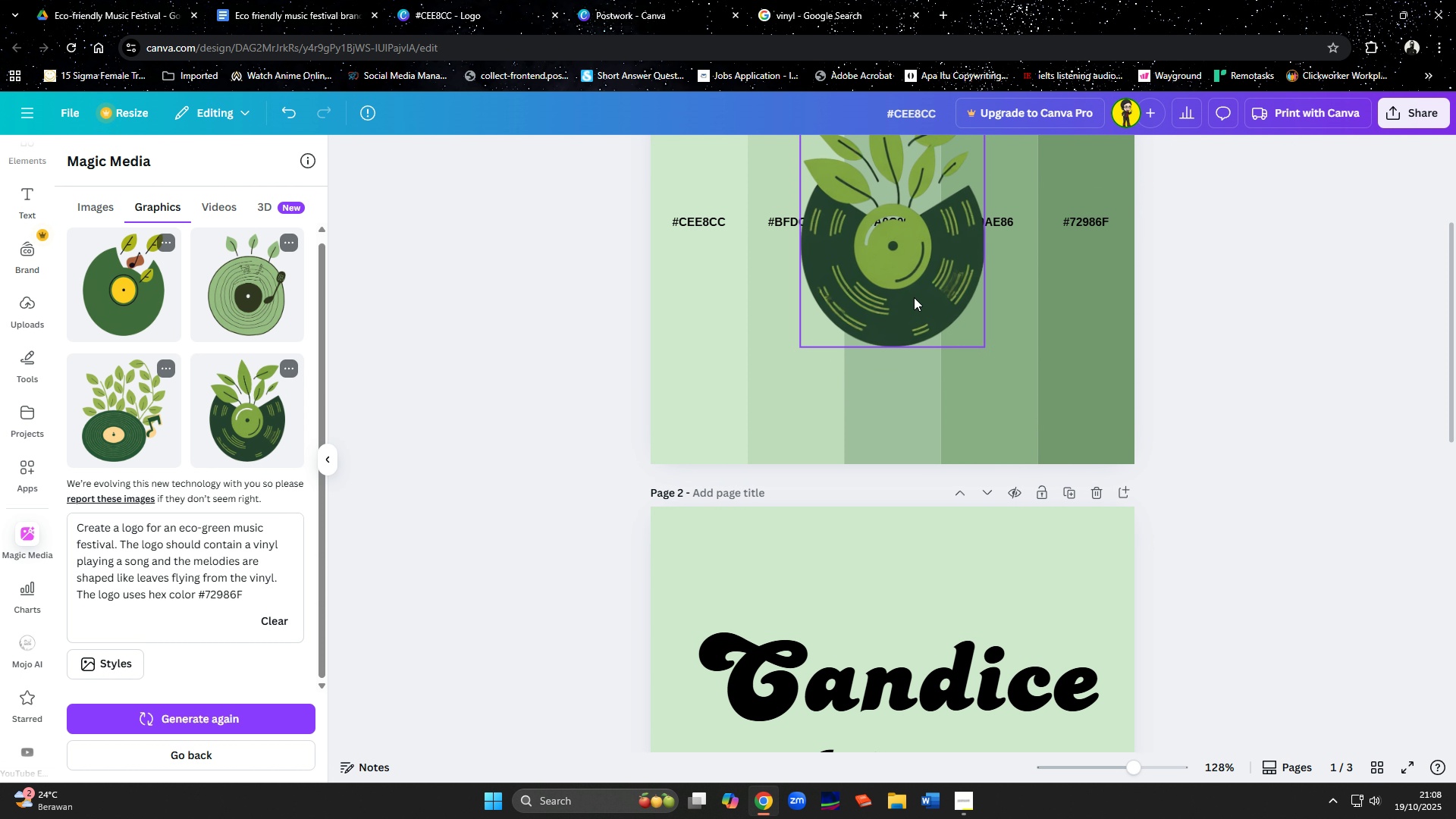 
right_click([914, 297])
 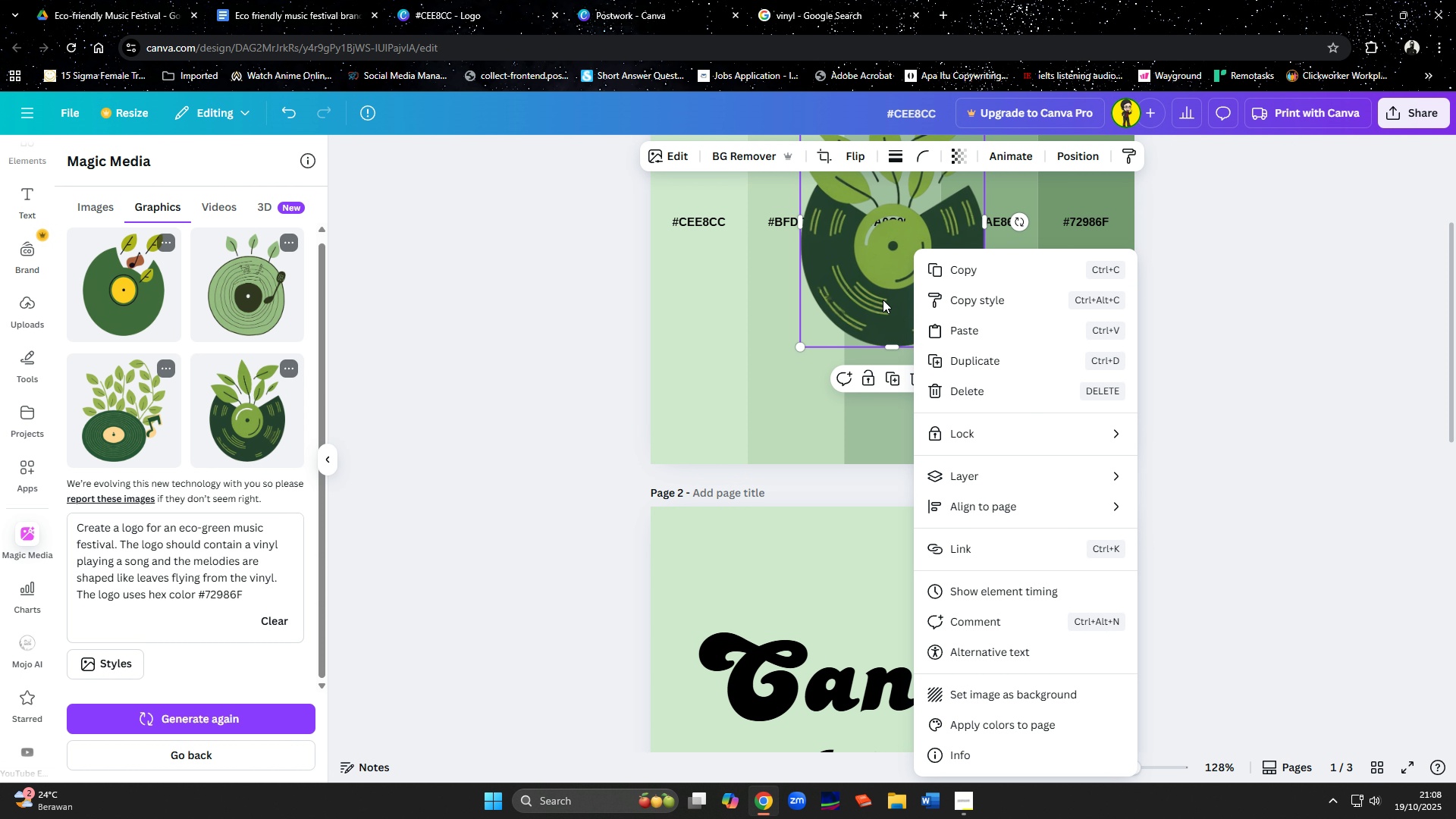 
left_click([883, 300])
 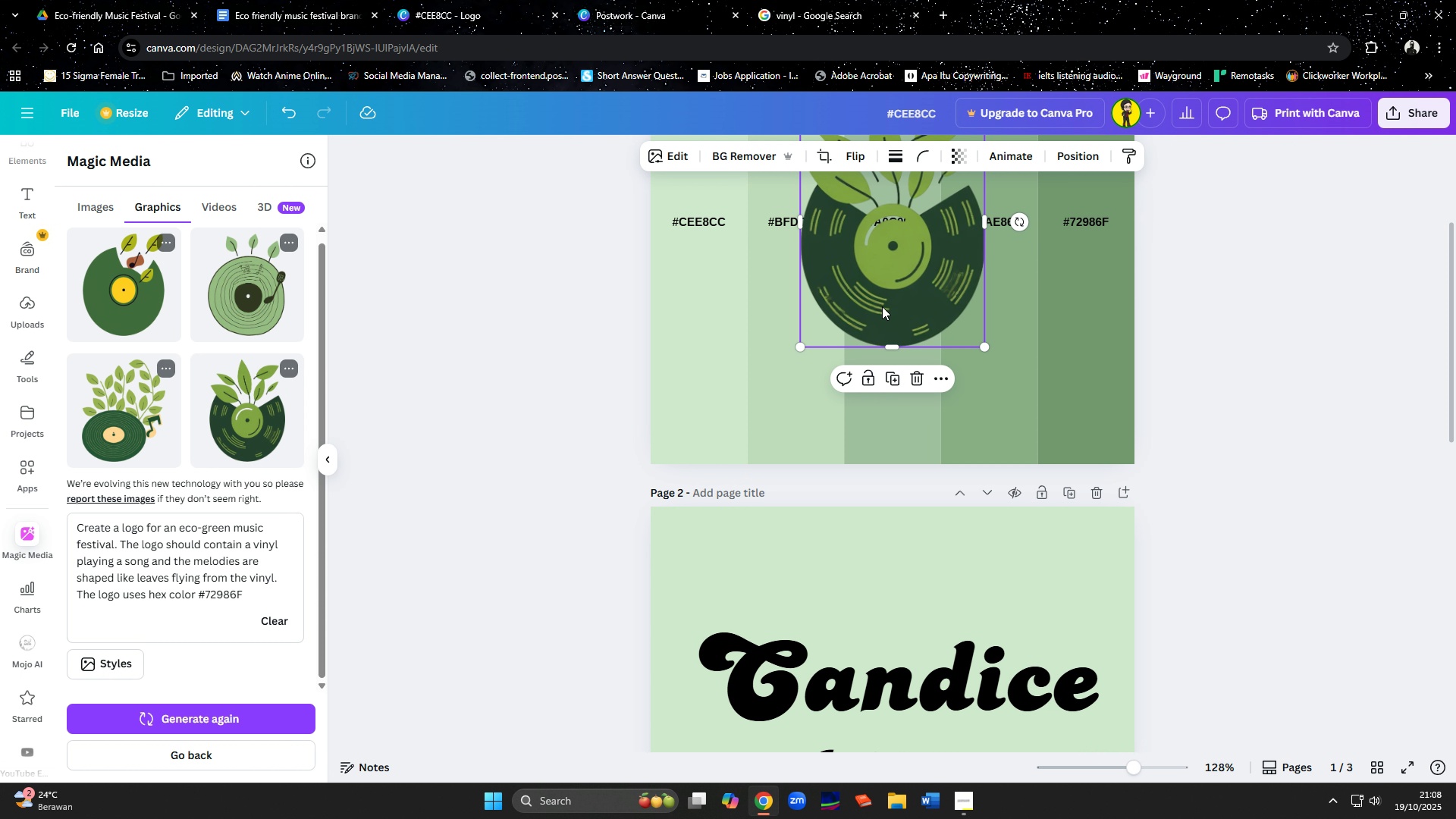 
hold_key(key=ControlLeft, duration=0.41)
 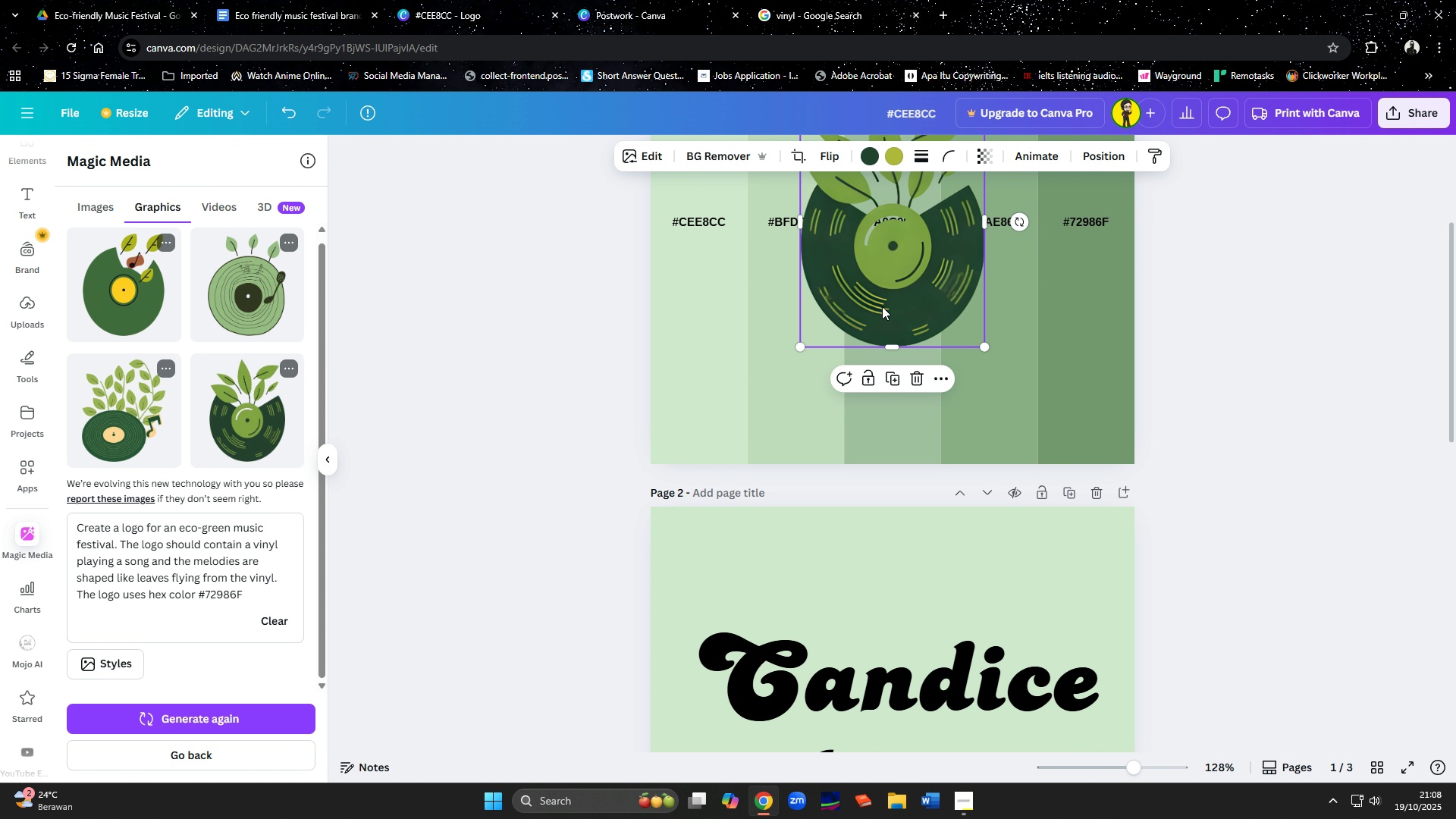 
key(Delete)
 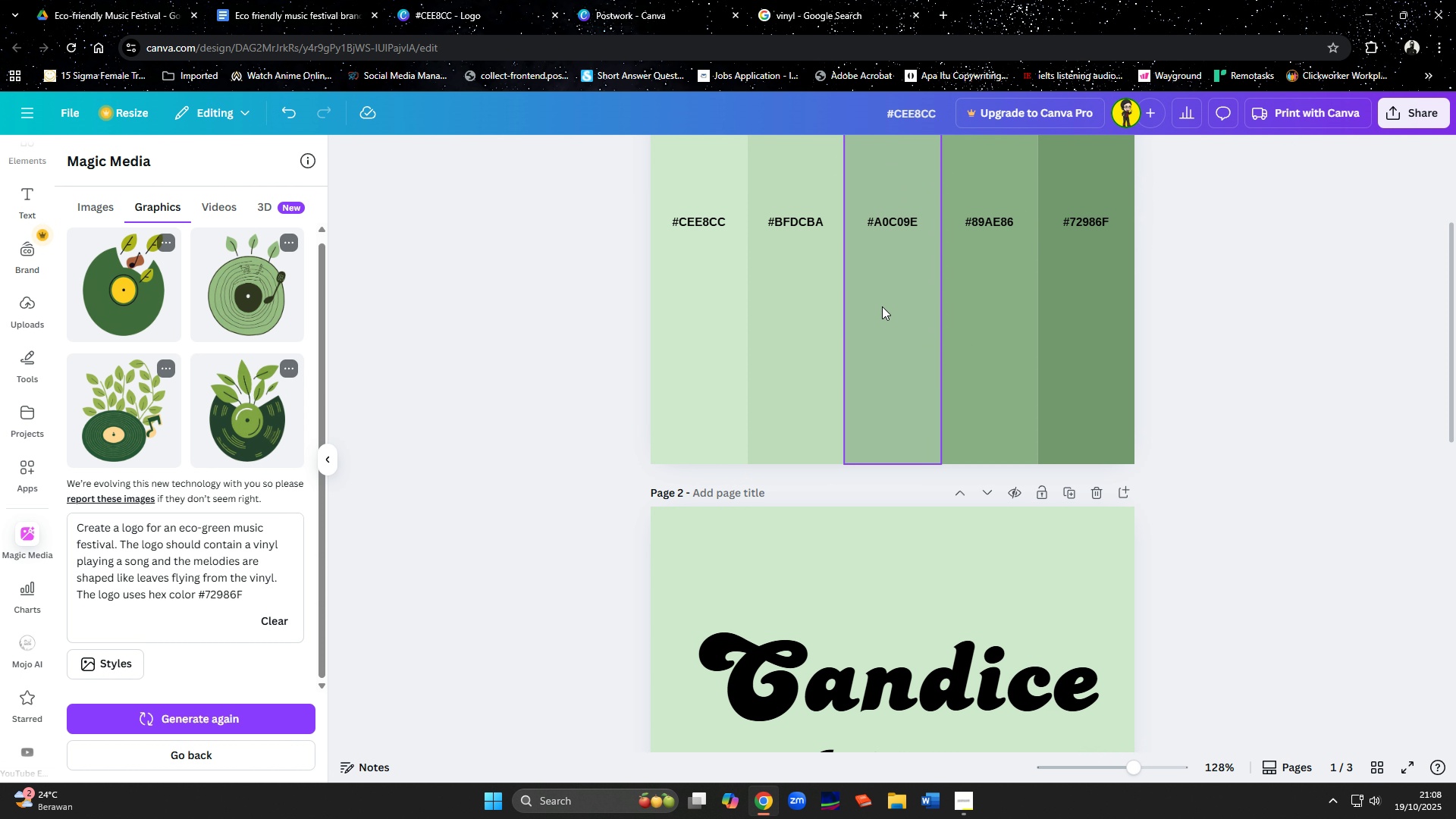 
scroll: coordinate [930, 378], scroll_direction: down, amount: 15.0
 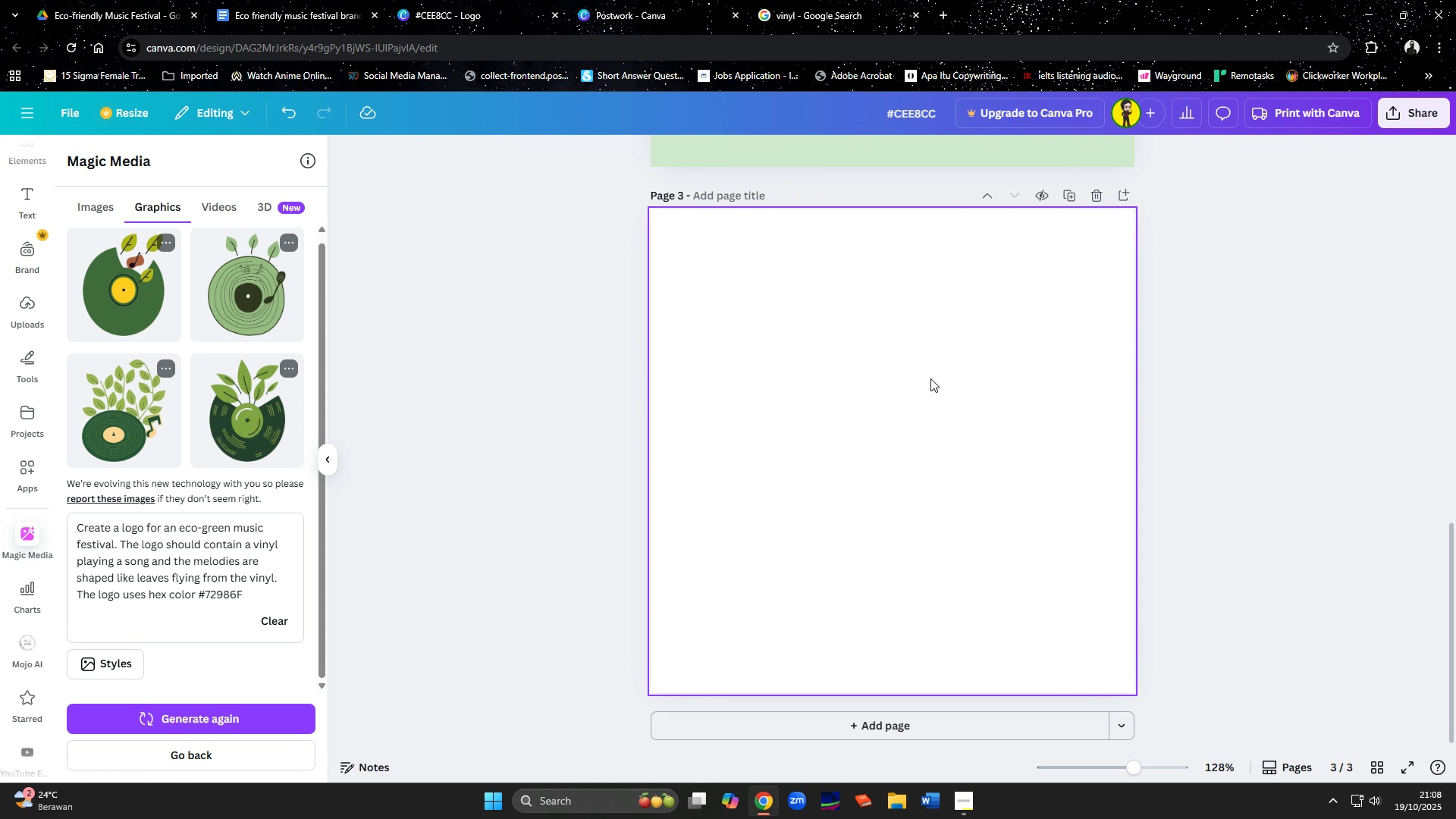 
left_click([930, 378])
 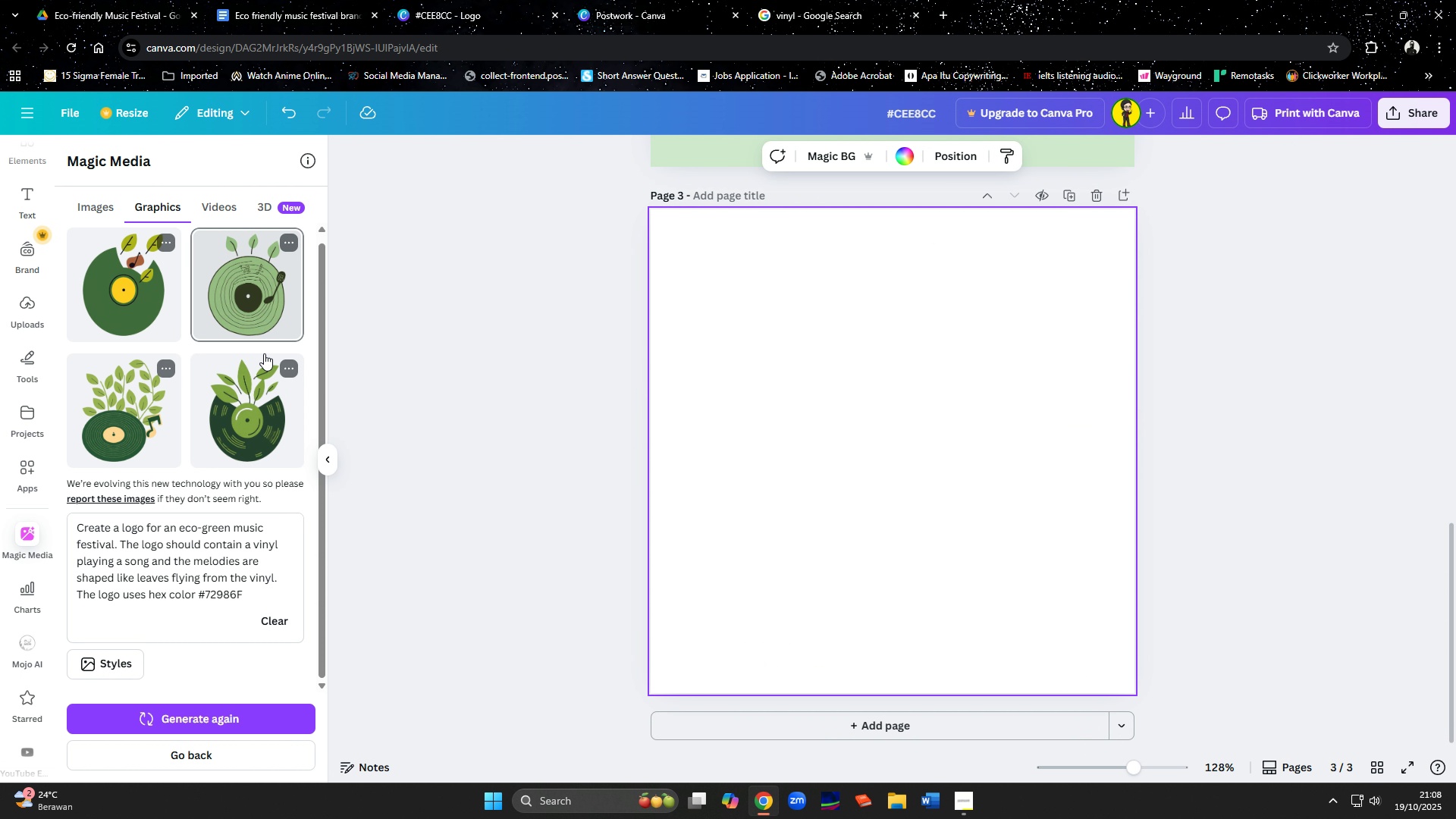 
left_click([264, 401])
 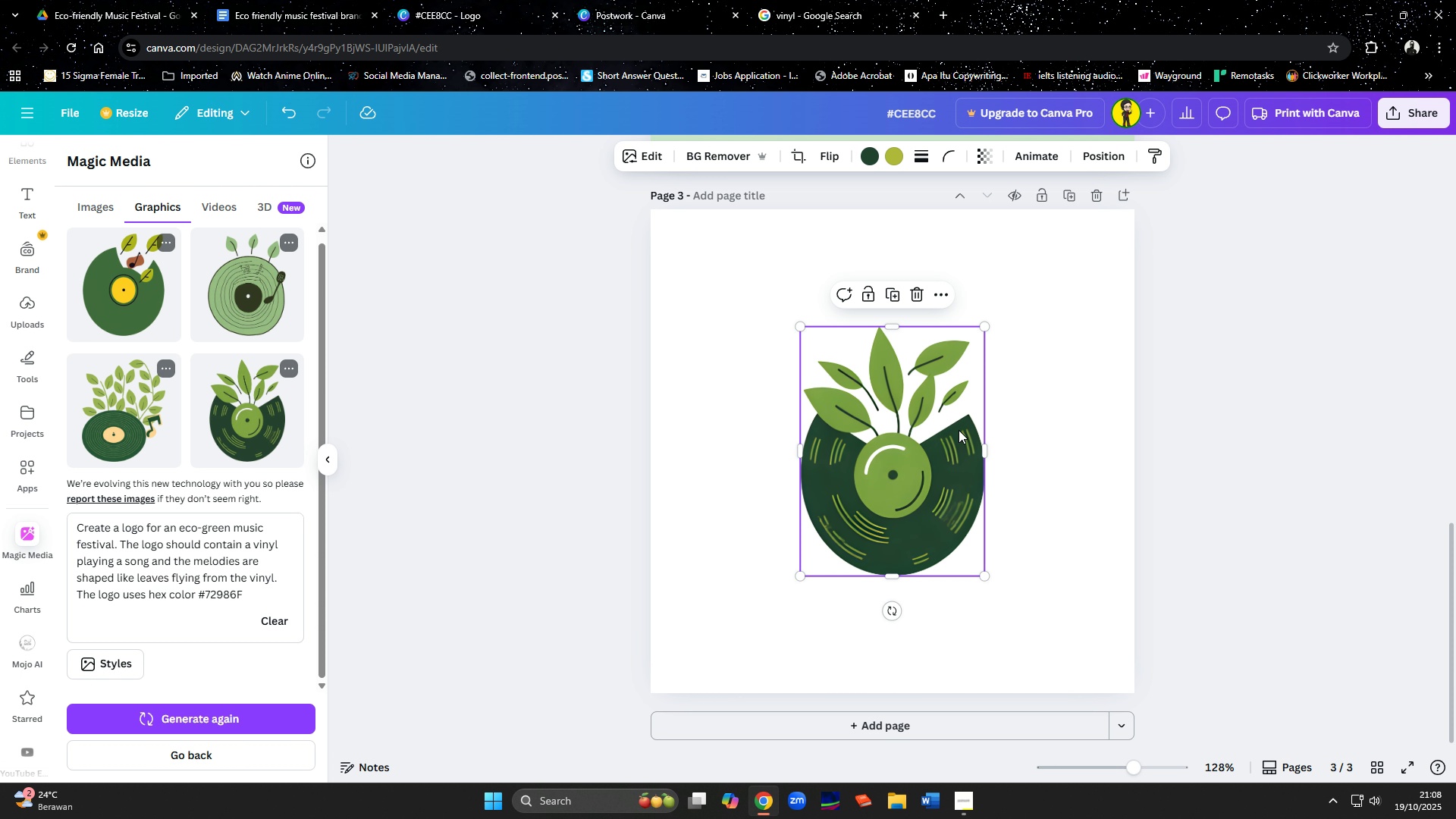 
left_click([959, 430])
 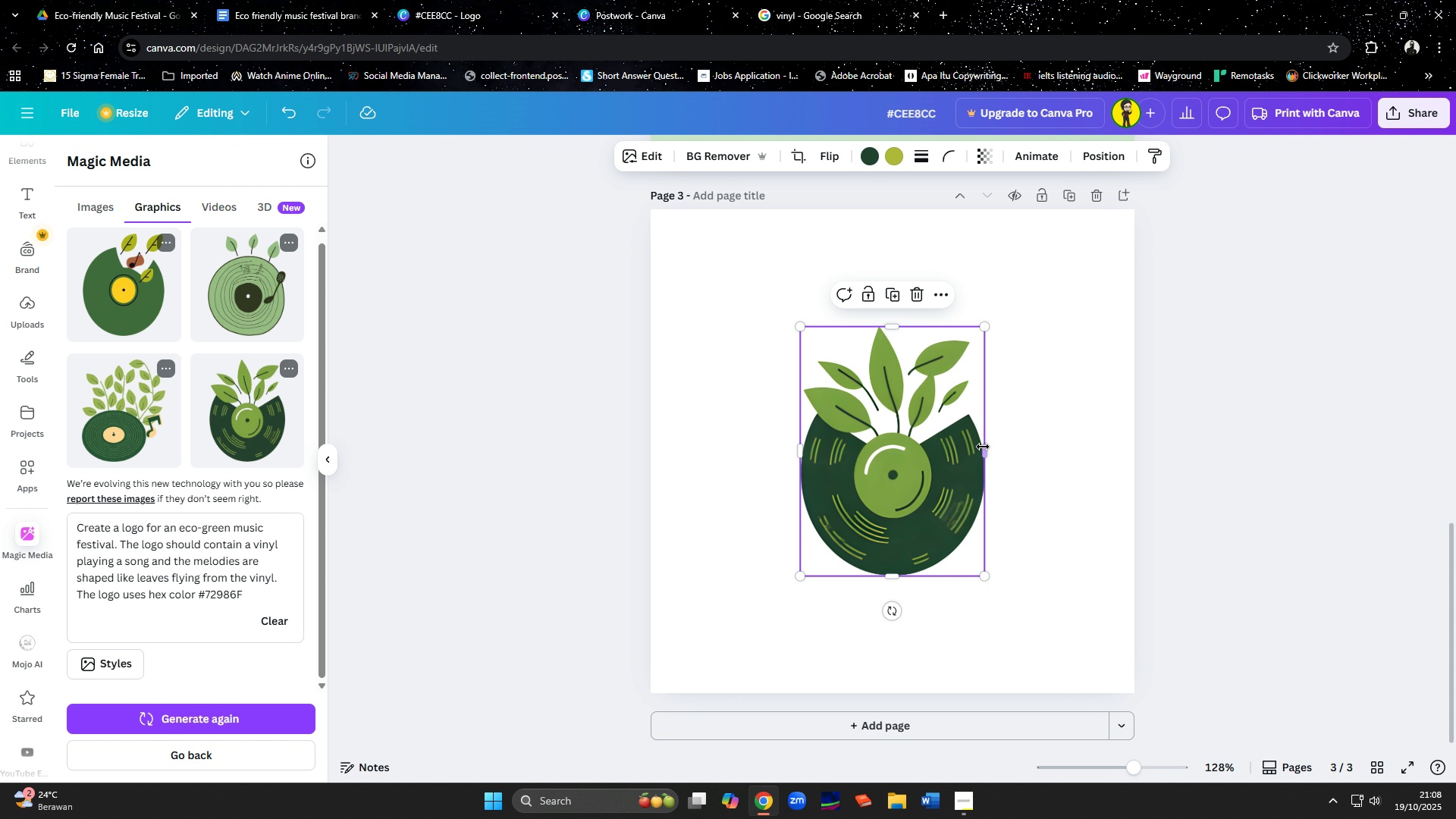 
left_click_drag(start_coordinate=[984, 447], to_coordinate=[1049, 448])
 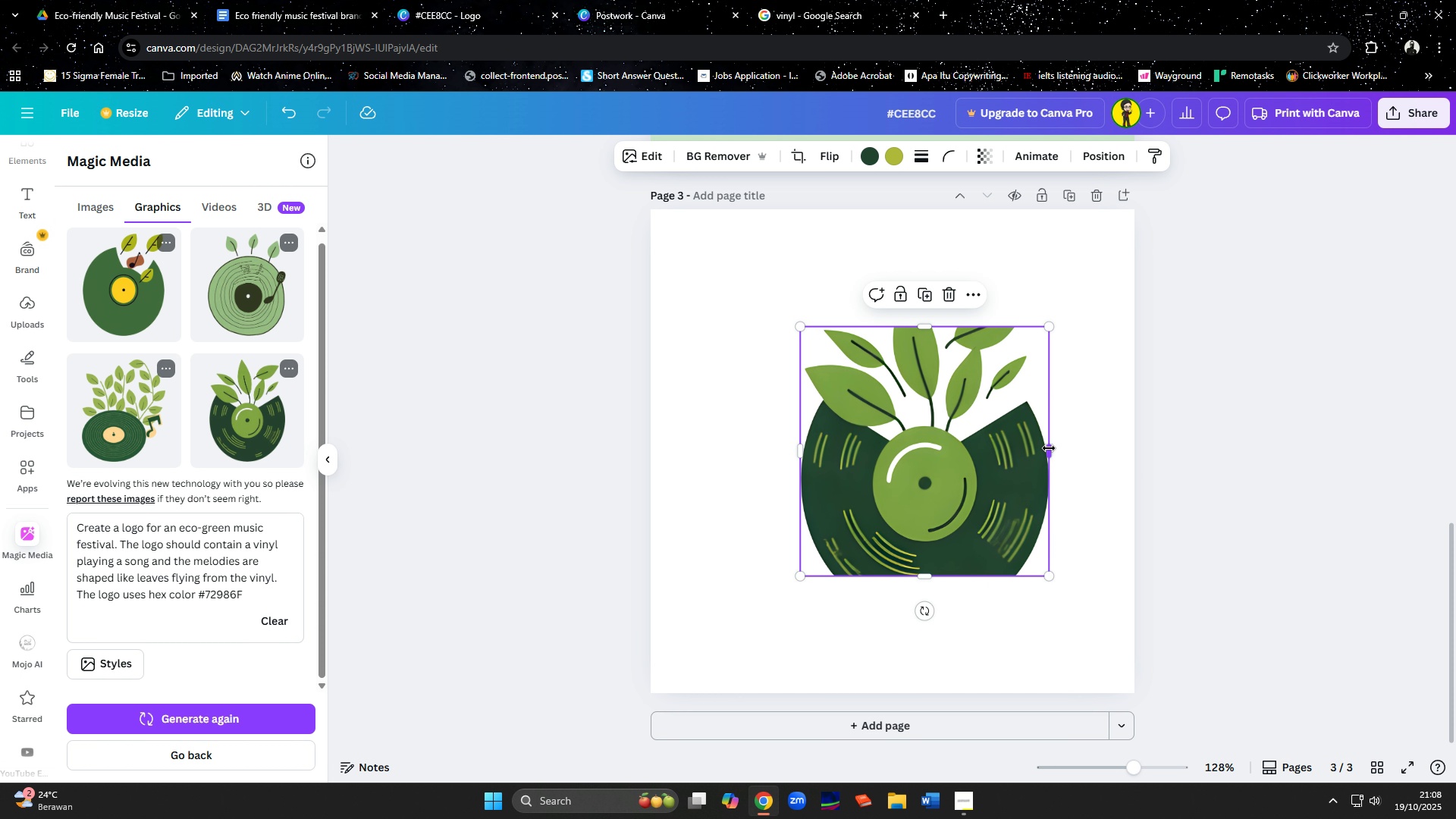 
key(Control+Z)
 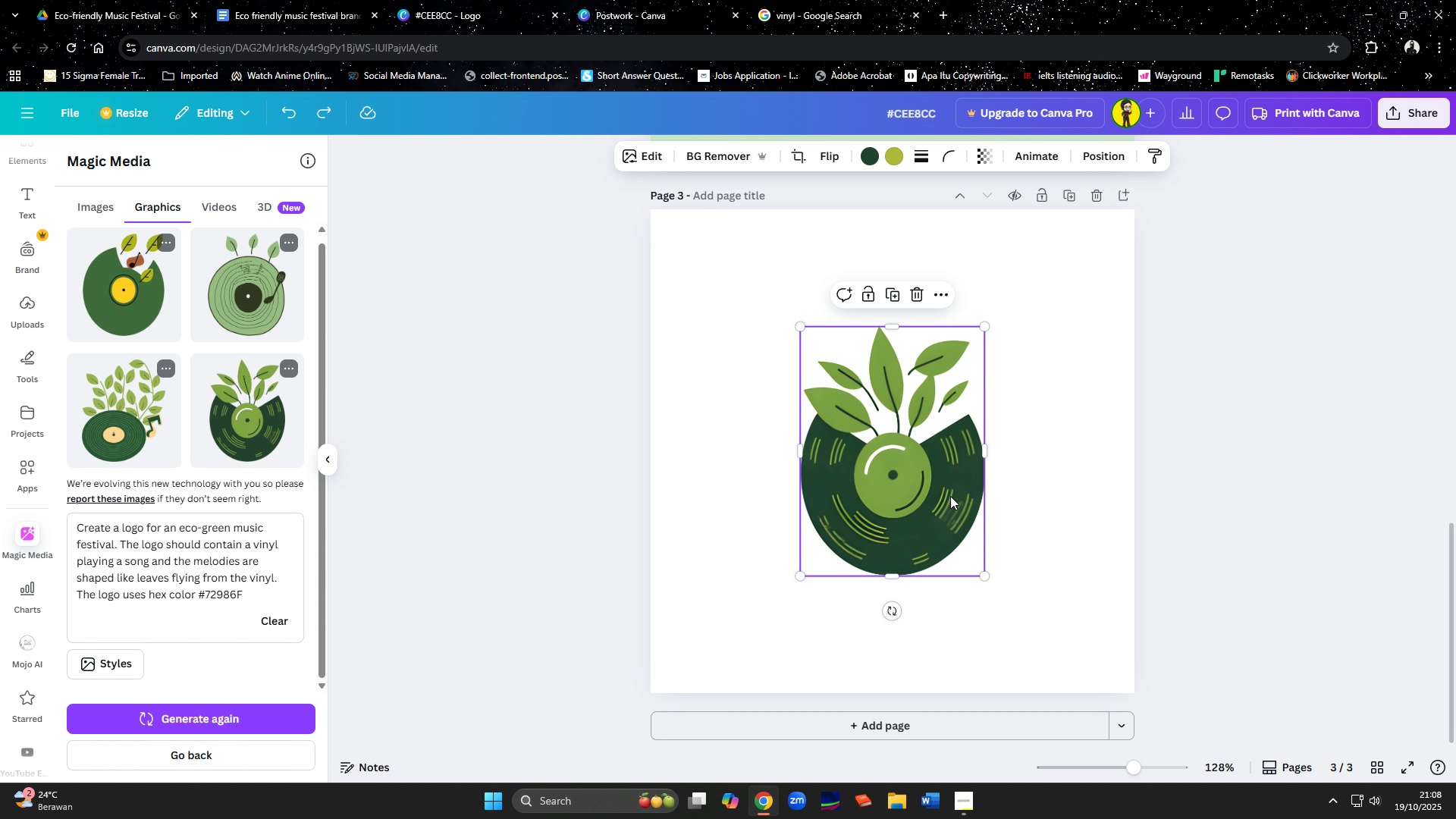 
right_click([950, 496])
 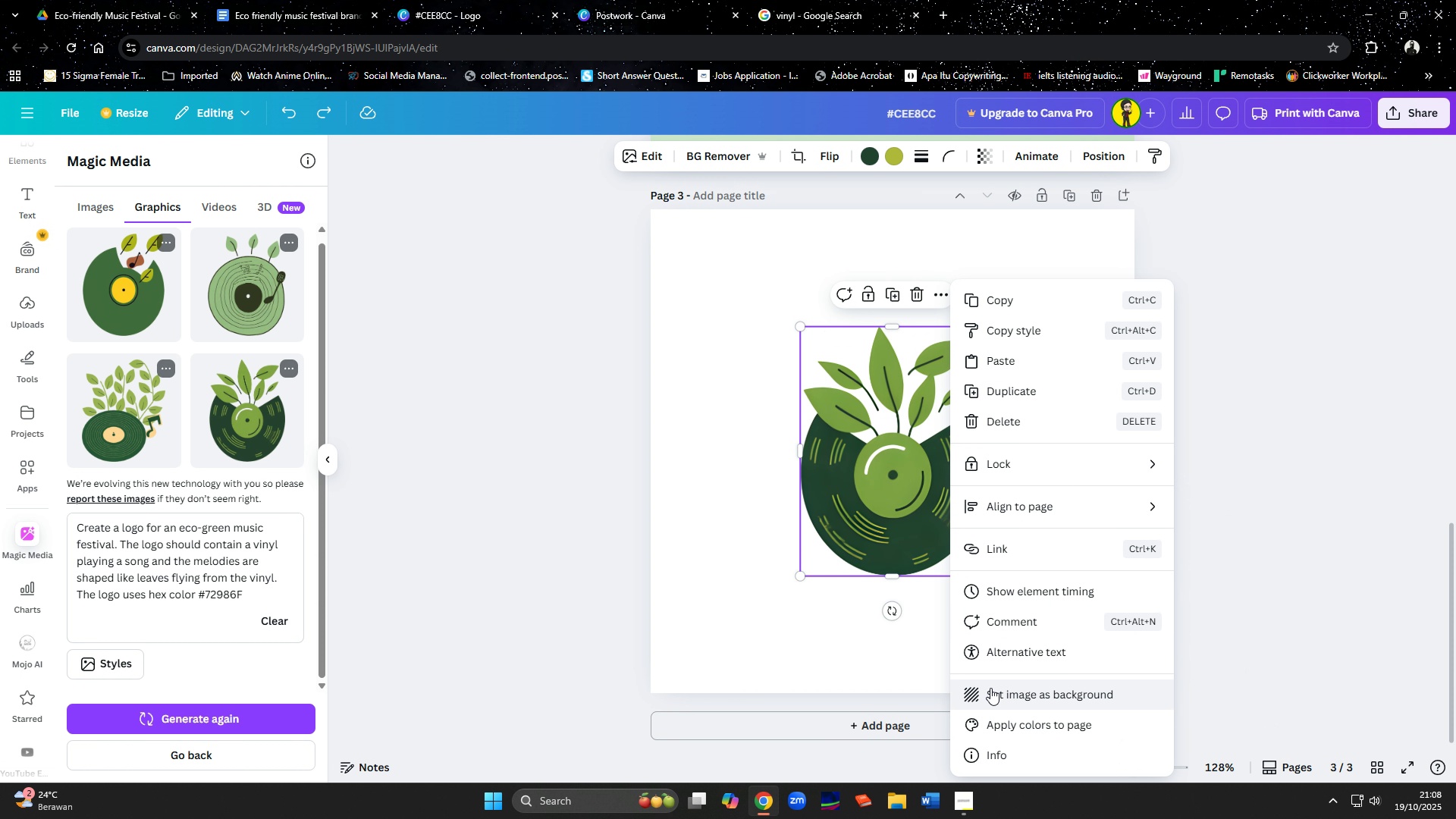 
wait(5.79)
 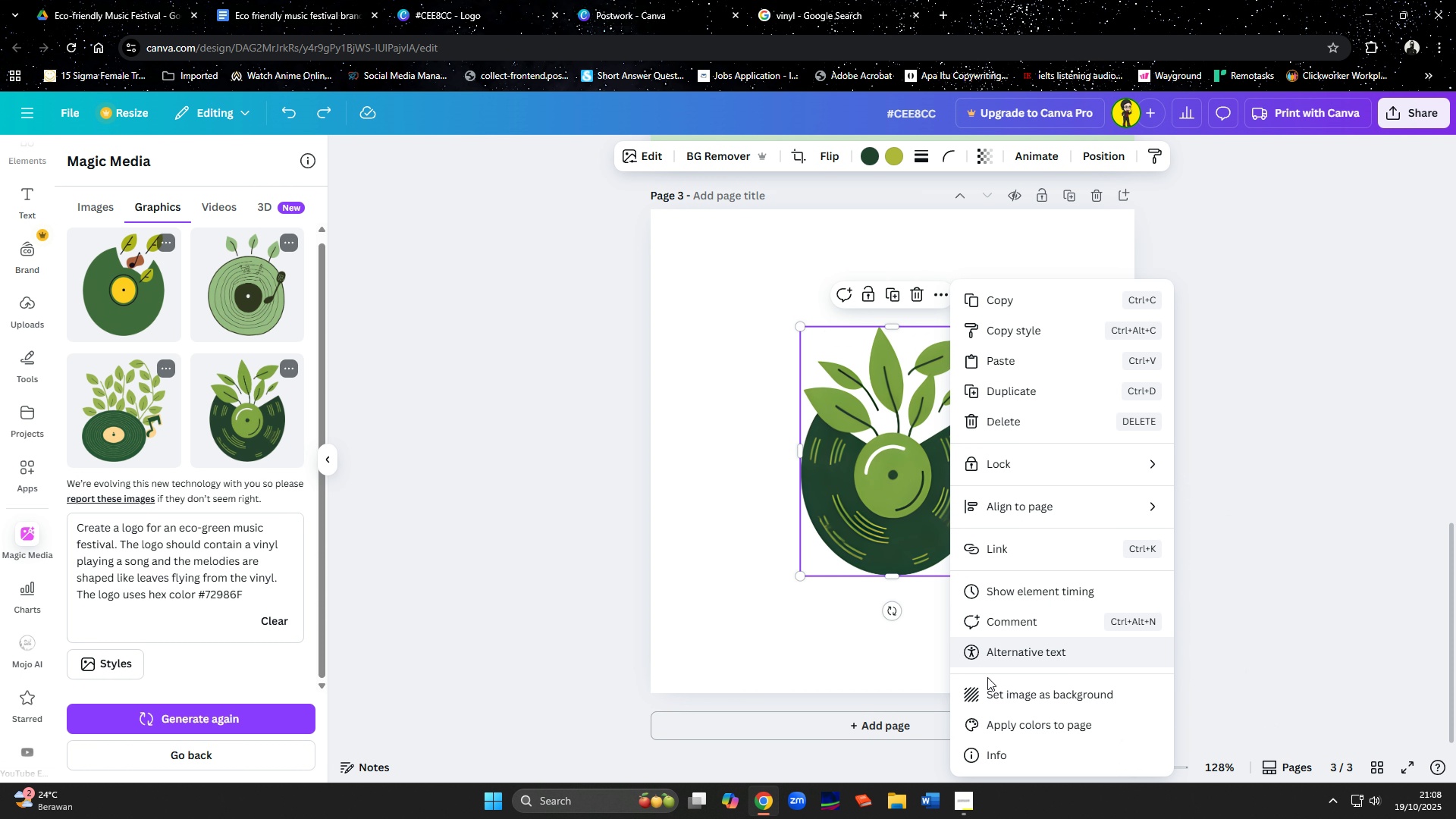 
left_click([710, 573])
 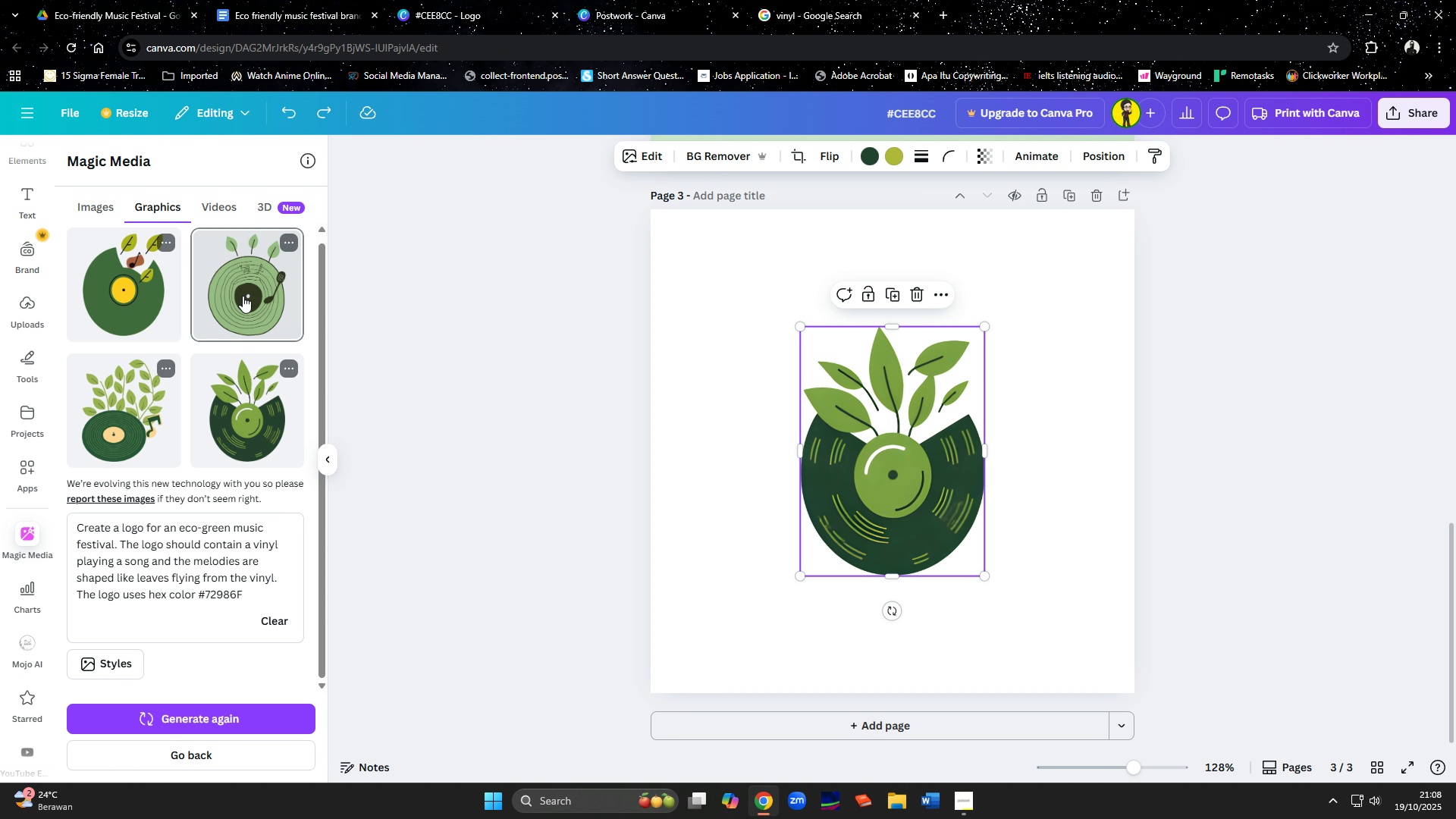 
left_click([243, 294])
 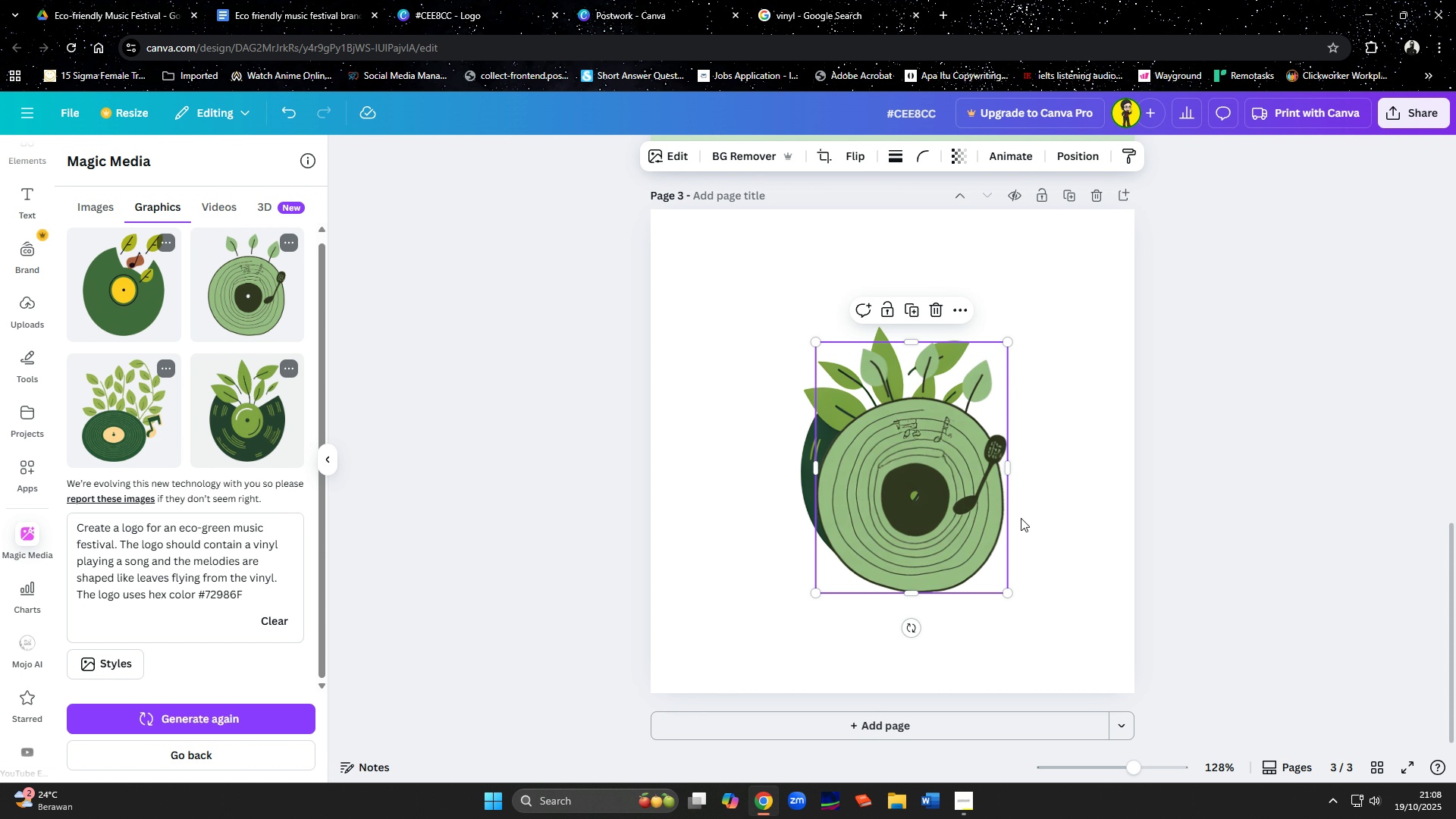 
left_click_drag(start_coordinate=[911, 504], to_coordinate=[773, 377])
 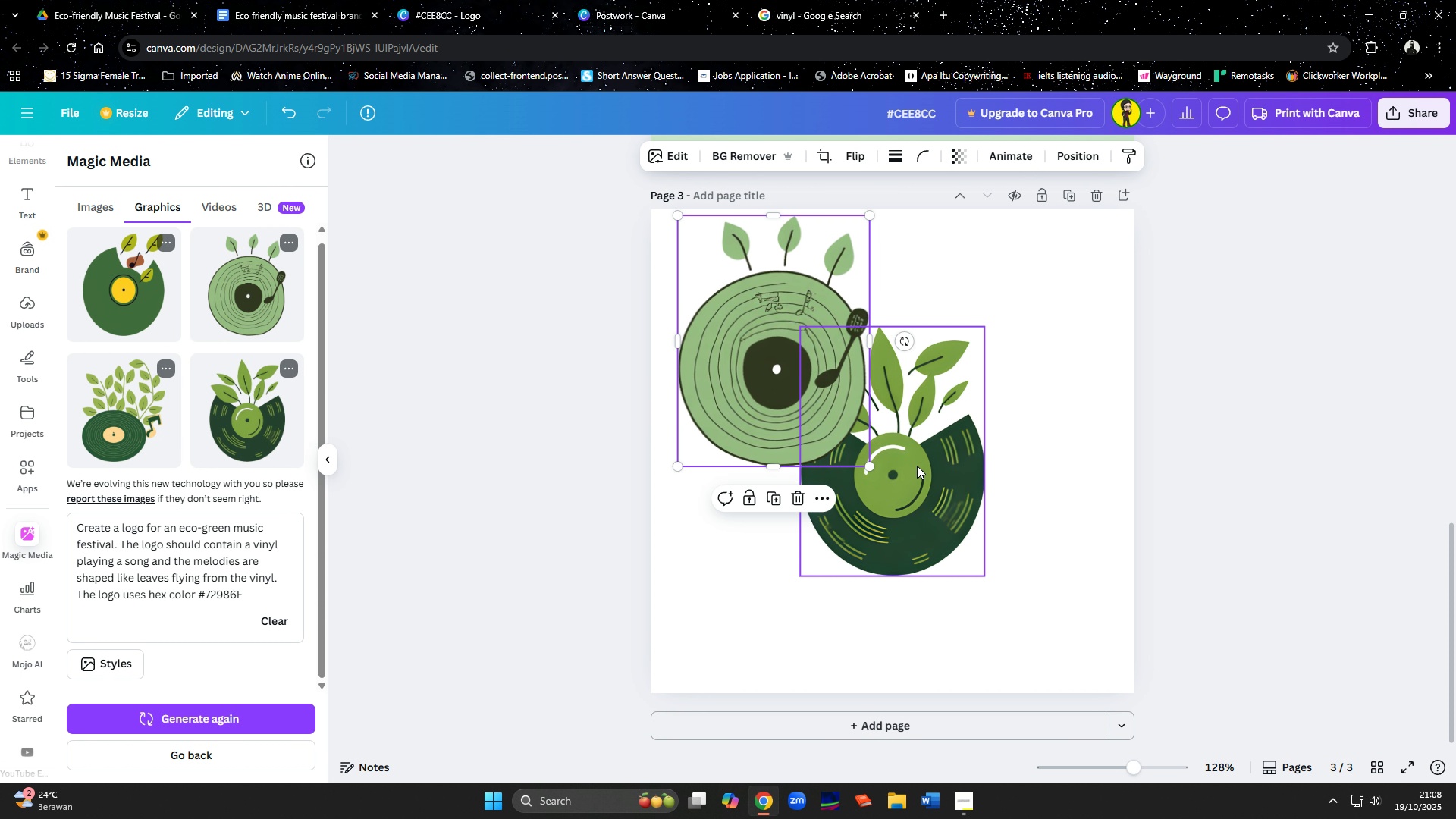 
left_click_drag(start_coordinate=[912, 466], to_coordinate=[1018, 365])
 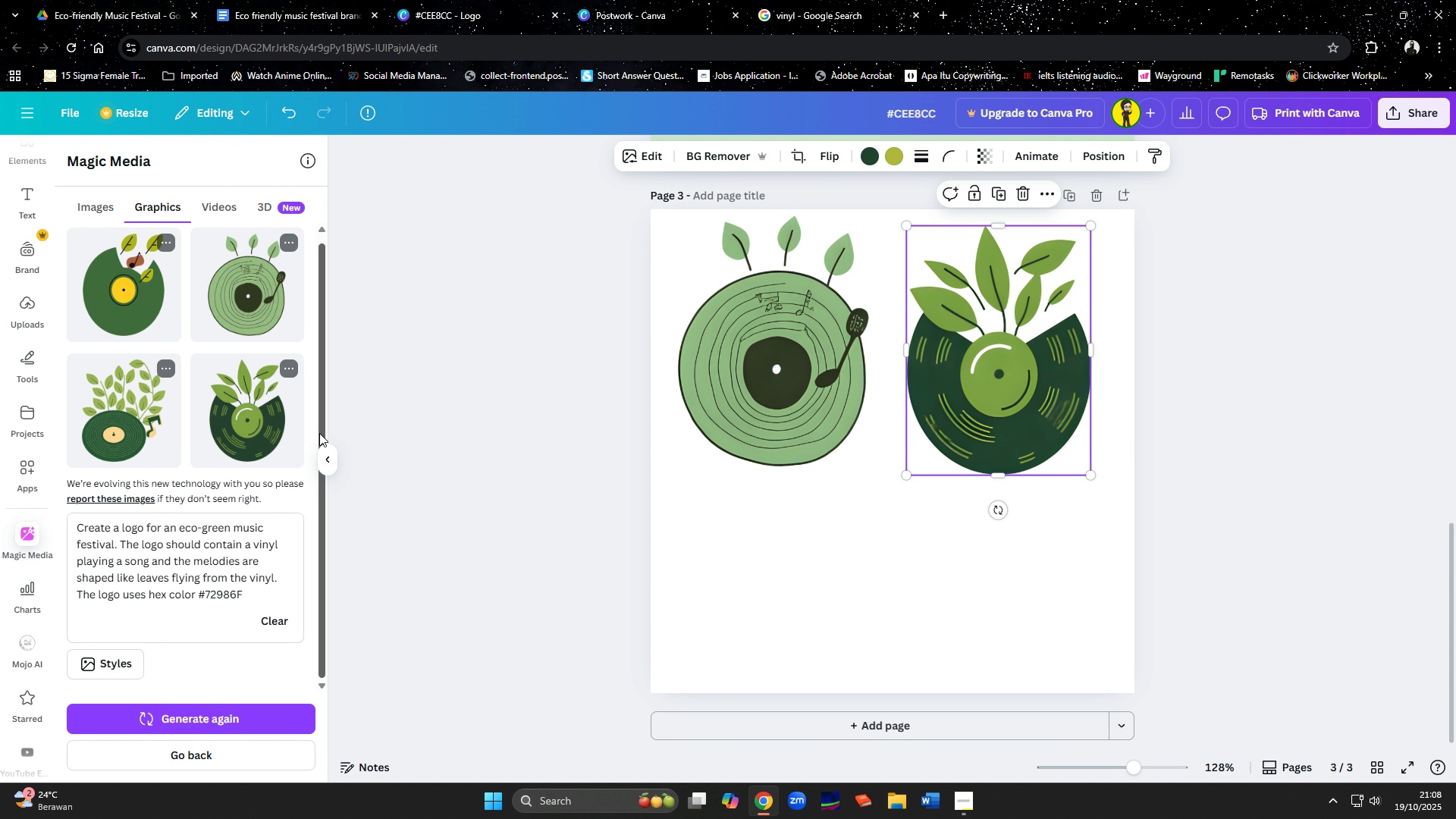 
left_click([101, 205])
 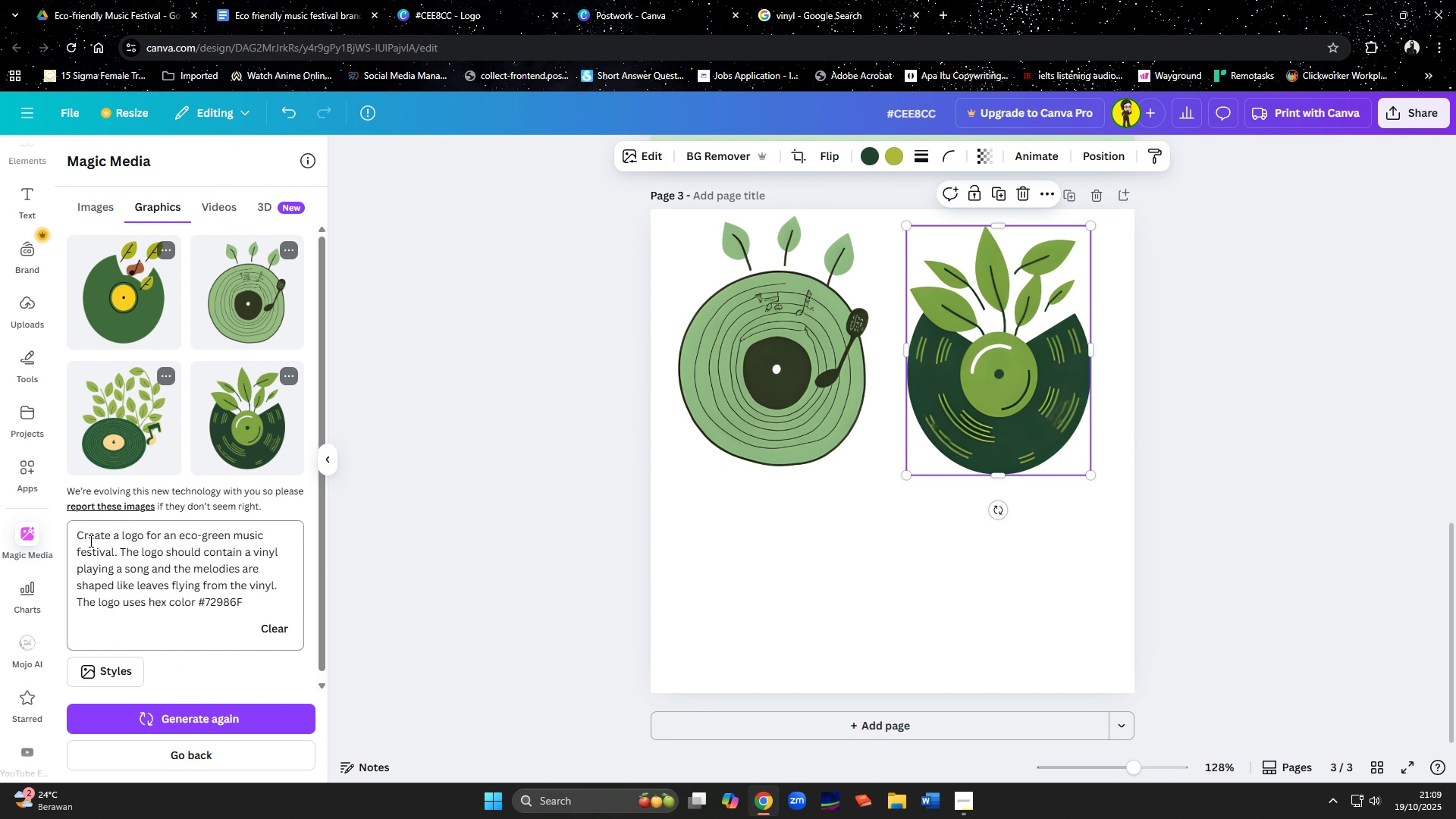 
left_click_drag(start_coordinate=[78, 534], to_coordinate=[272, 604])
 